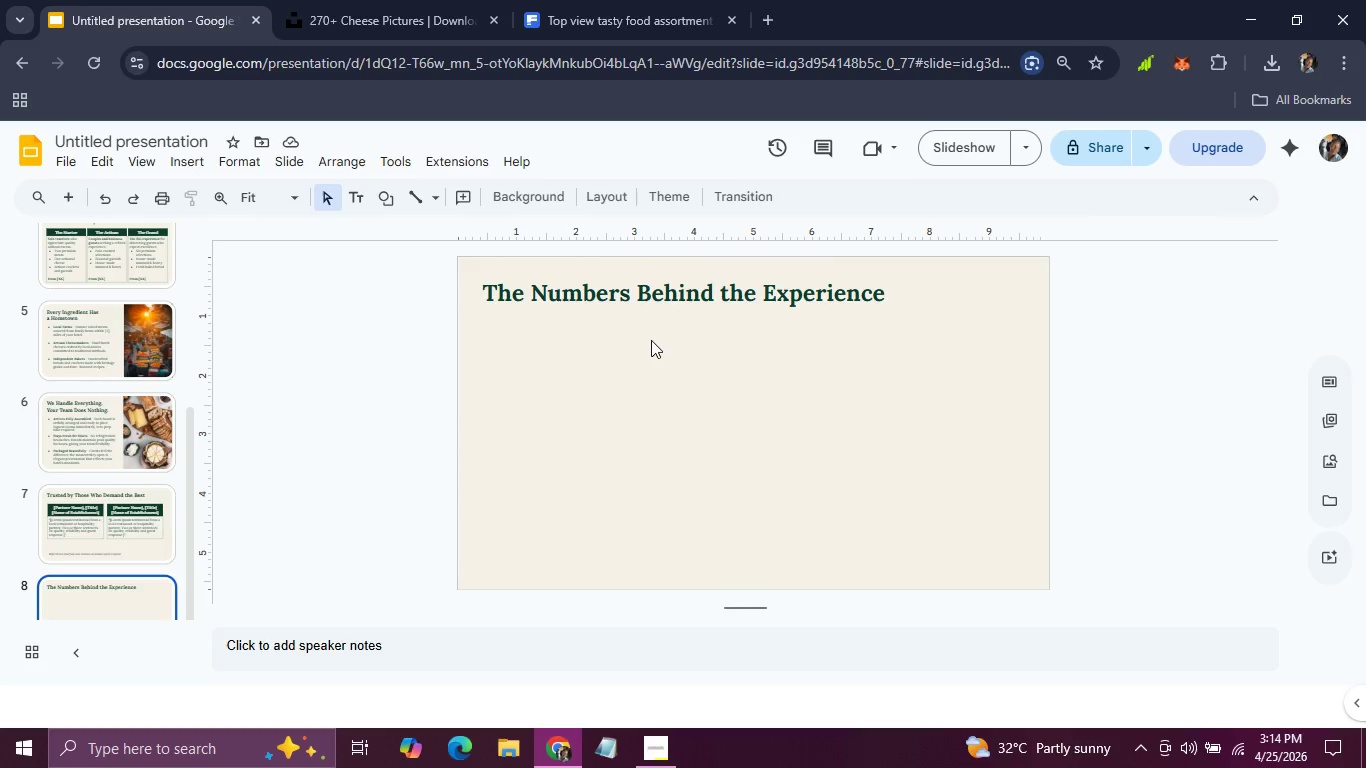 
wait(5.24)
 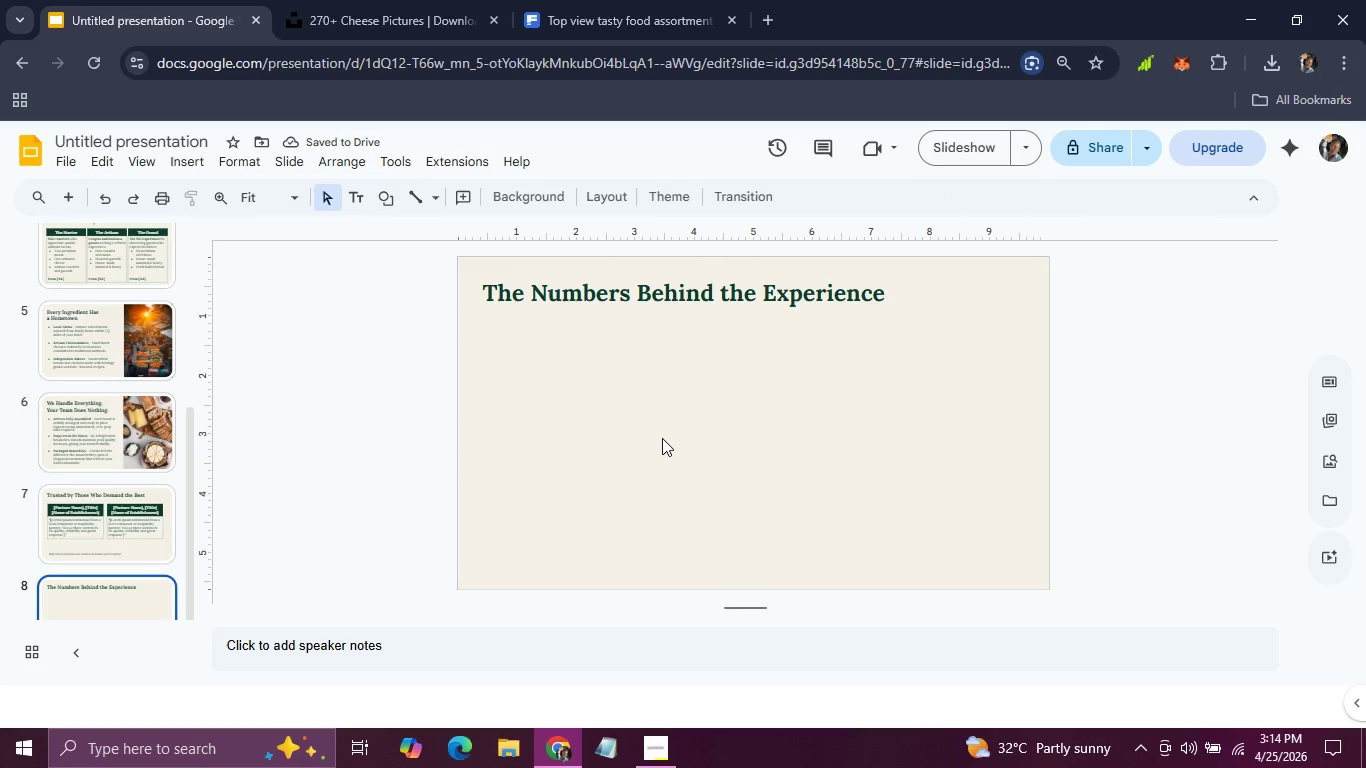 
left_click([651, 311])
 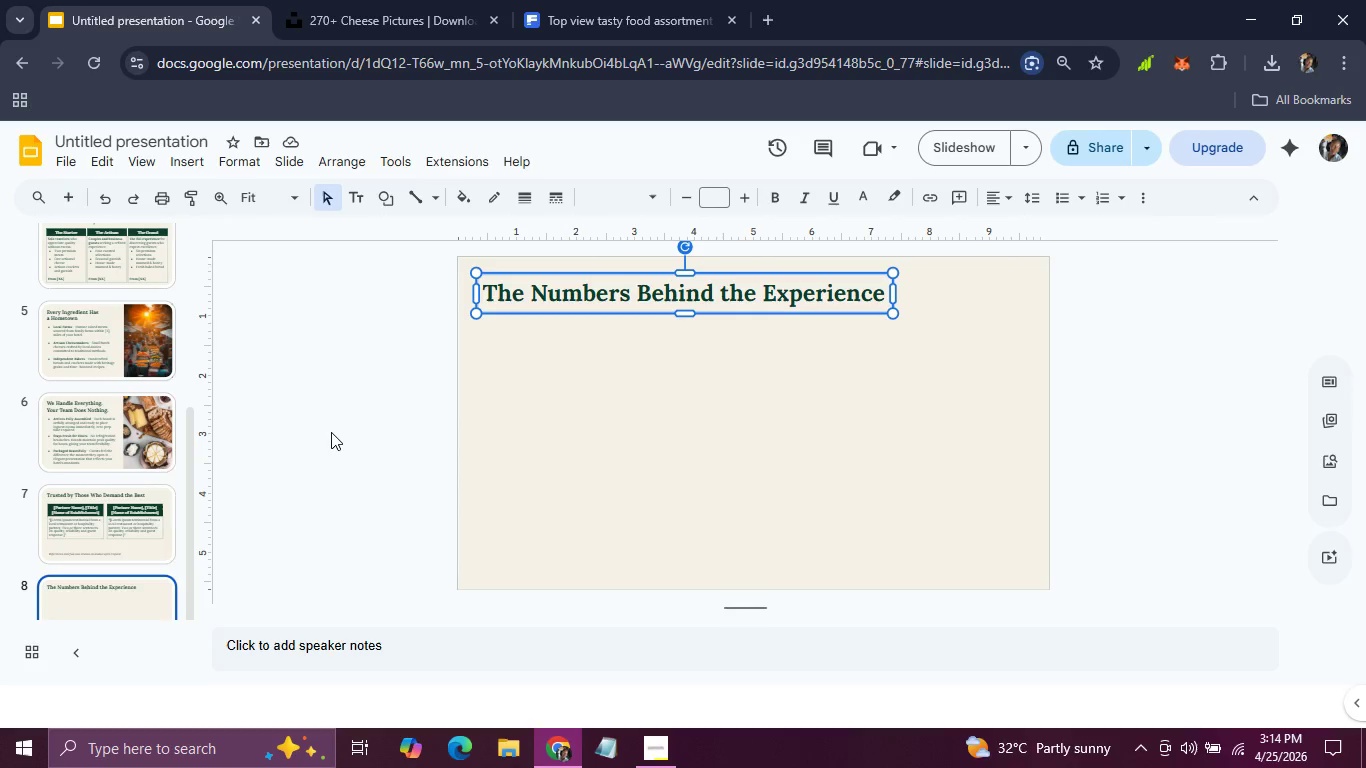 
left_click([330, 433])
 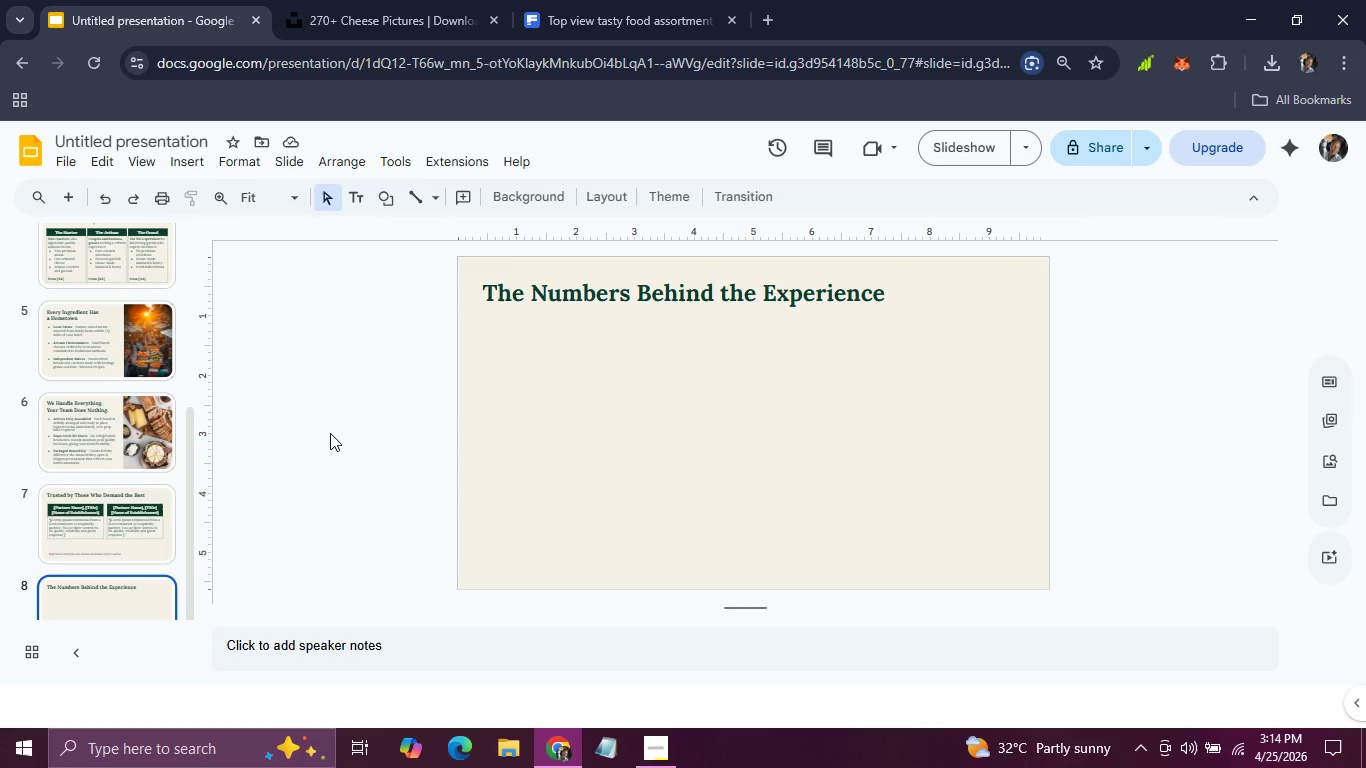 
wait(21.28)
 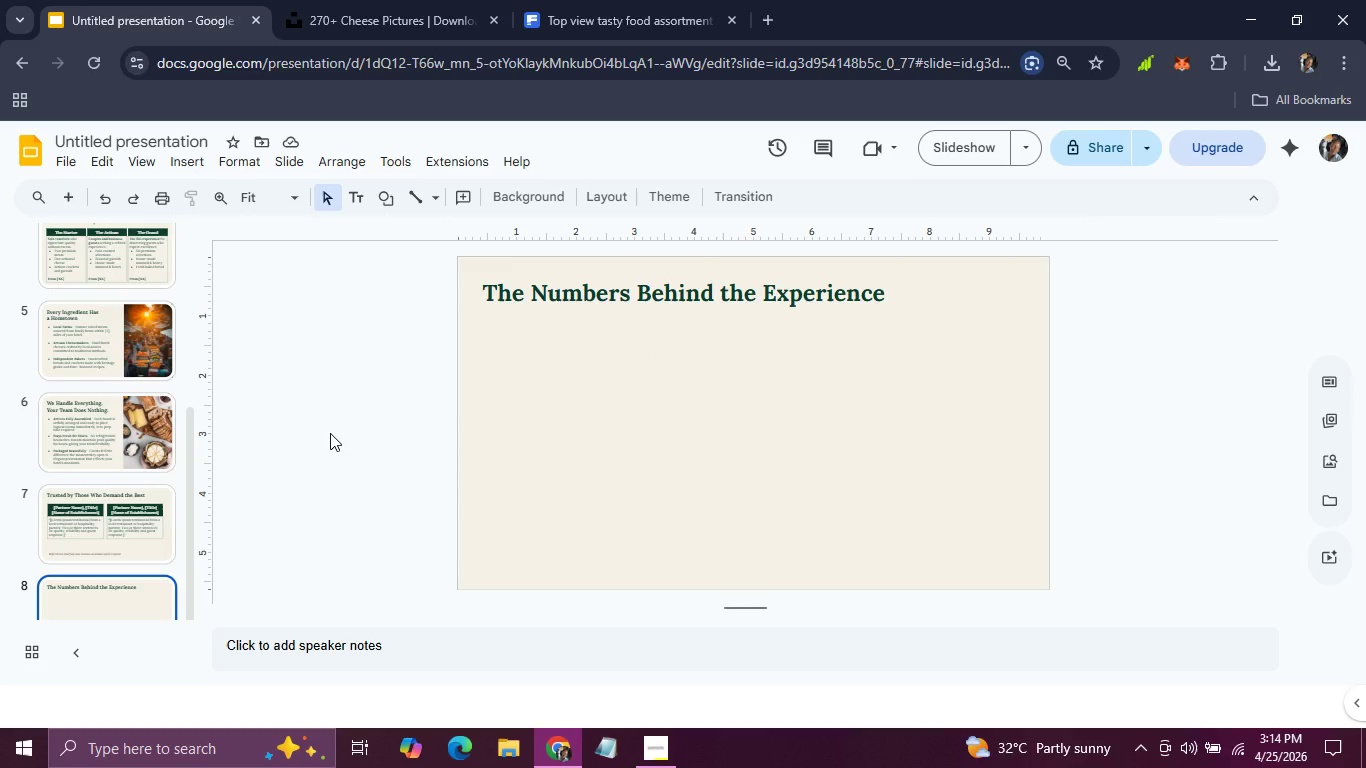 
left_click([192, 169])
 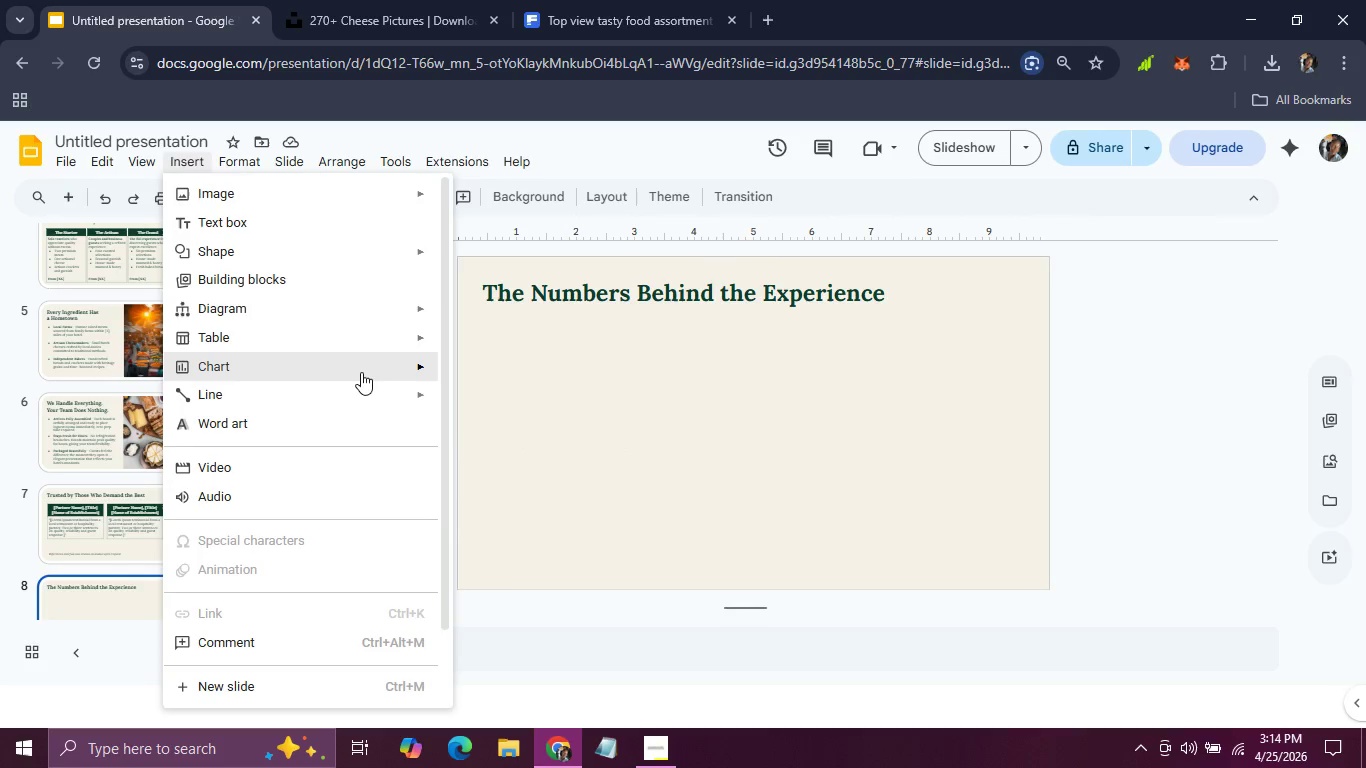 
left_click([504, 365])
 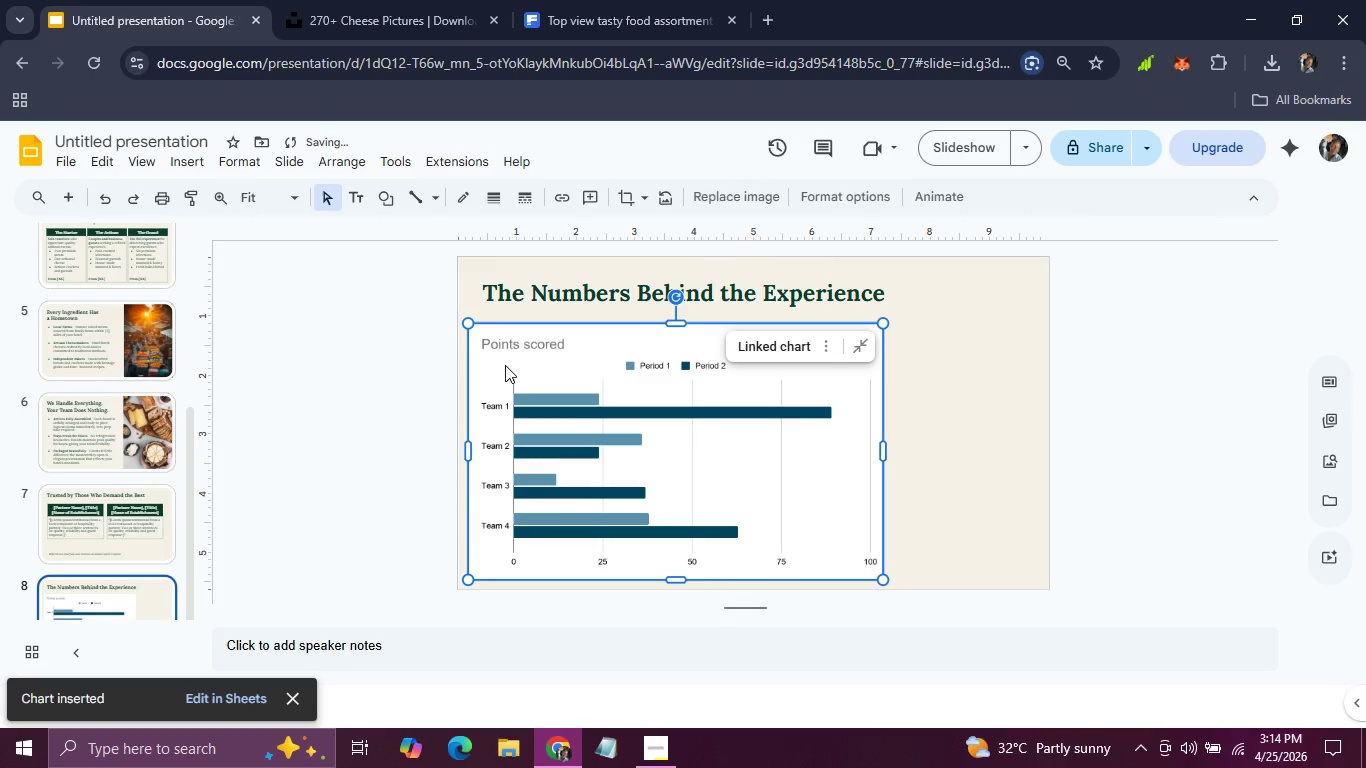 
mouse_move([796, 351])
 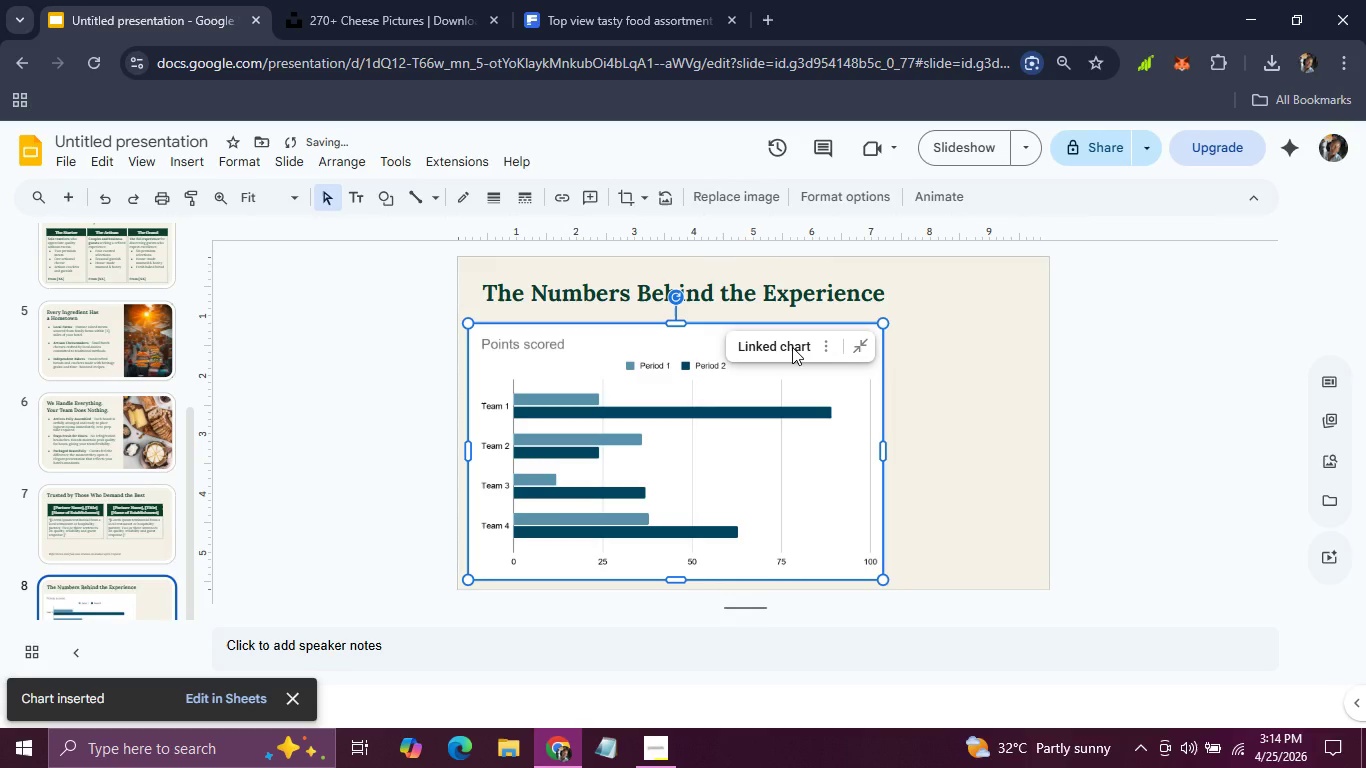 
left_click([792, 347])
 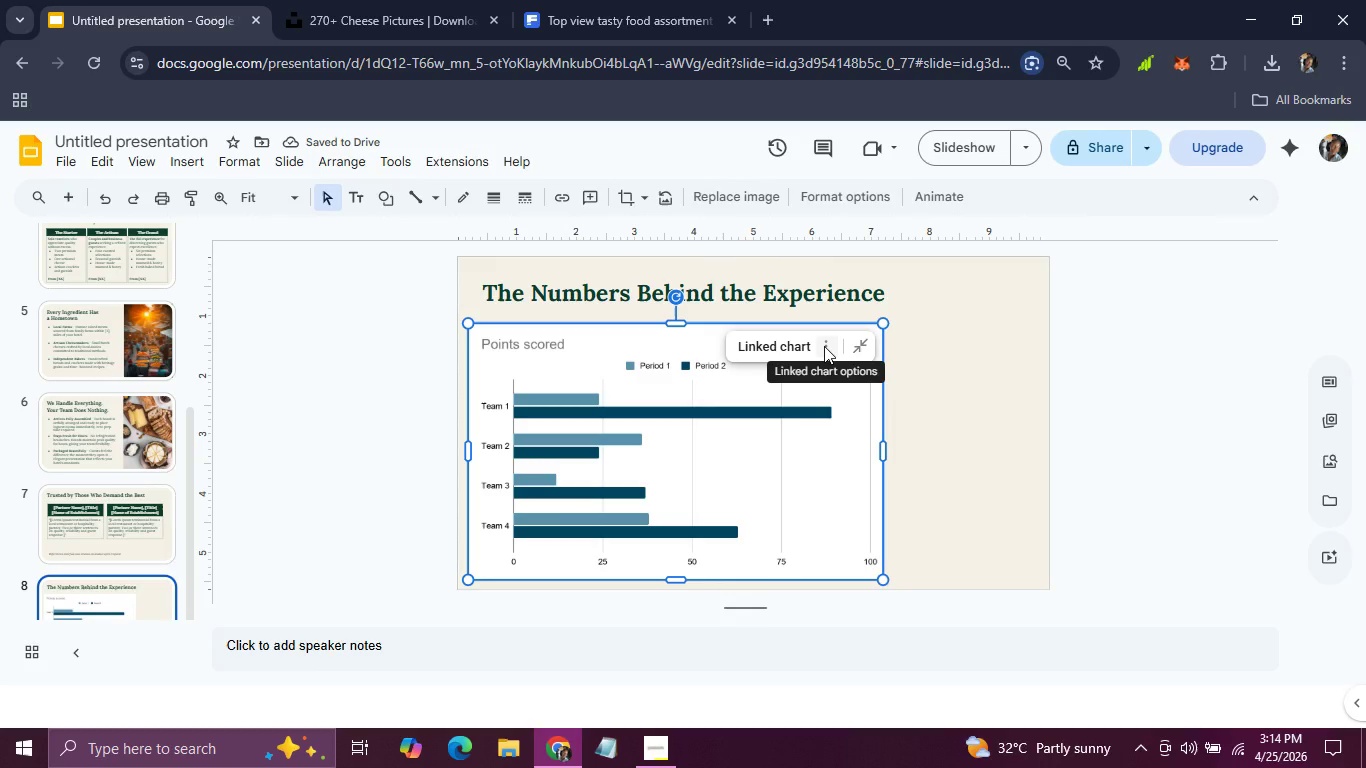 
left_click([824, 346])
 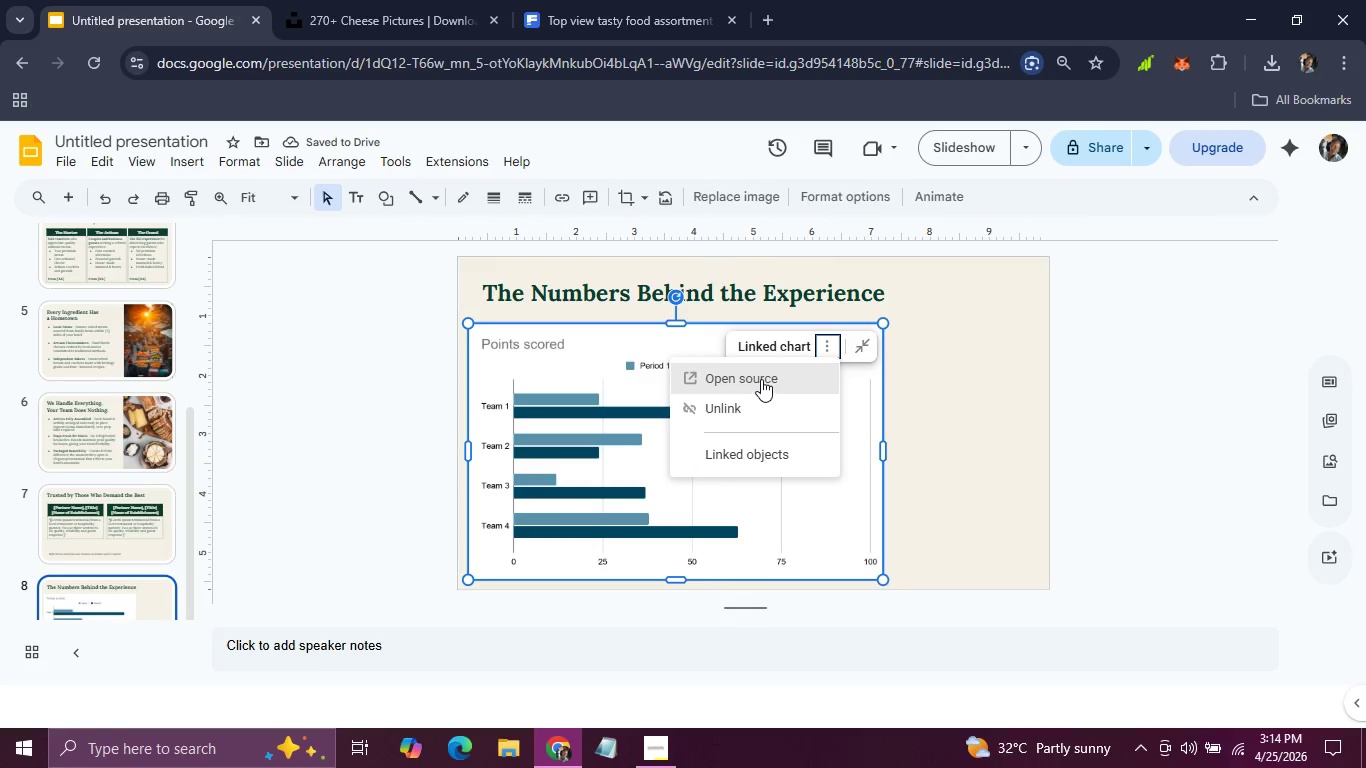 
left_click([761, 379])
 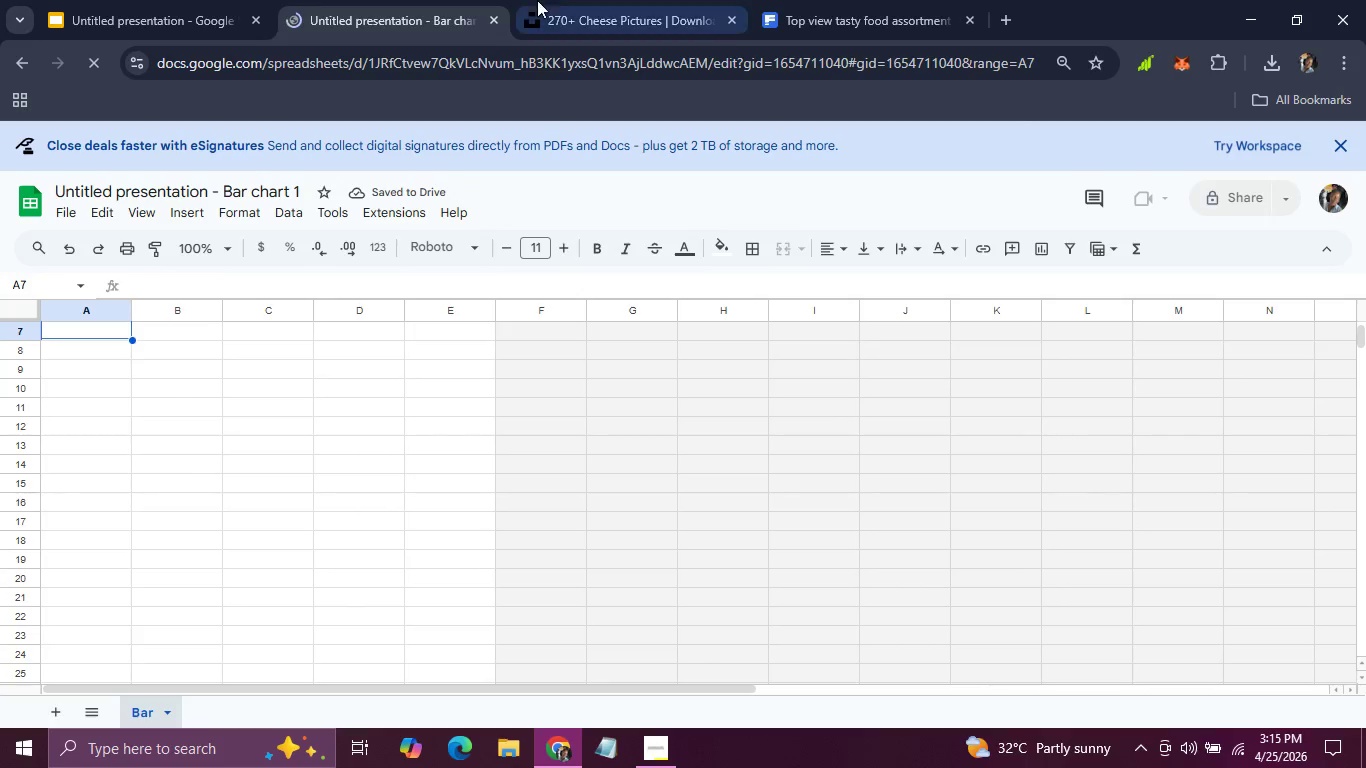 
wait(16.31)
 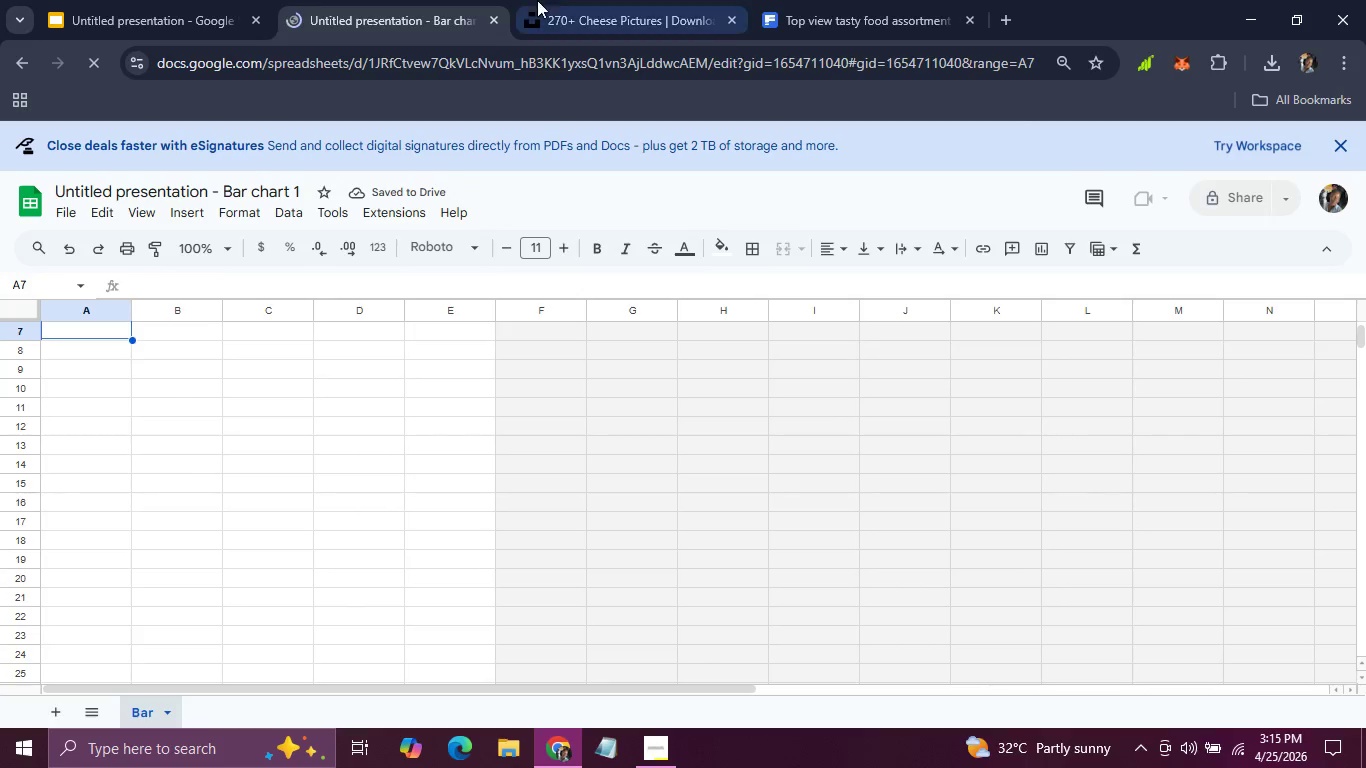 
scroll: coordinate [834, 572], scroll_direction: up, amount: 3.0
 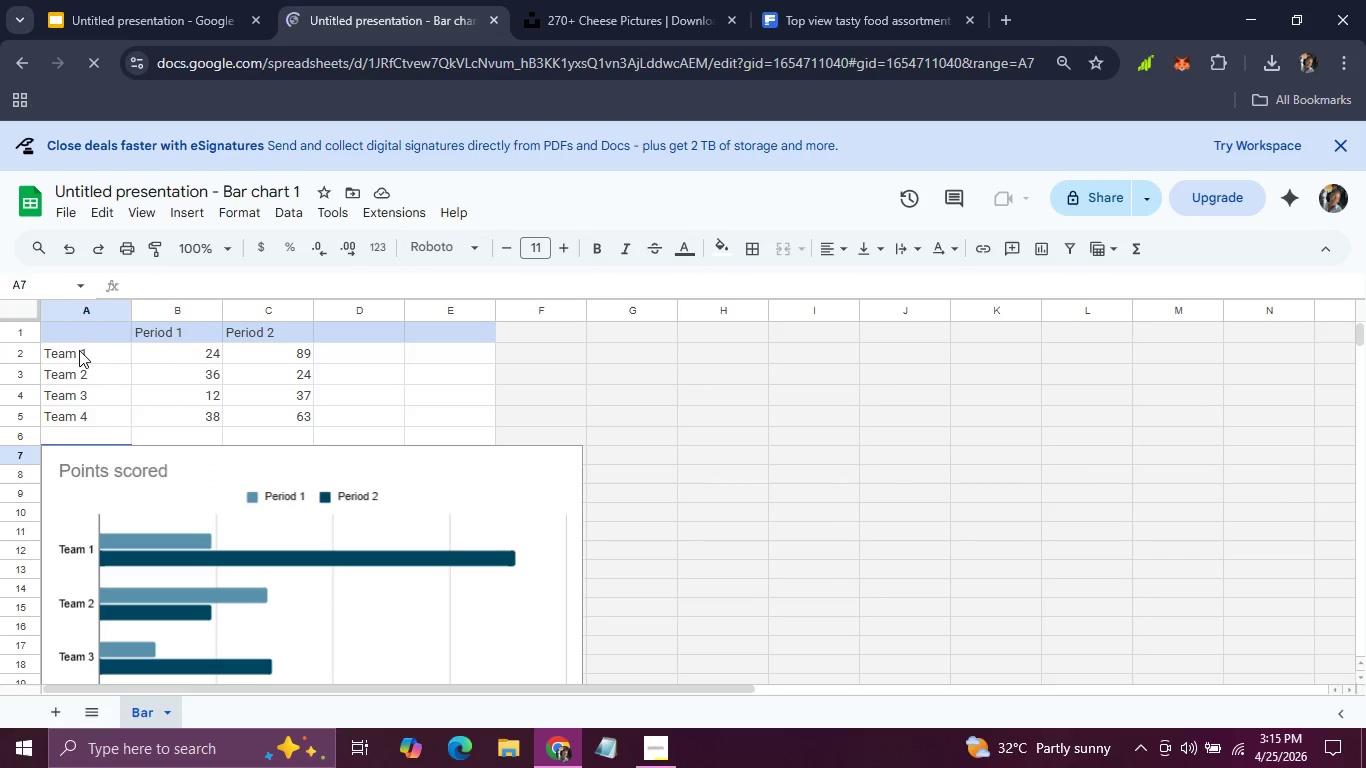 
double_click([75, 350])
 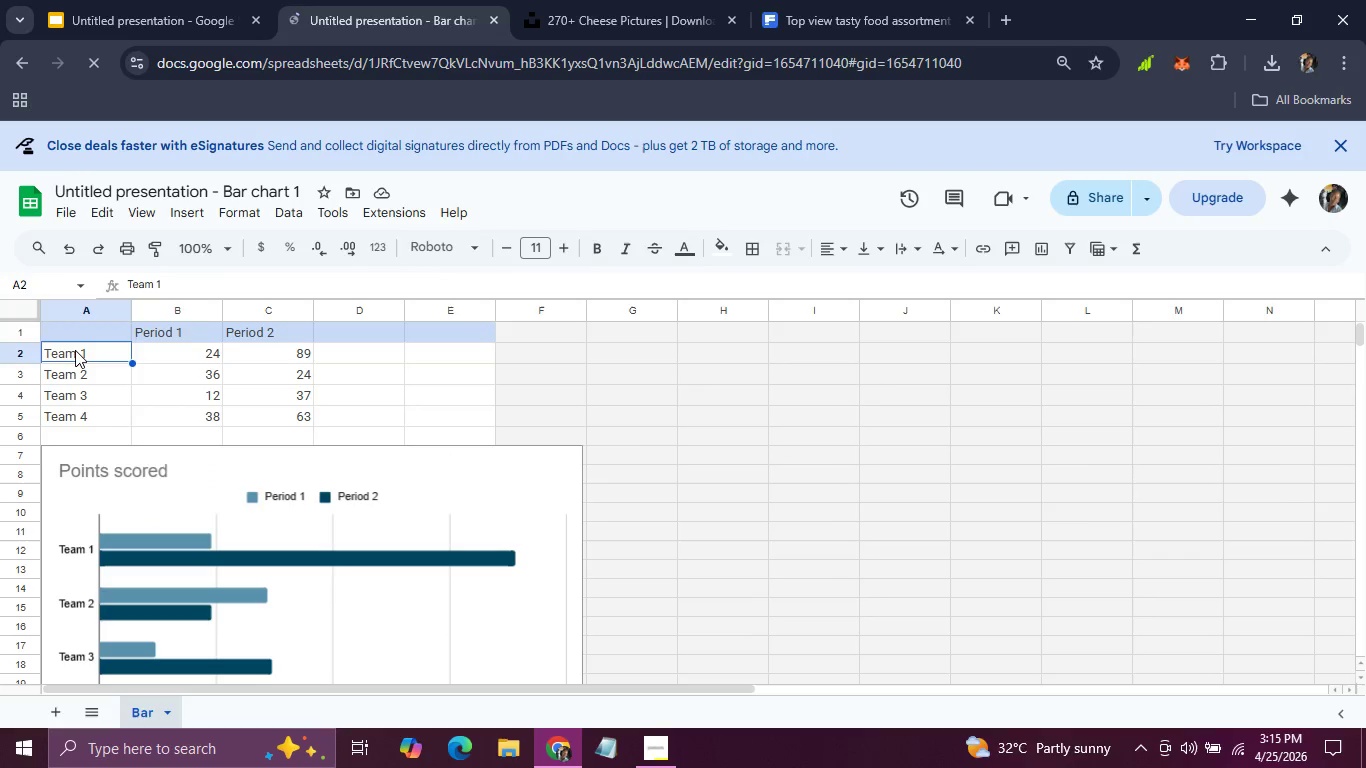 
triple_click([75, 350])
 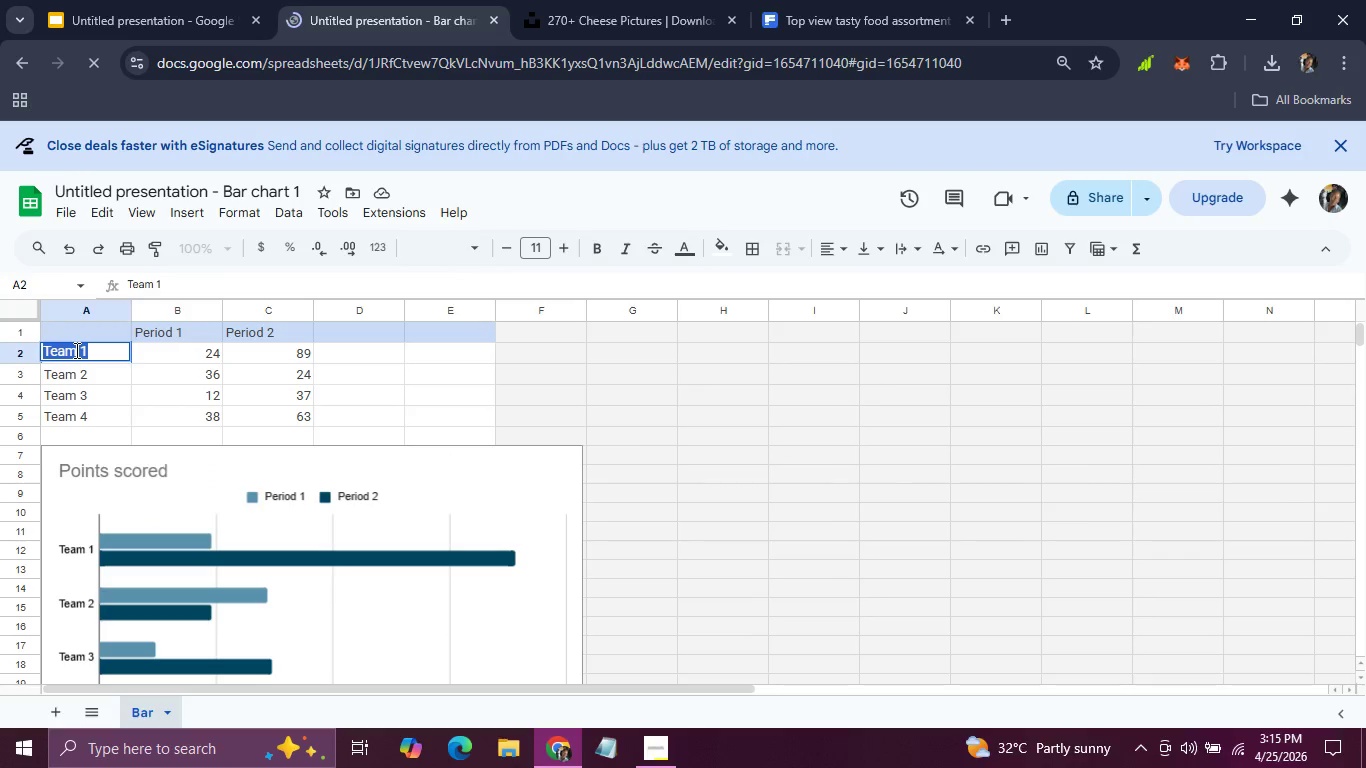 
type(Standard minibar snack offering)
 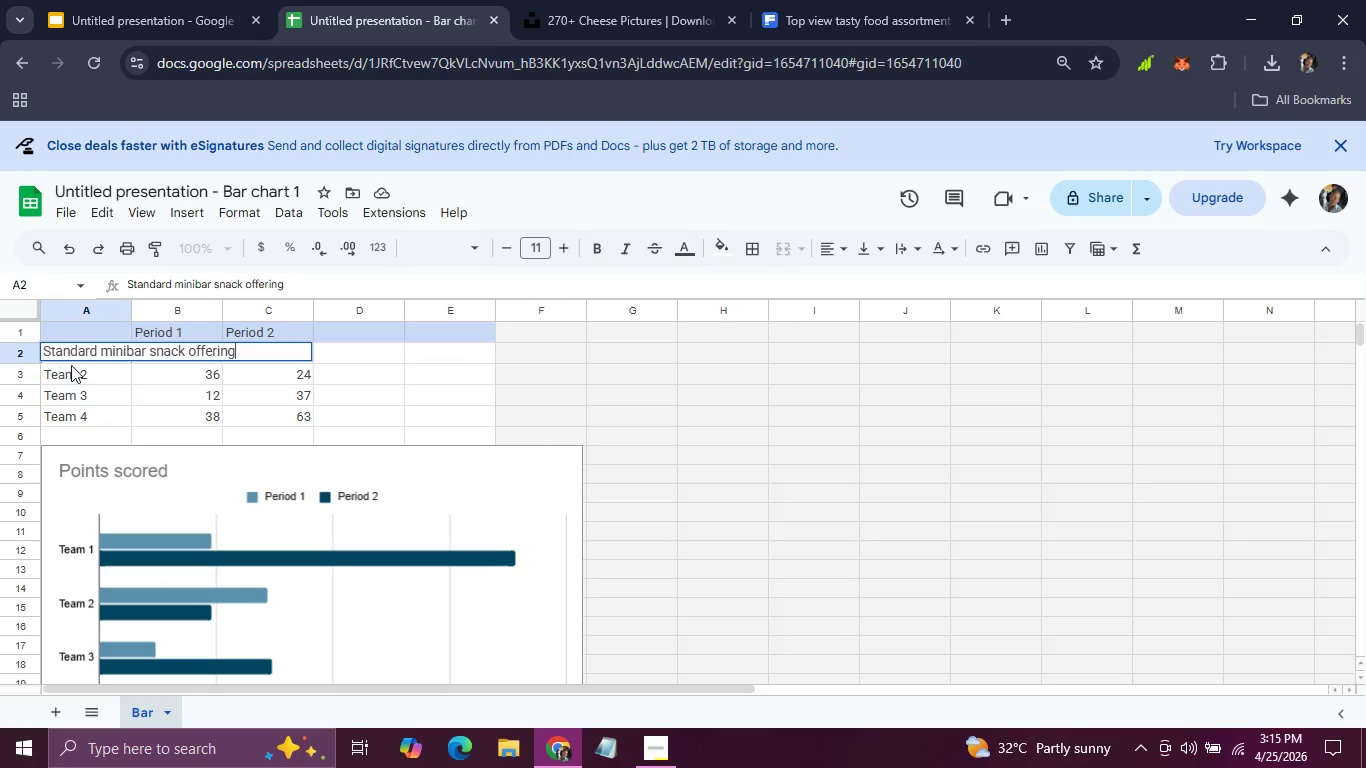 
left_click([81, 368])
 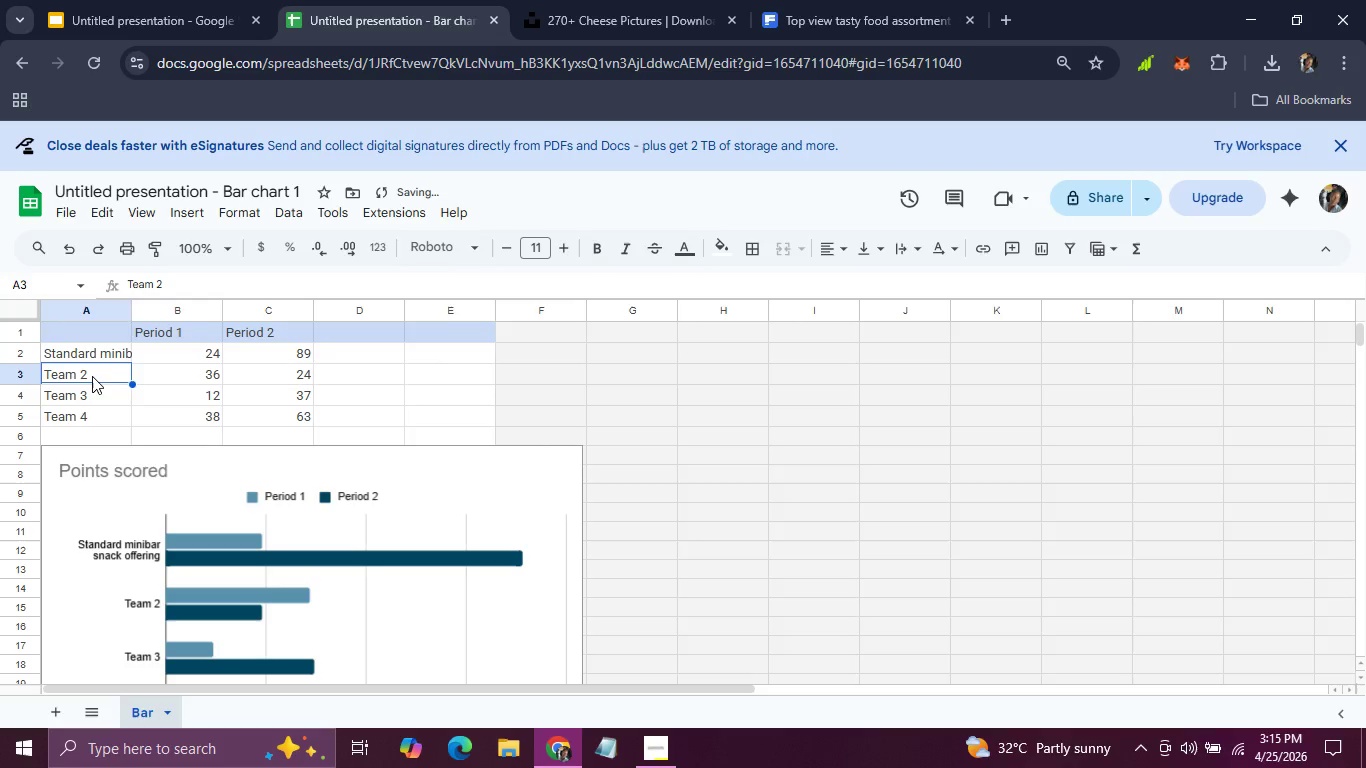 
double_click([92, 376])
 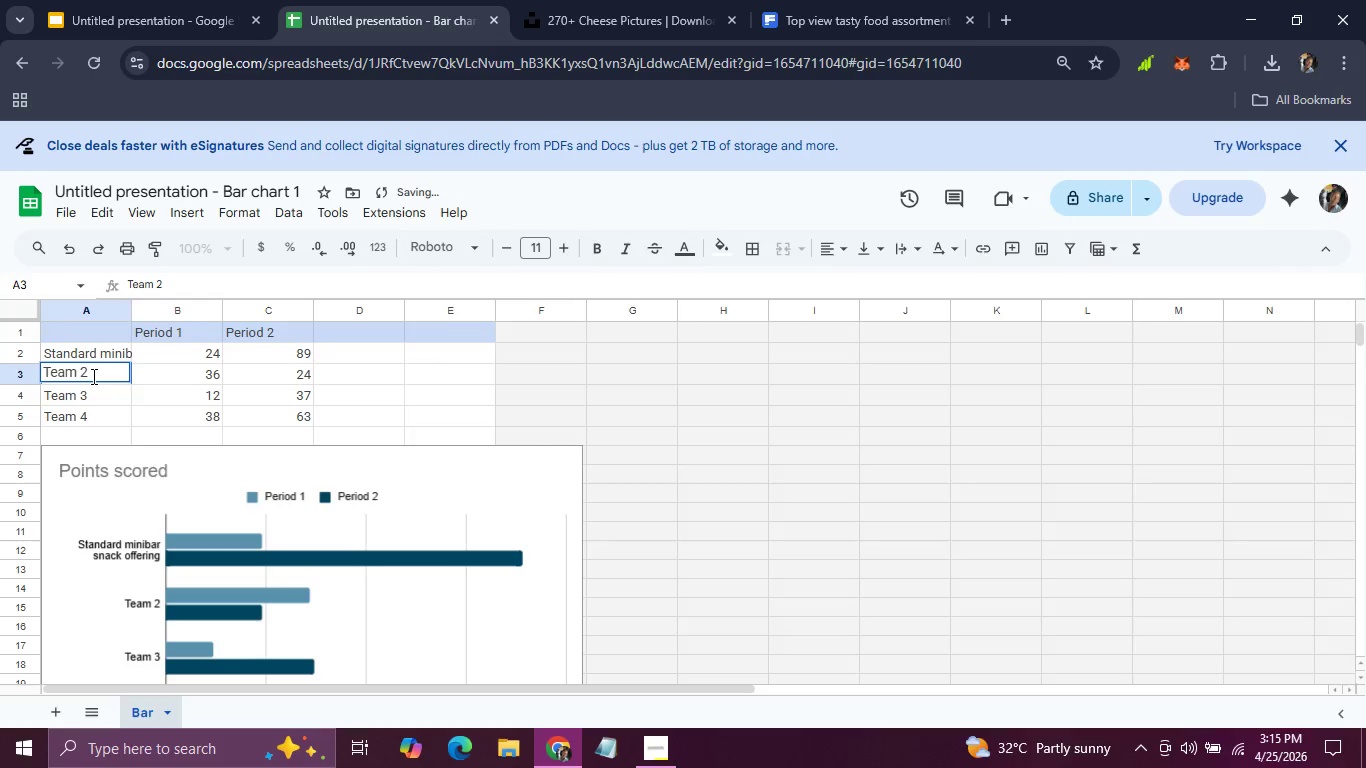 
left_click([92, 376])
 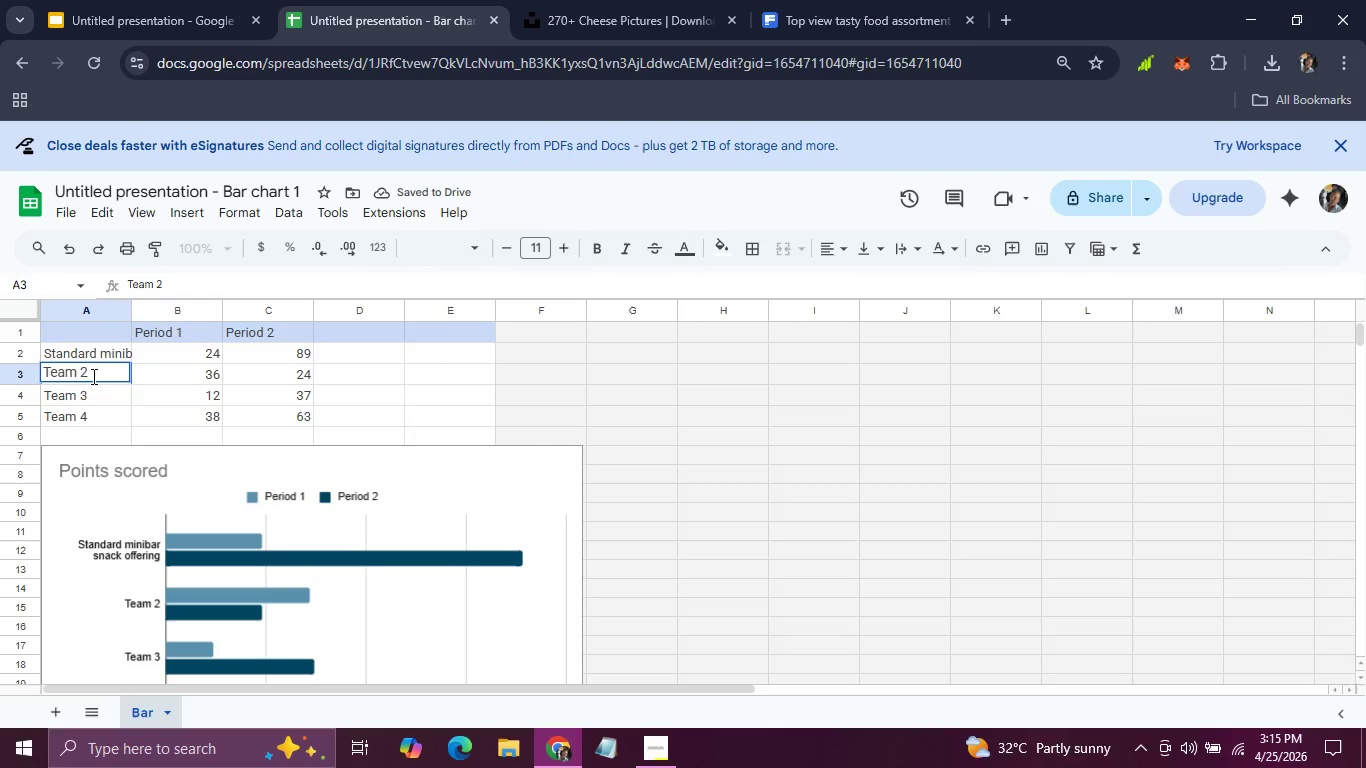 
left_click([92, 376])
 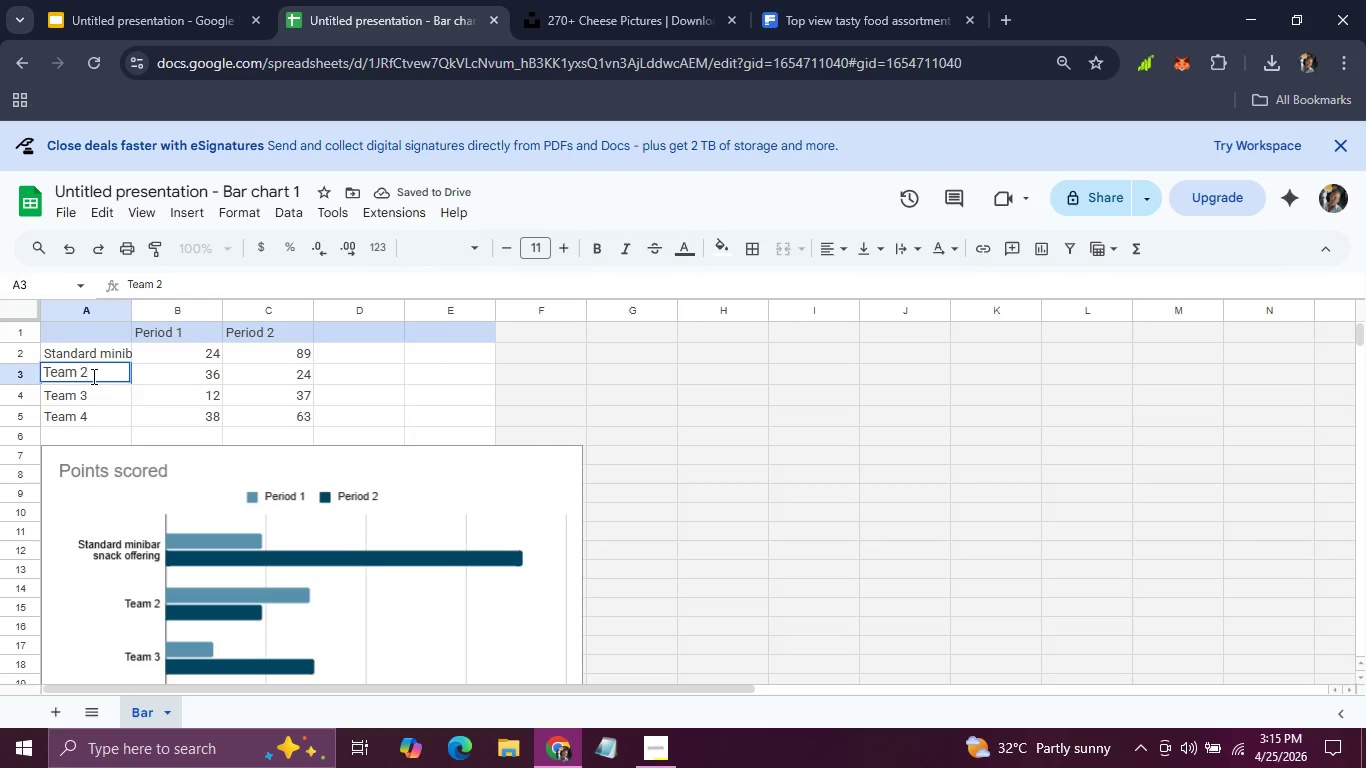 
key(Backspace)
key(Backspace)
key(Backspace)
key(Backspace)
key(Backspace)
key(Backspace)
key(Backspace)
key(Backspace)
key(Backspace)
key(Backspace)
type(Upgraded artisan in-room food program)
 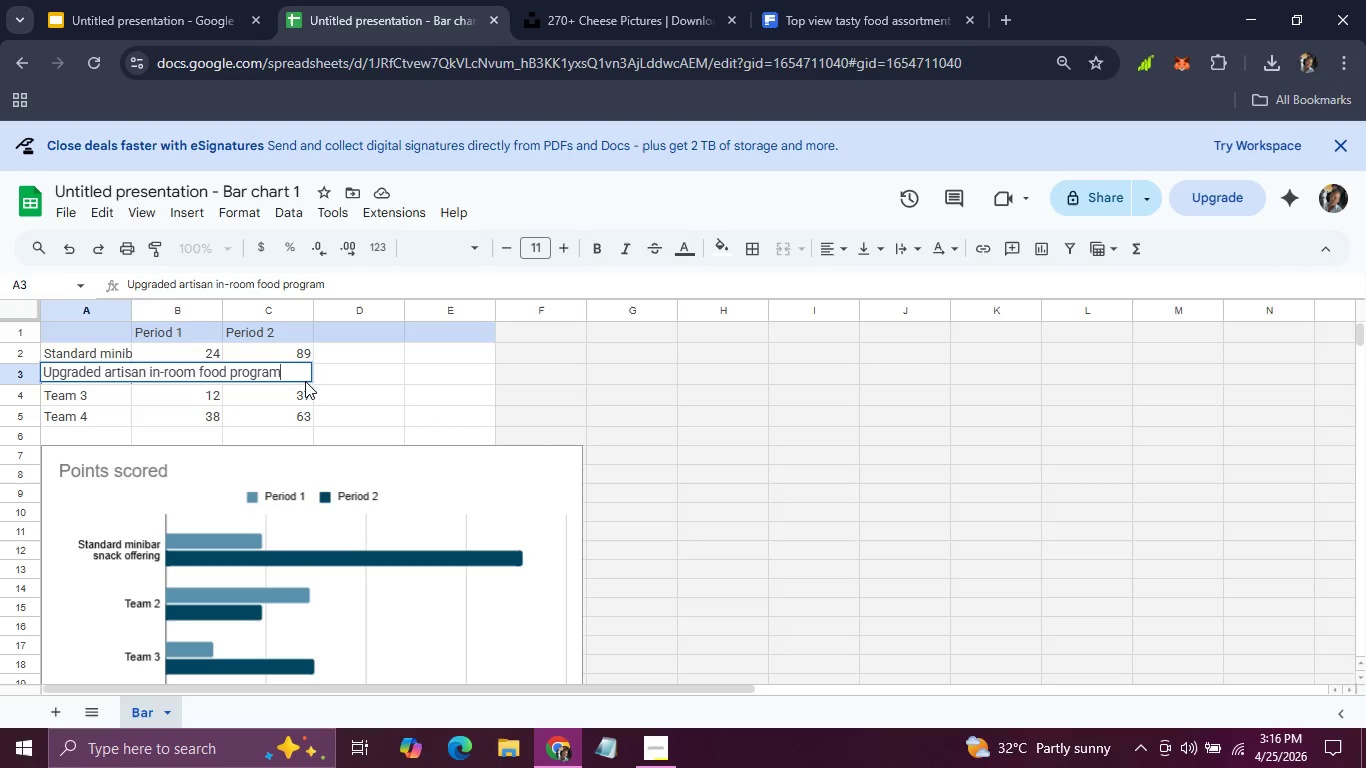 
left_click([351, 381])
 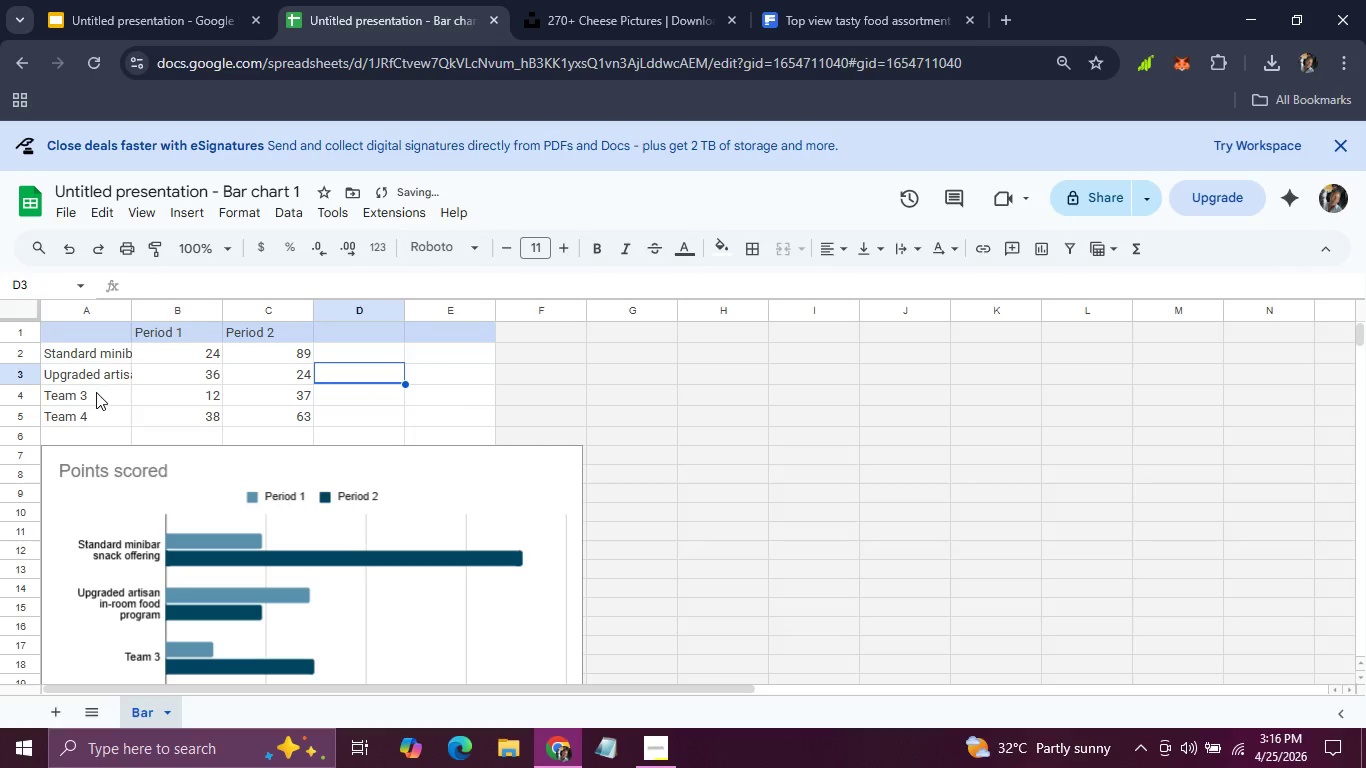 
double_click([96, 392])
 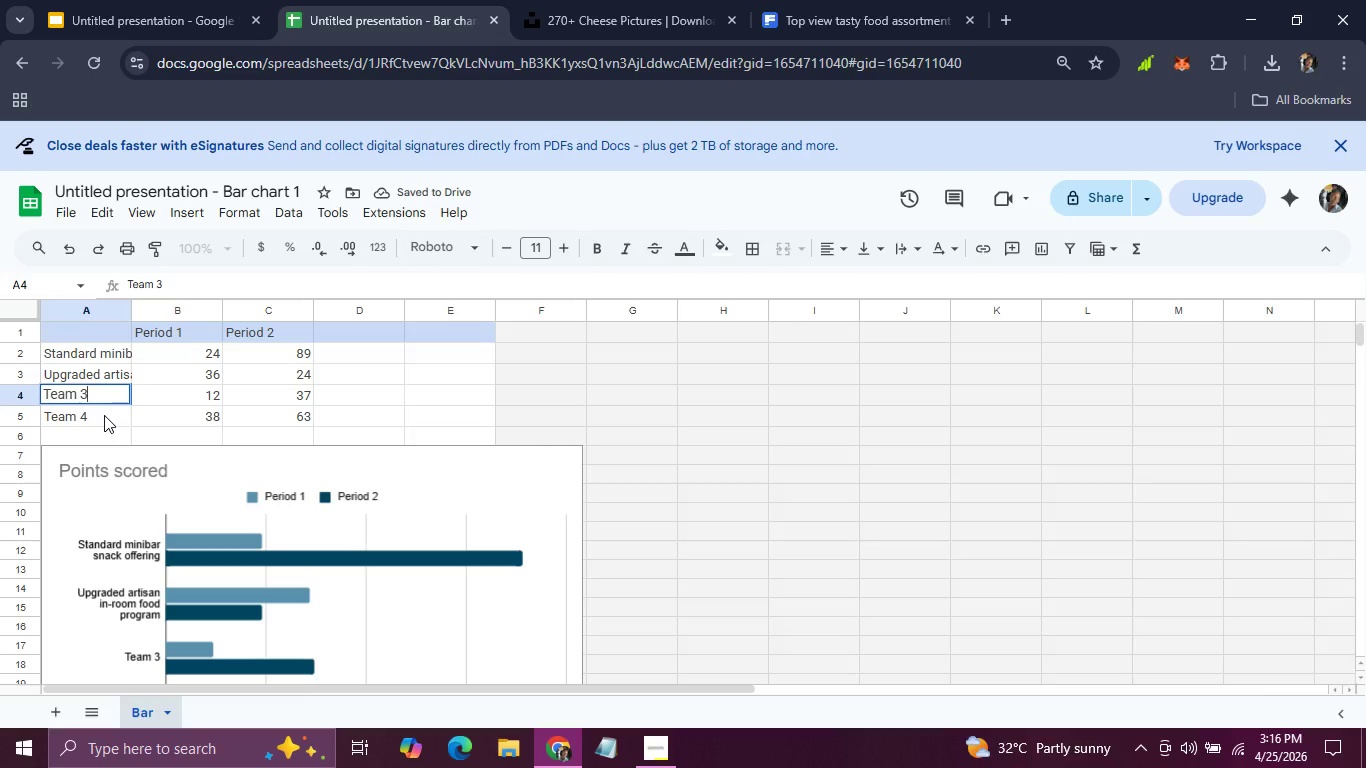 
hold_key(key=ShiftLeft, duration=0.67)
left_click([104, 415])
 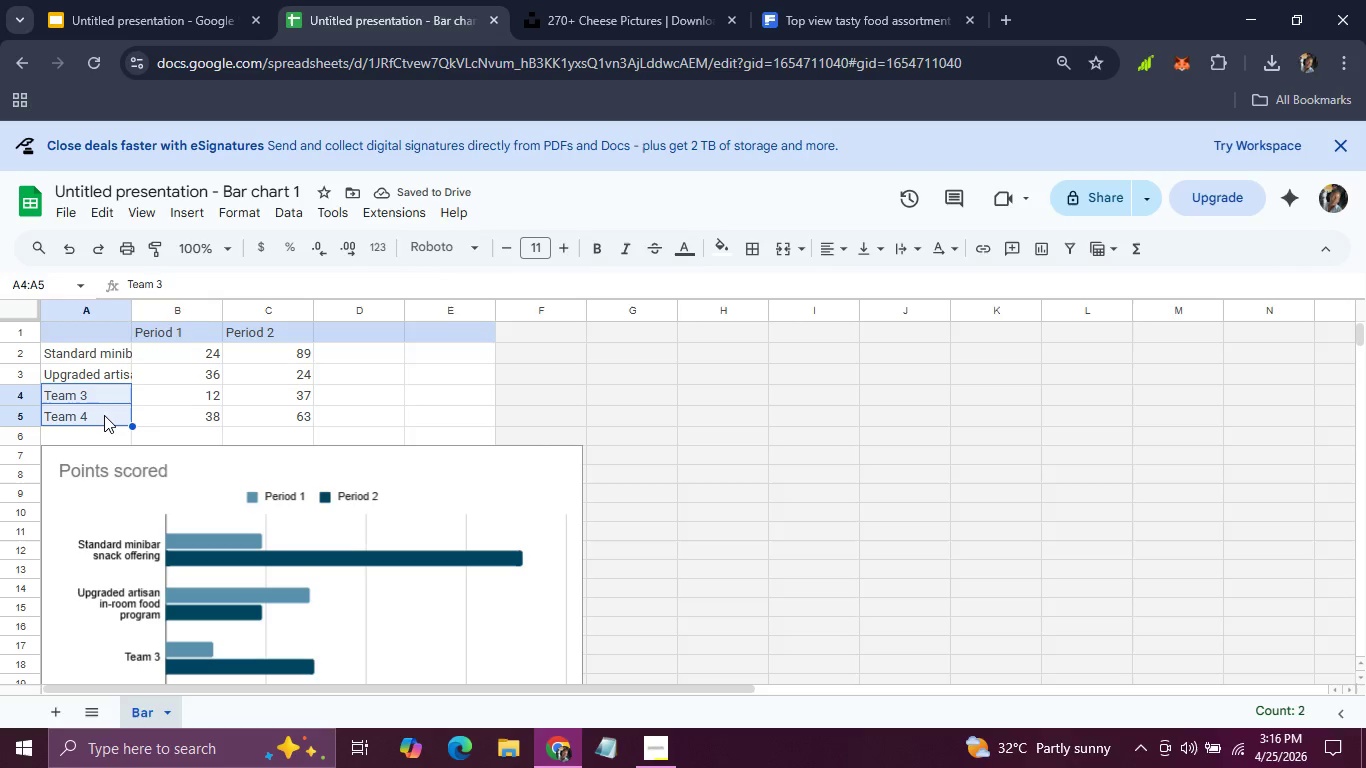 
hold_key(key=ShiftLeft, duration=4.59)
 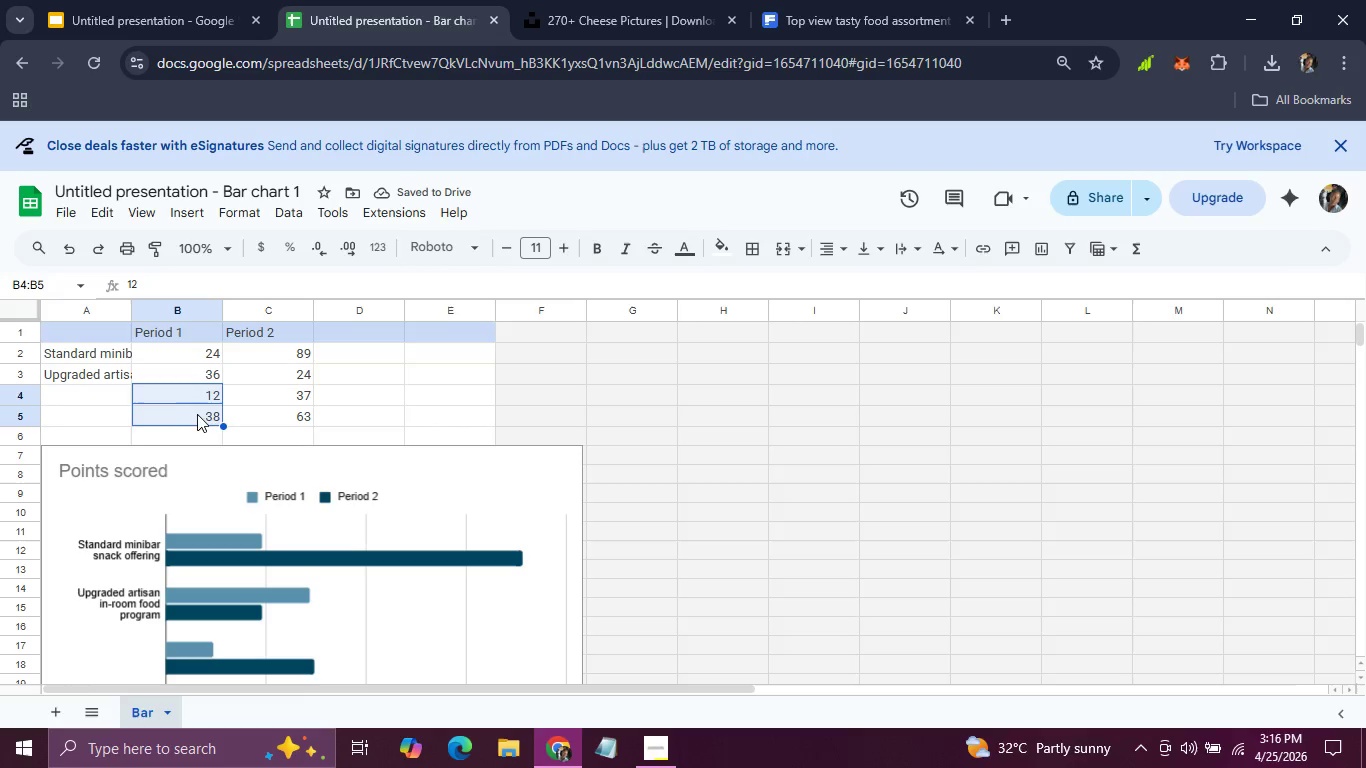 
key(Backspace)
 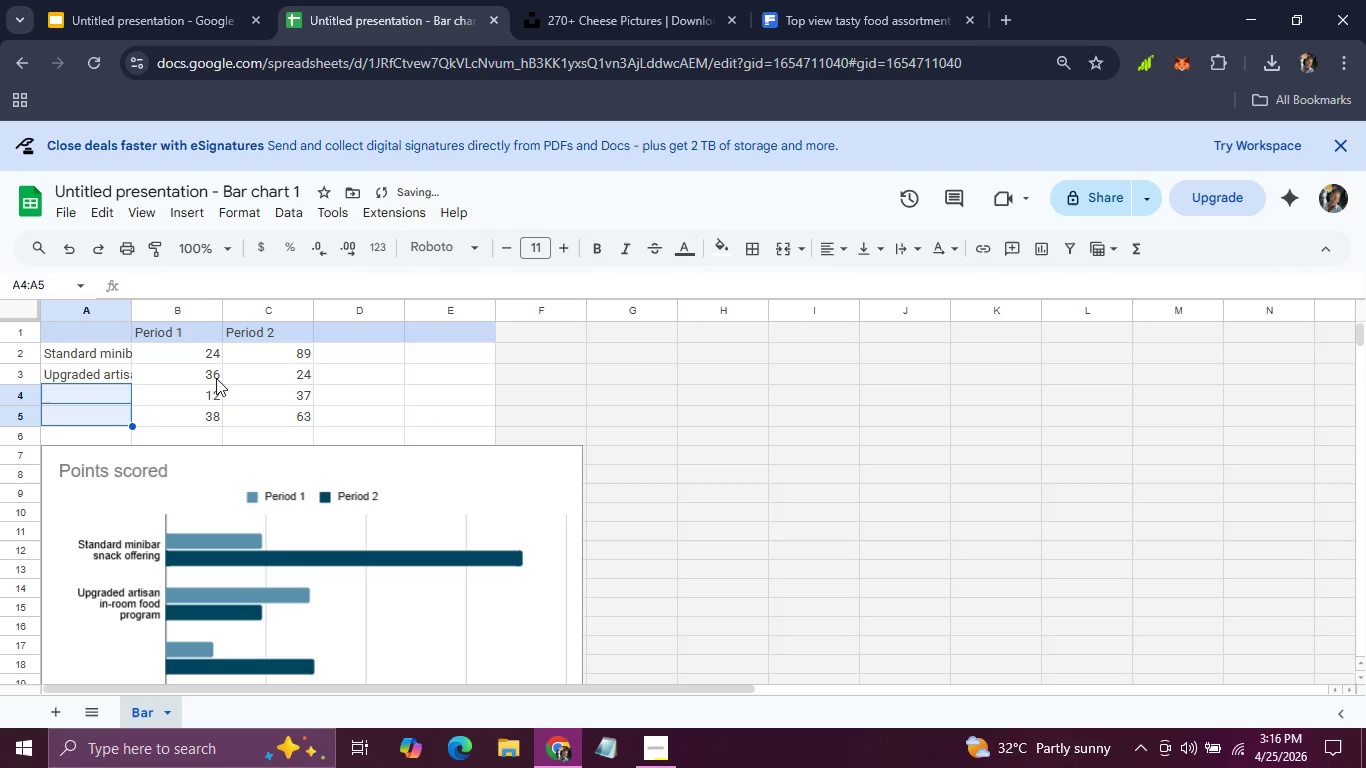 
double_click([210, 391])
 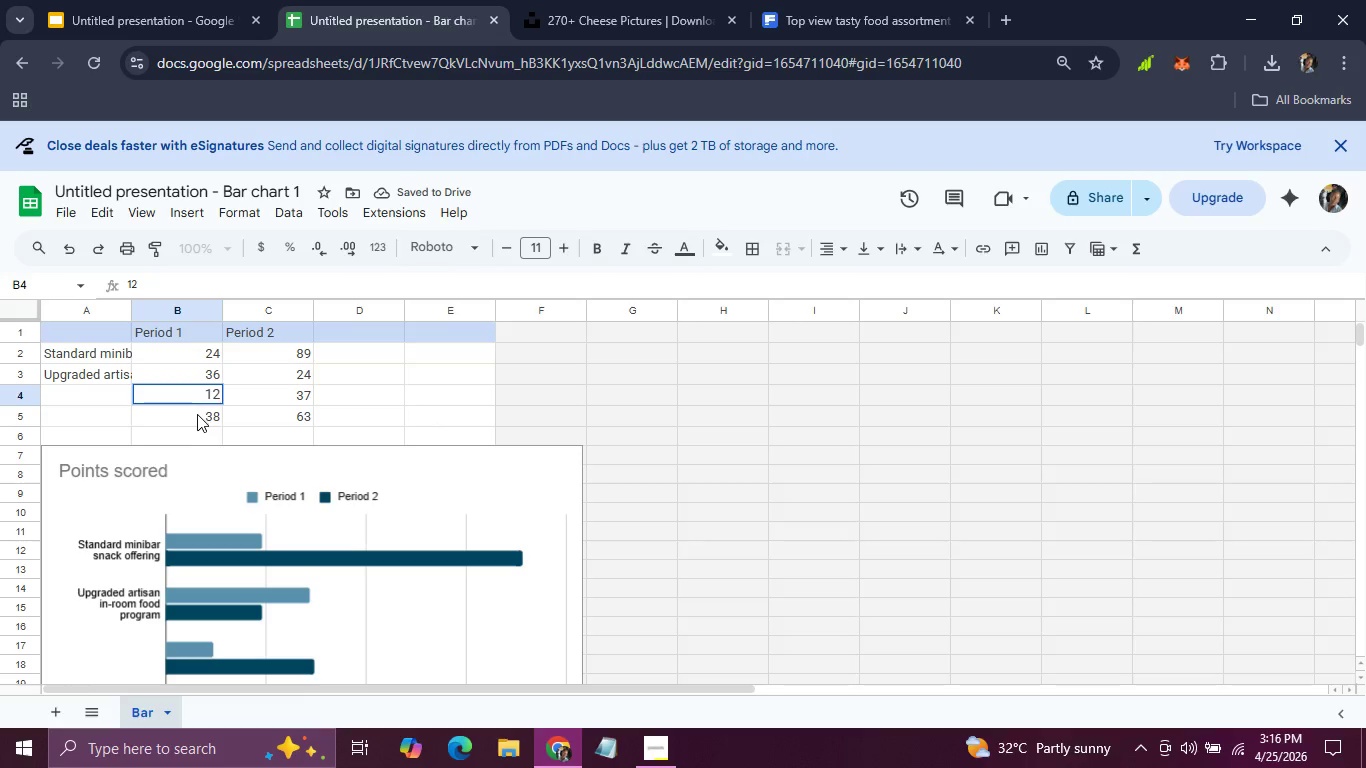 
hold_key(key=ShiftLeft, duration=1.51)
left_click([197, 414])
 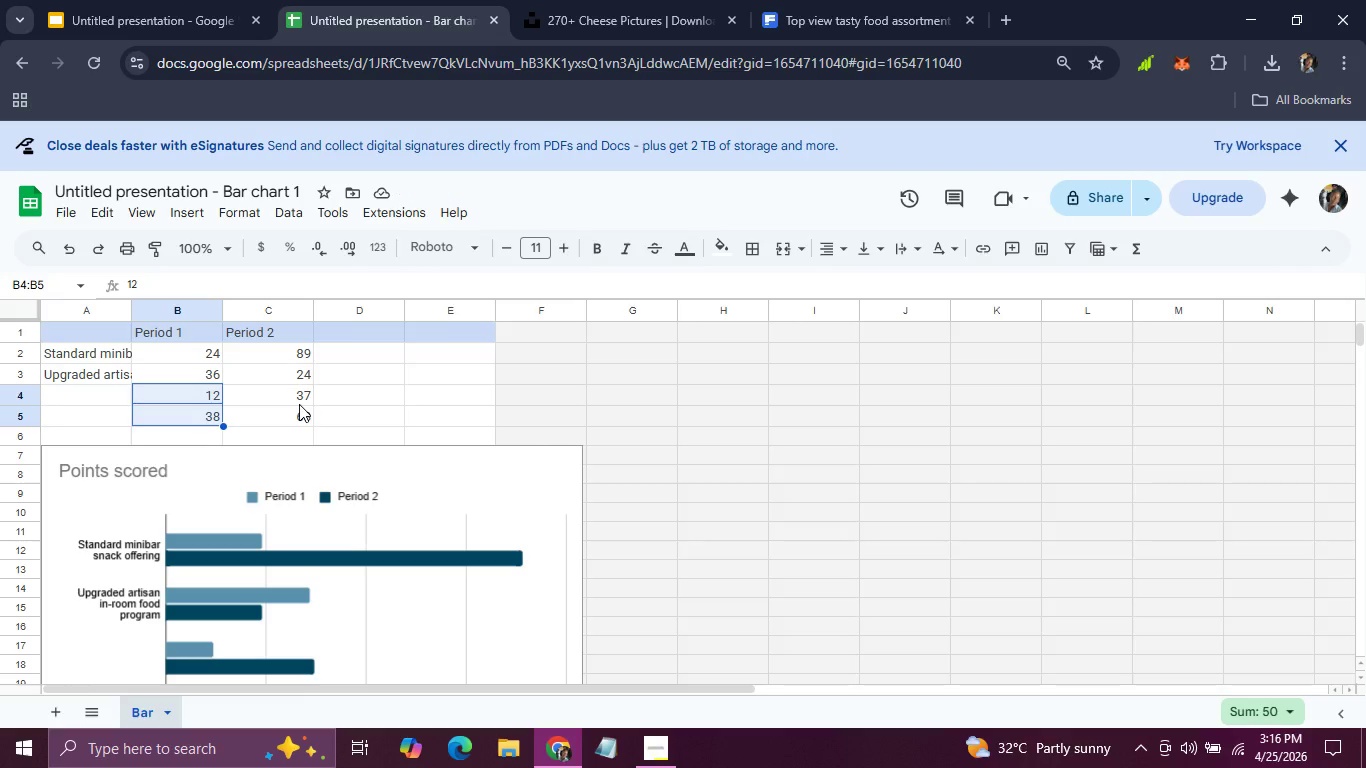 
left_click([299, 404])
 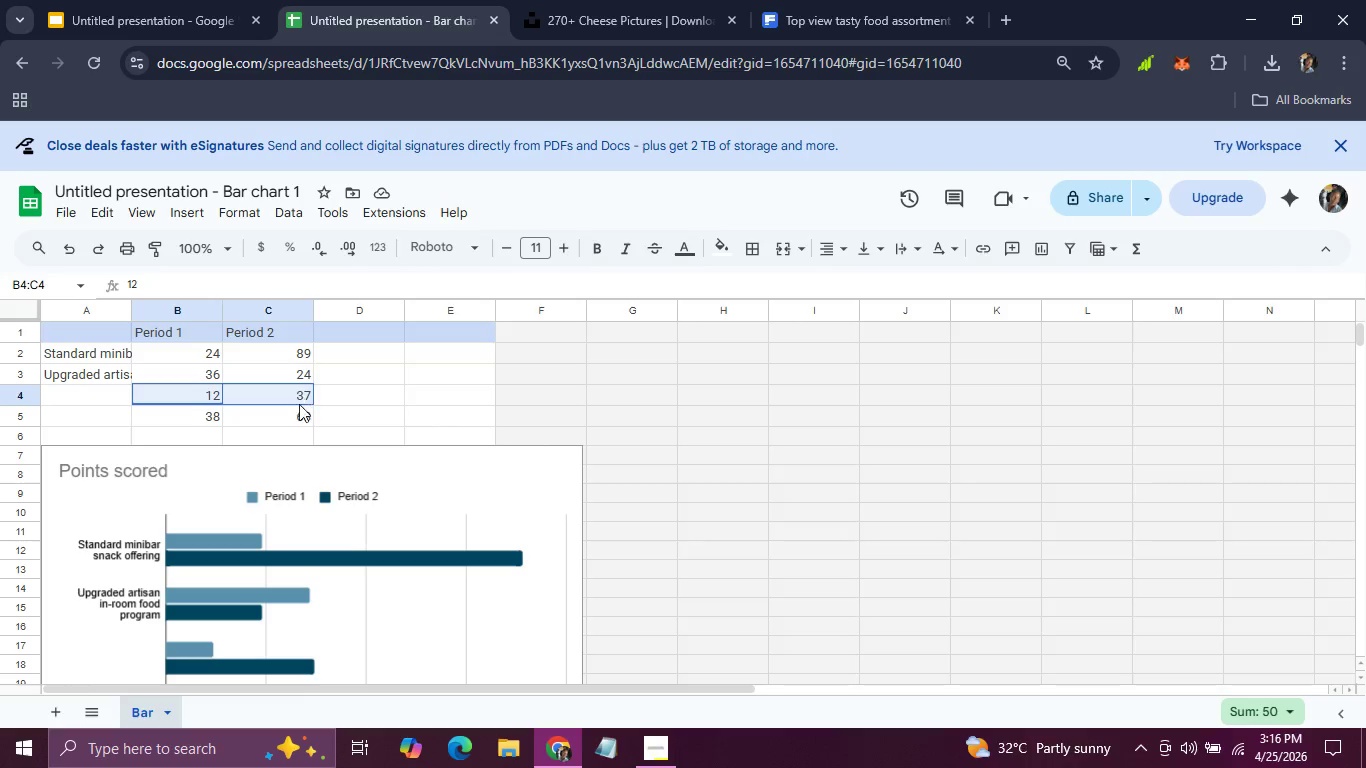 
hold_key(key=ShiftLeft, duration=1.53)
left_click([299, 418])
 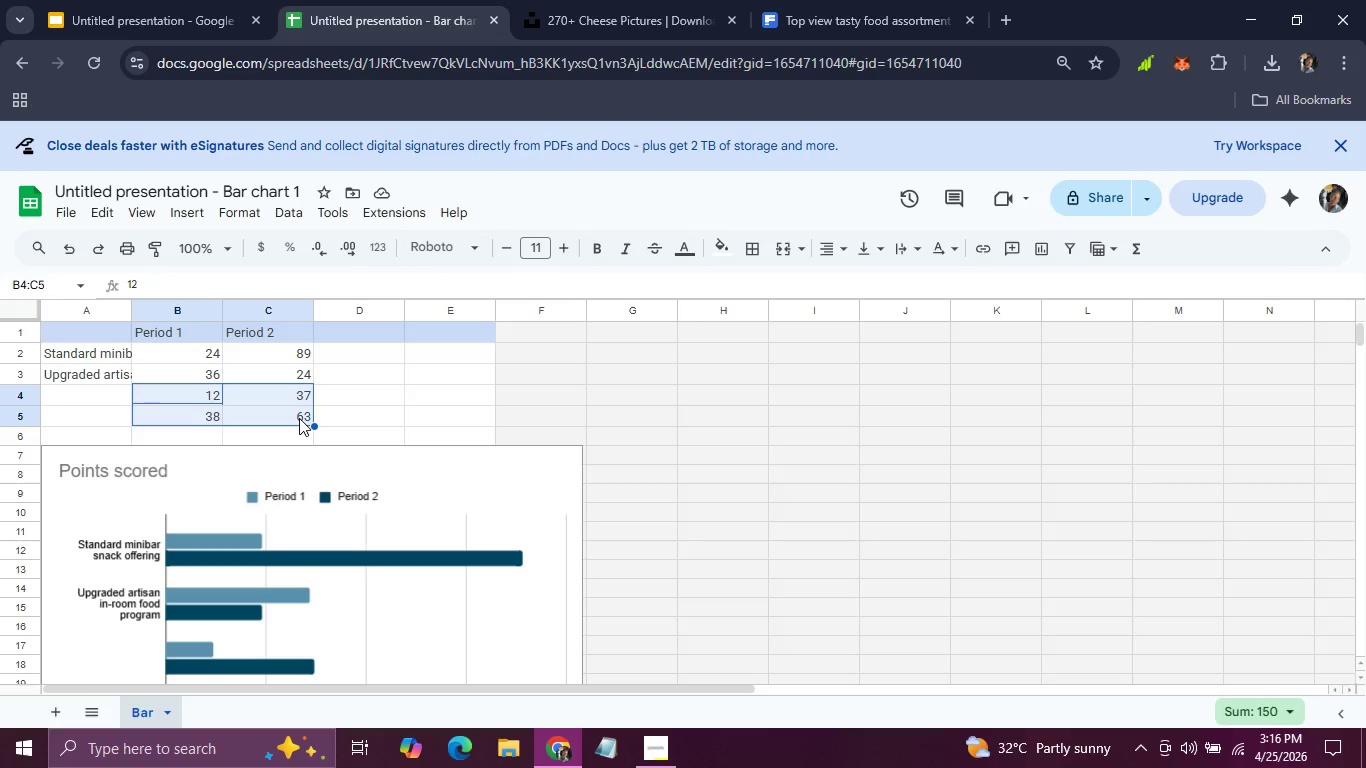 
key(Shift+ShiftLeft)
 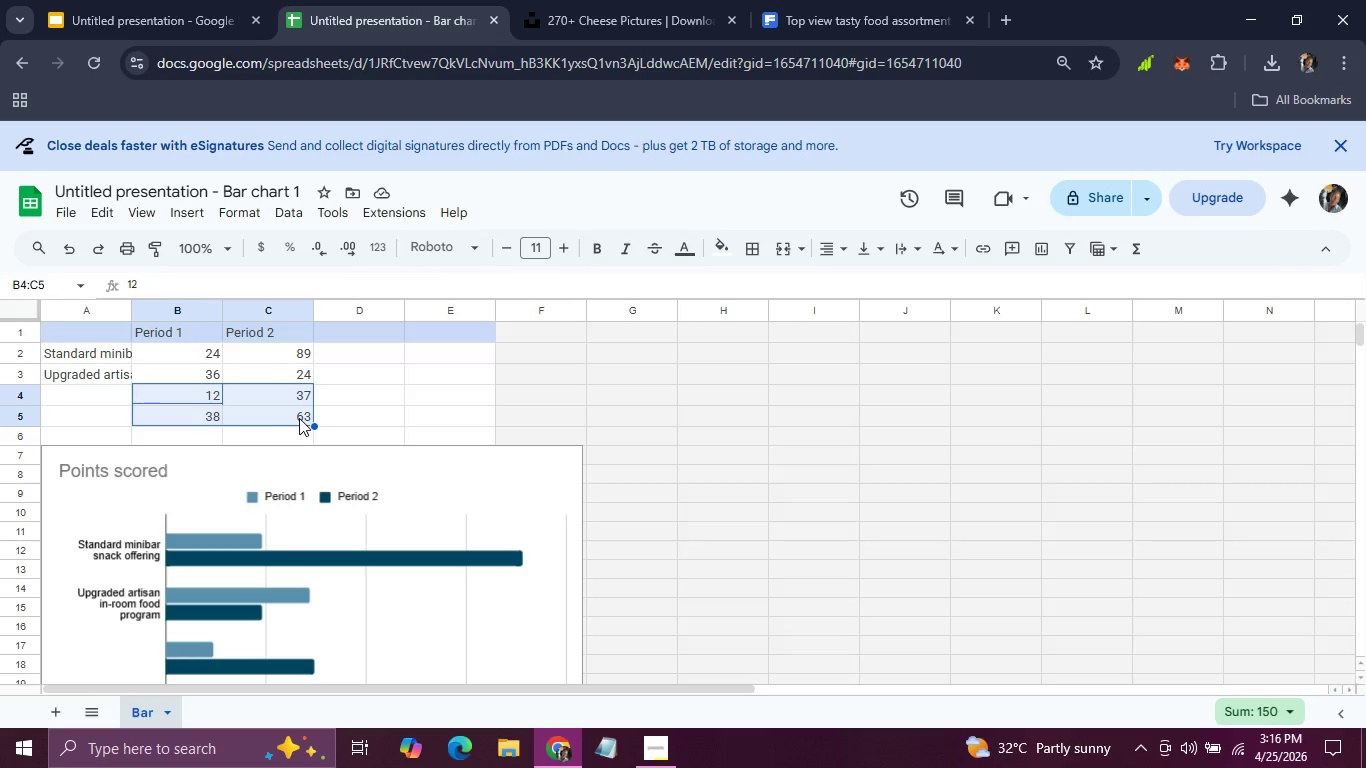 
key(Backspace)
 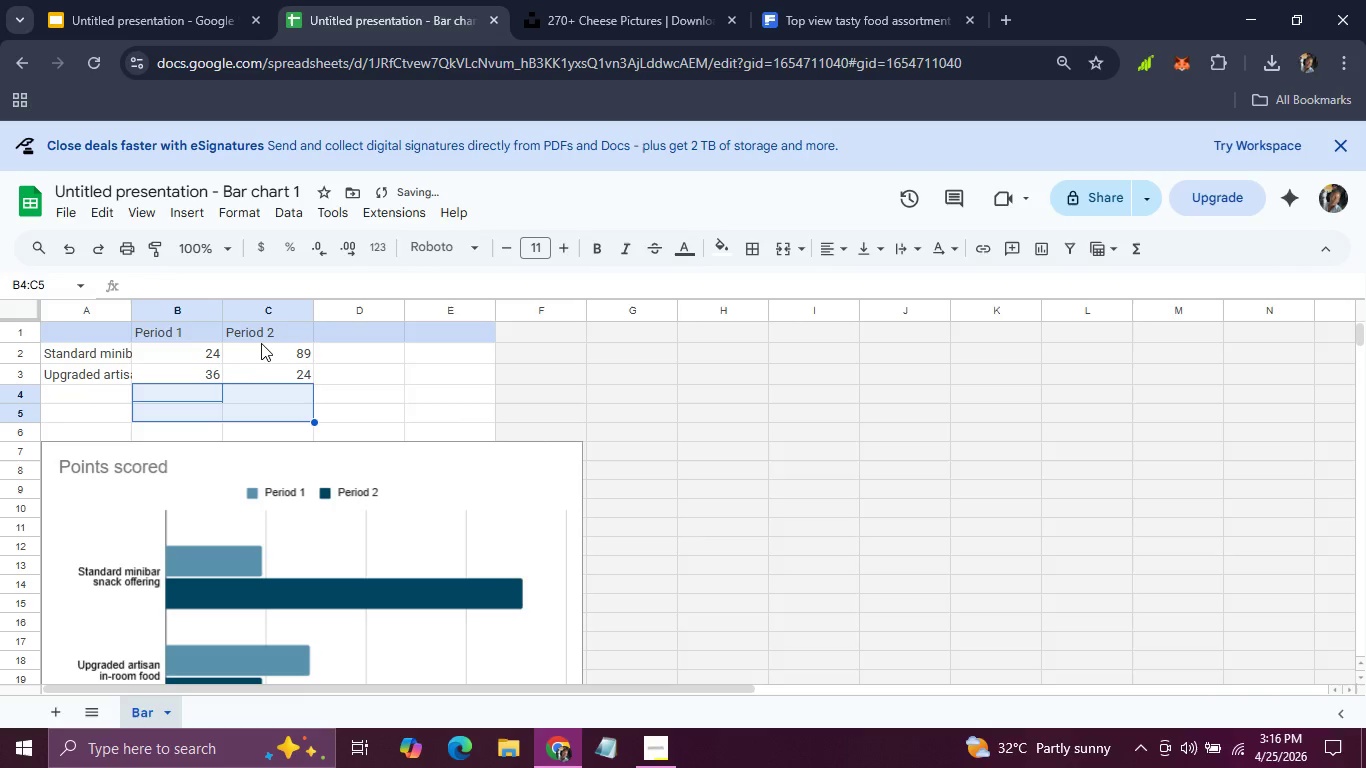 
left_click([267, 331])
 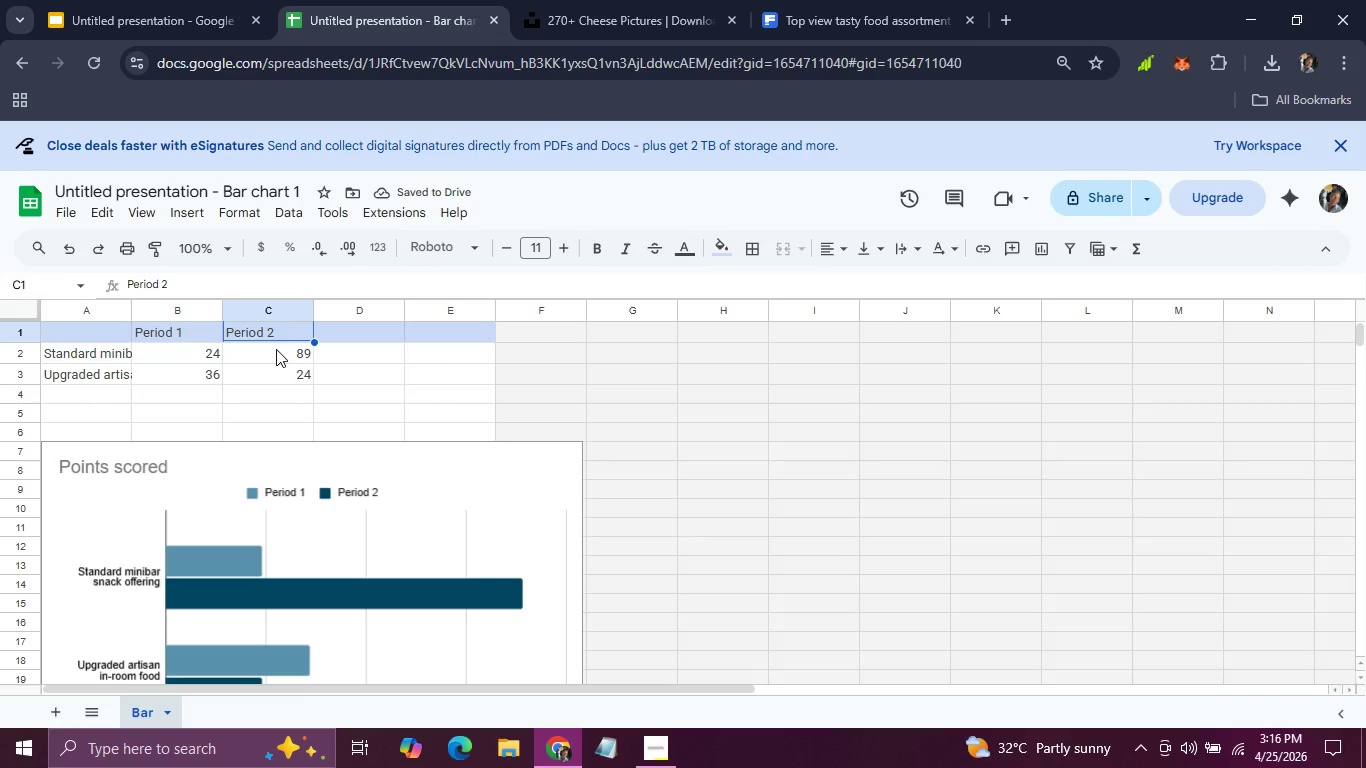 
hold_key(key=ShiftLeft, duration=1.51)
left_click([276, 349])
 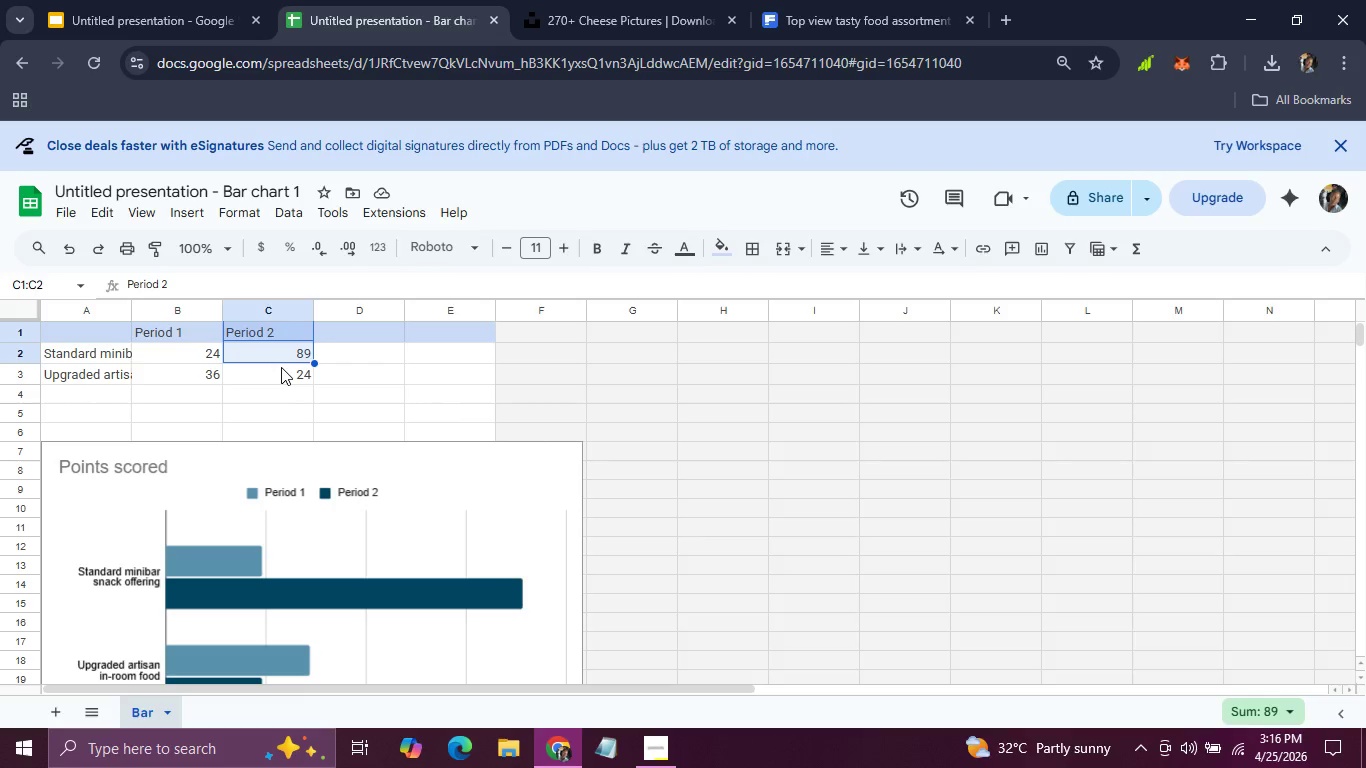 
left_click([281, 367])
 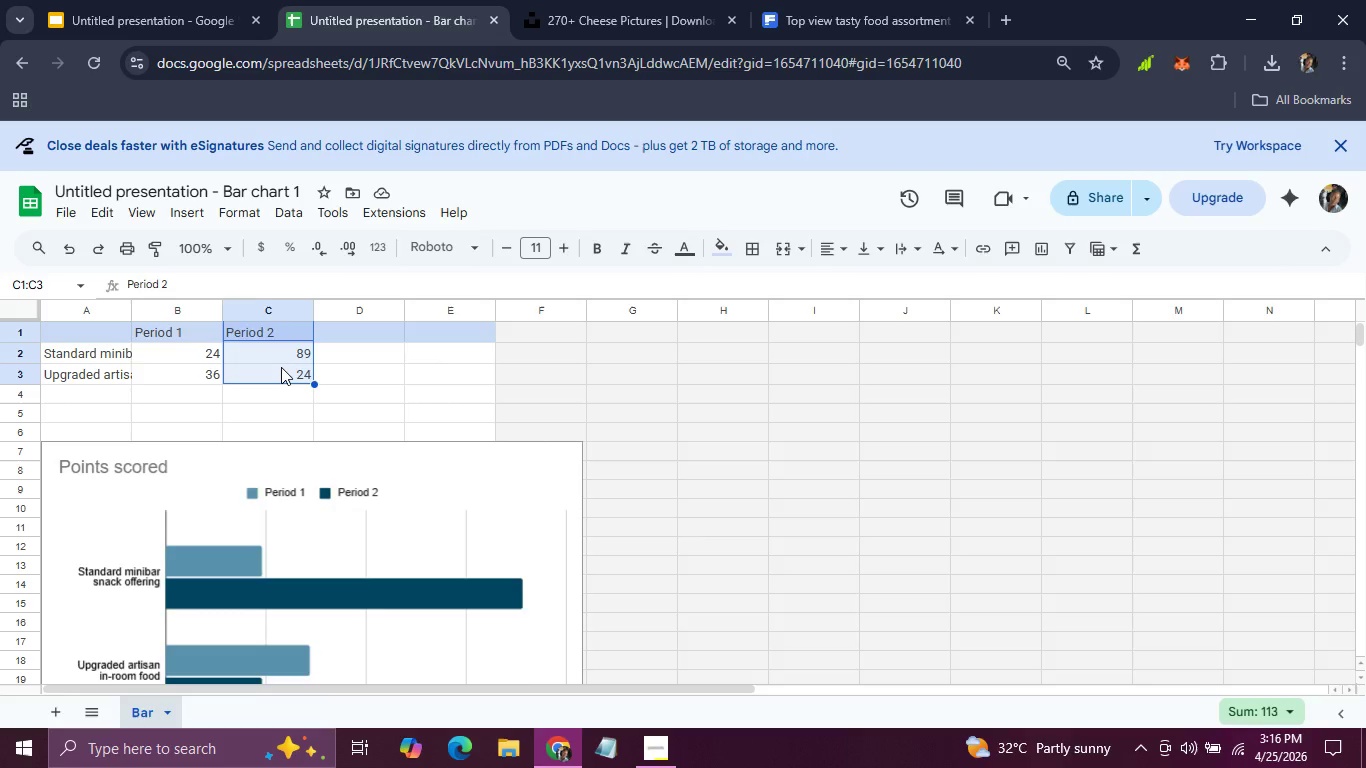 
key(Backspace)
 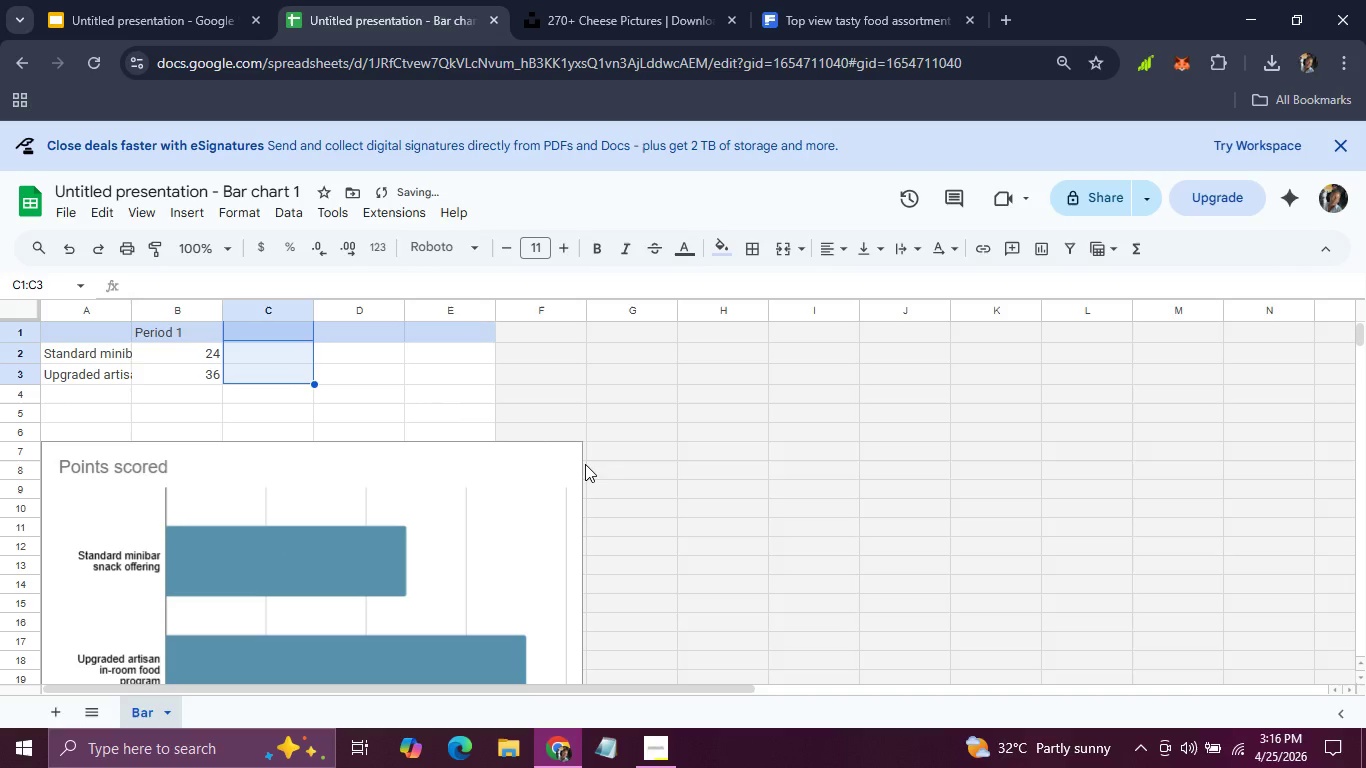 
scroll: coordinate [585, 464], scroll_direction: down, amount: 1.0
 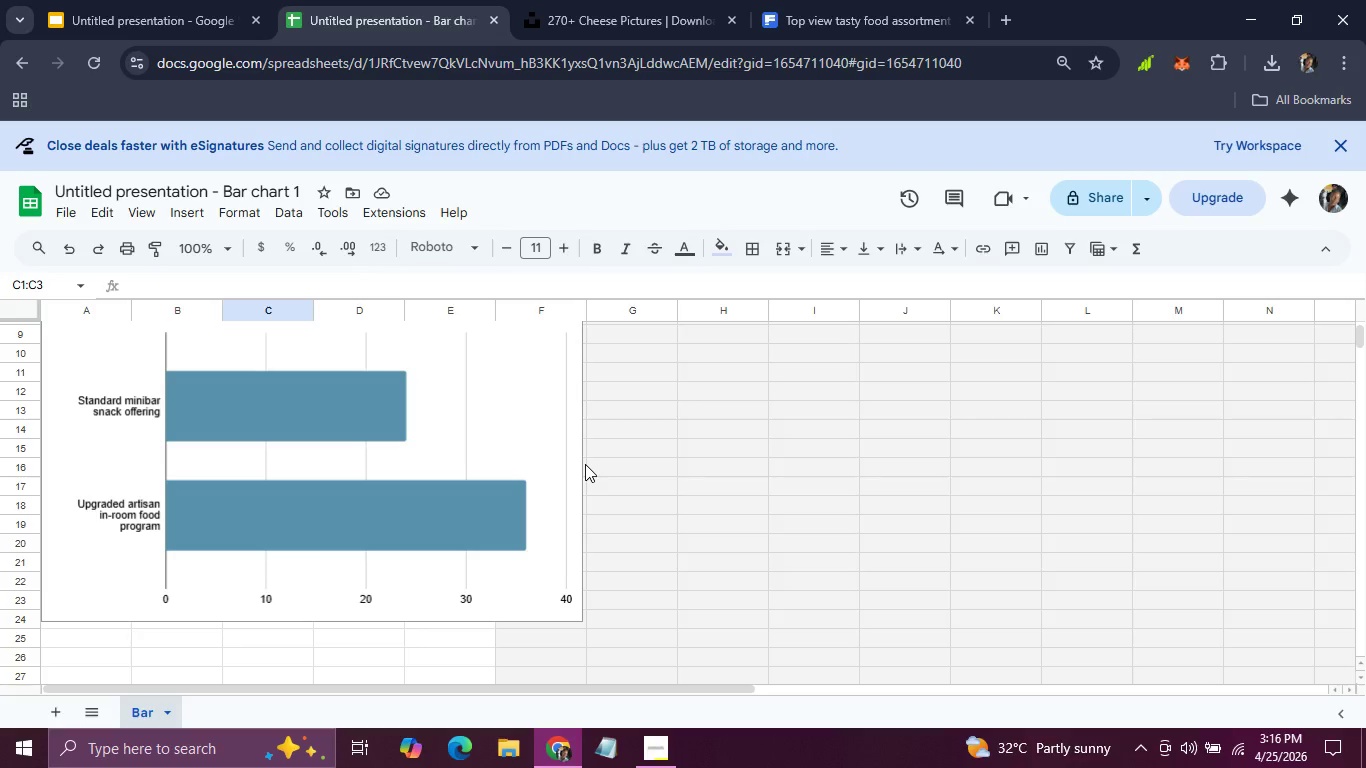 
scroll: coordinate [585, 464], scroll_direction: up, amount: 2.0
 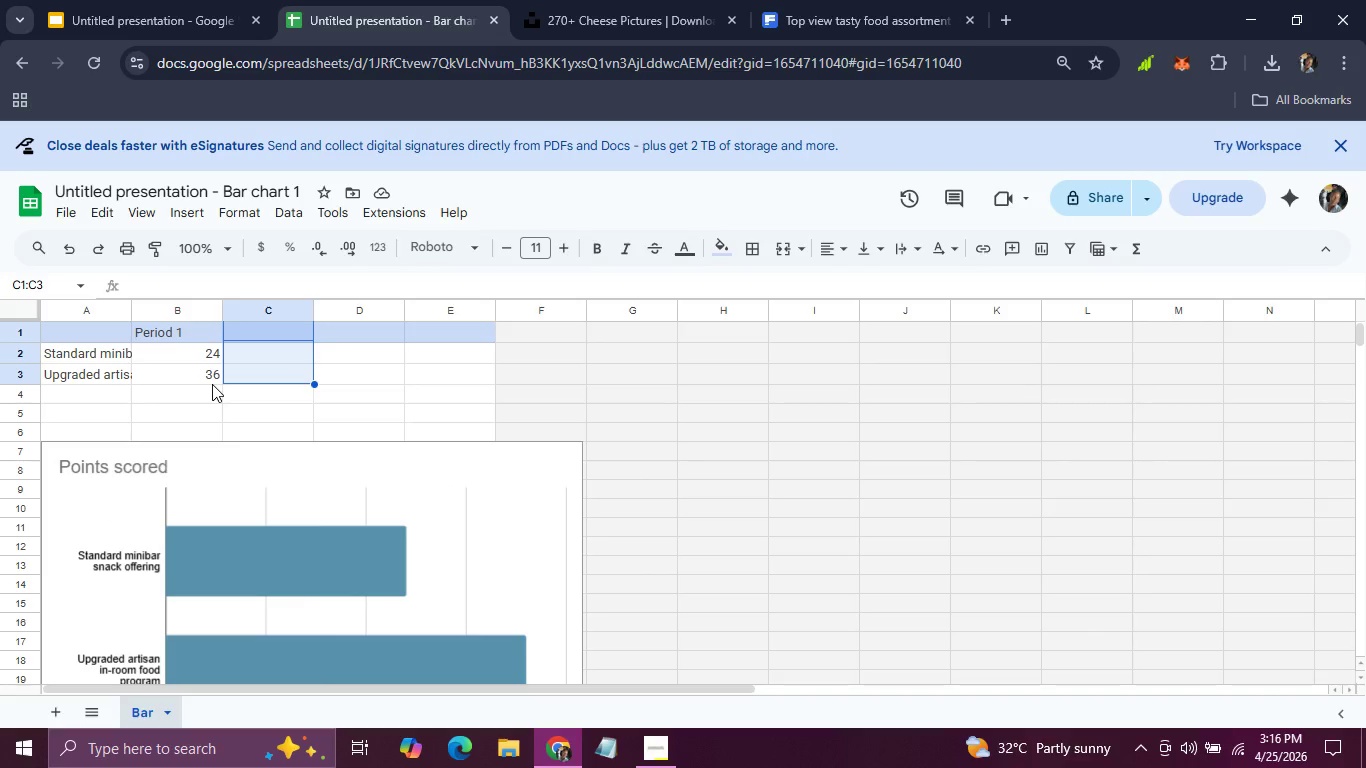 
double_click([212, 384])
 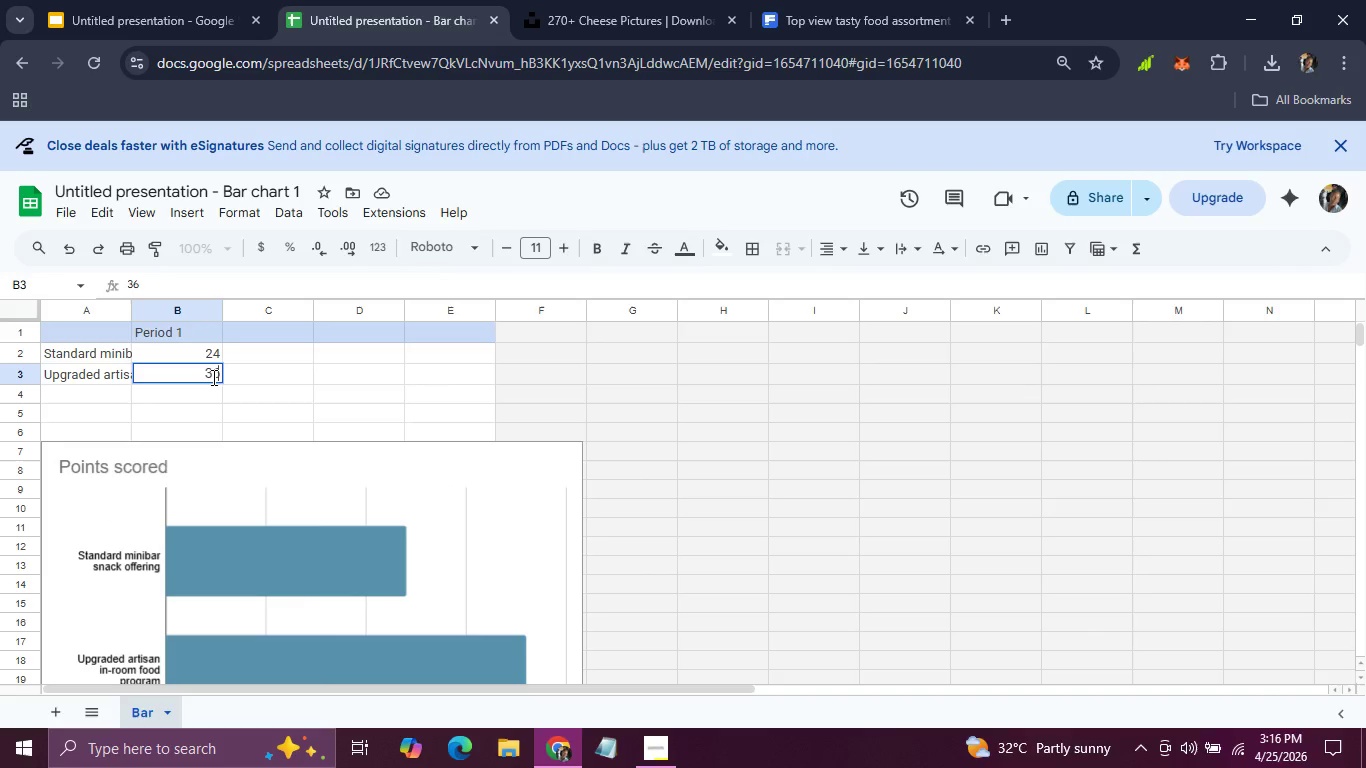 
double_click([212, 375])
 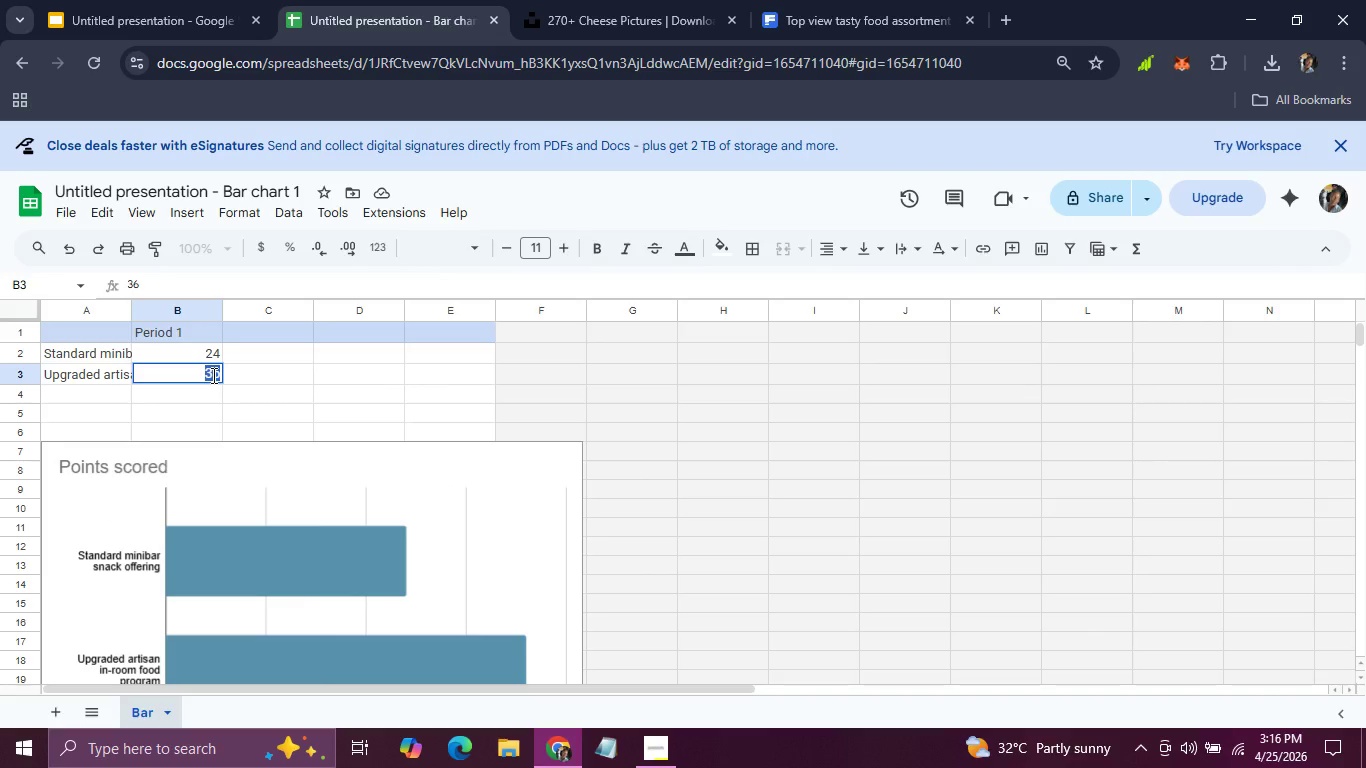 
type(90)
 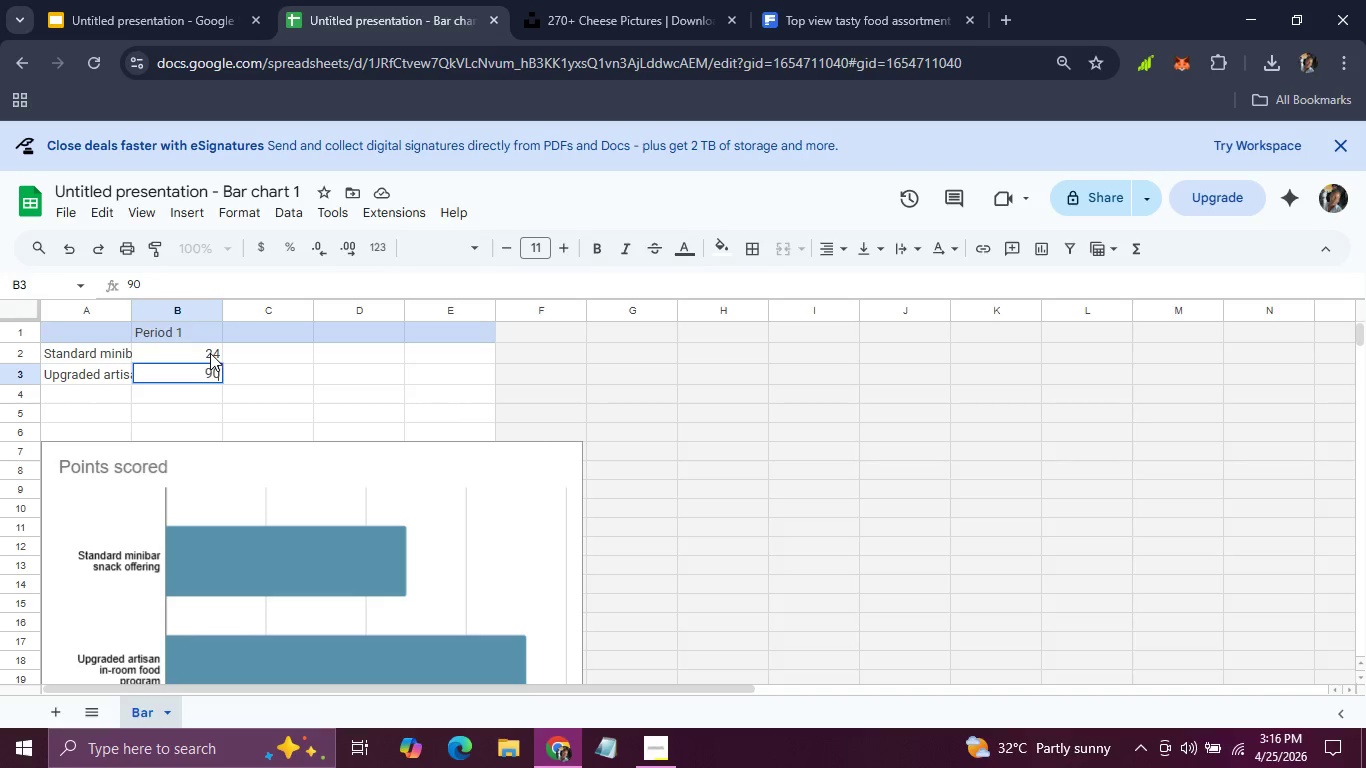 
double_click([210, 353])
 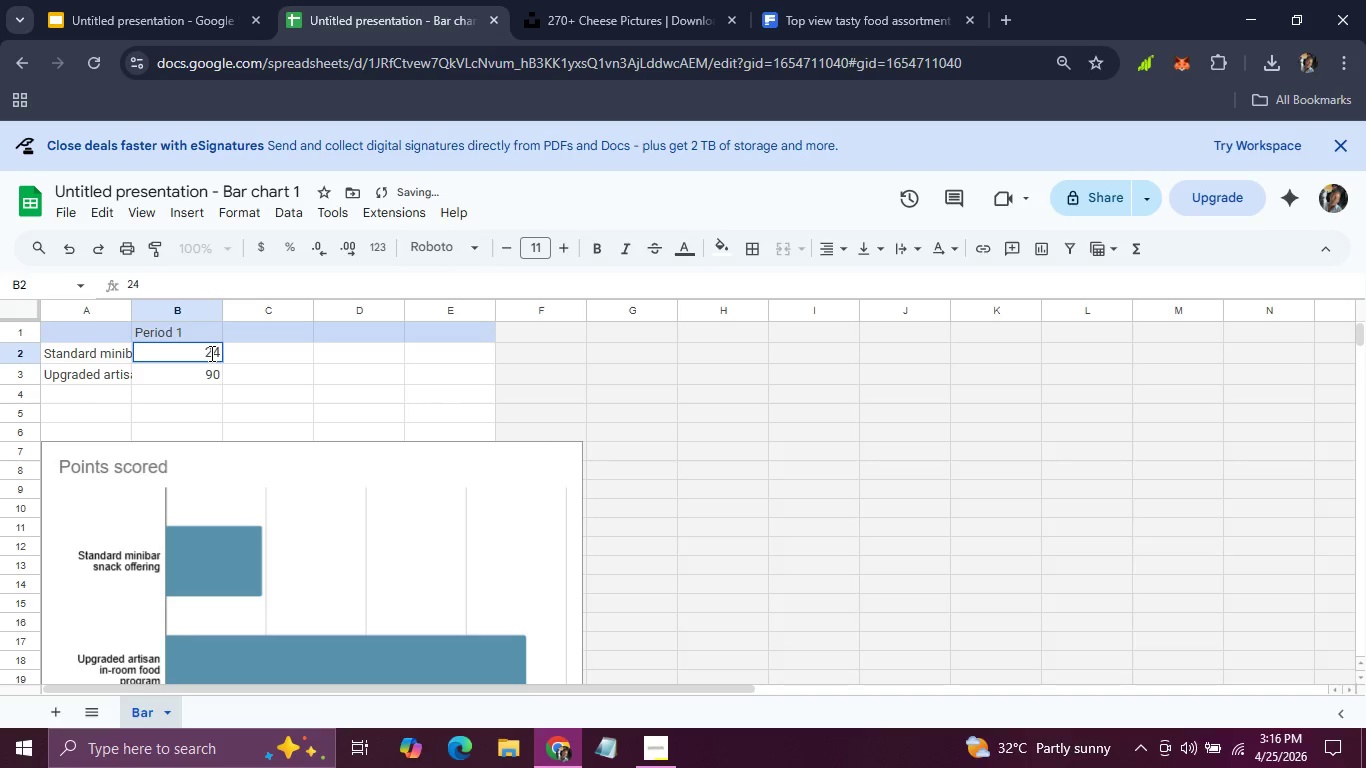 
double_click([210, 353])
 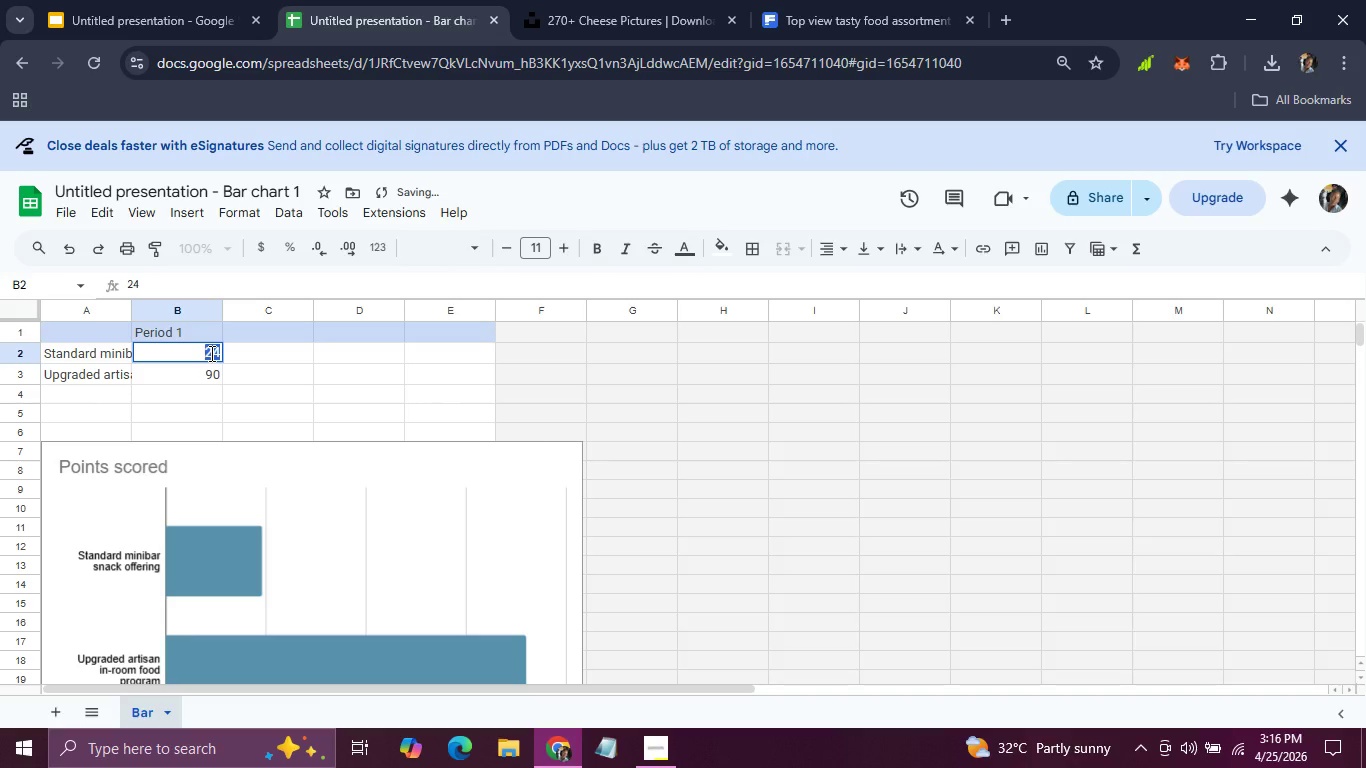 
type(55)
 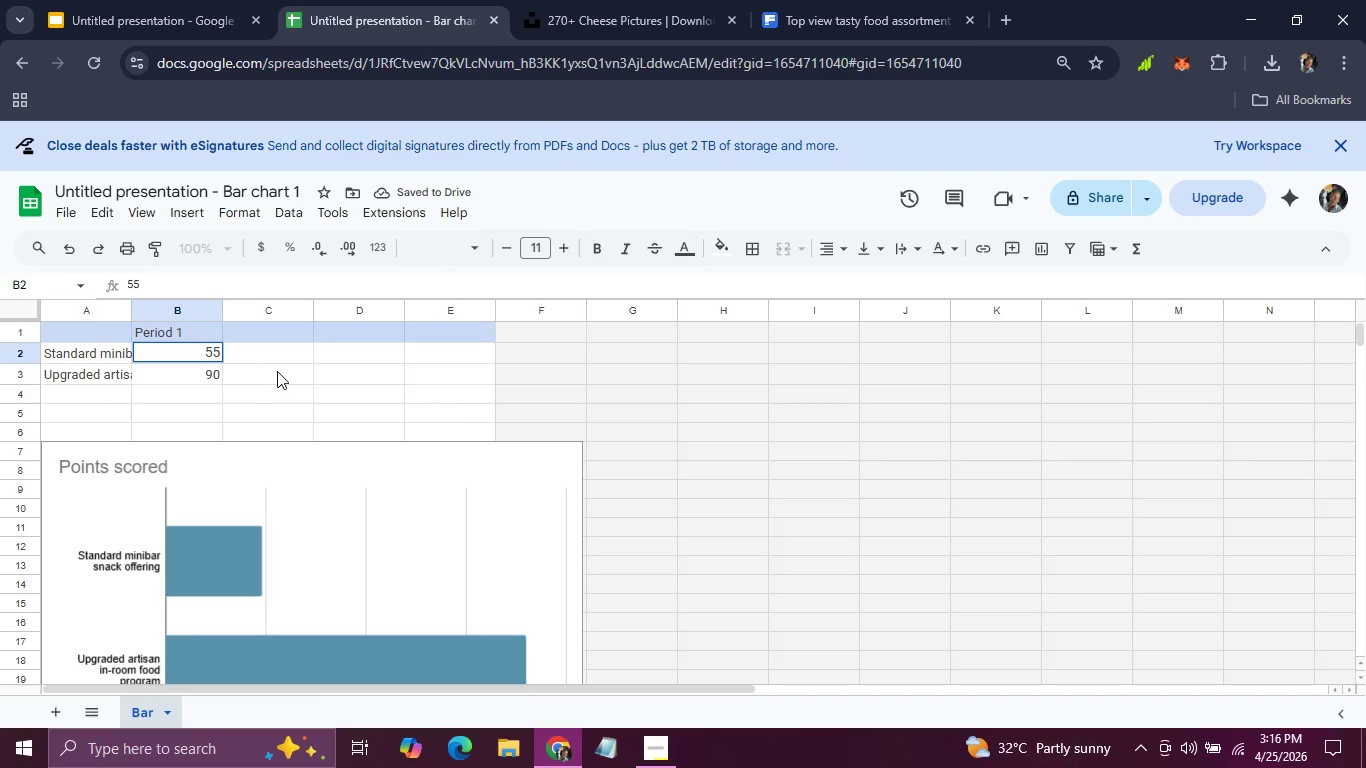 
left_click([277, 371])
 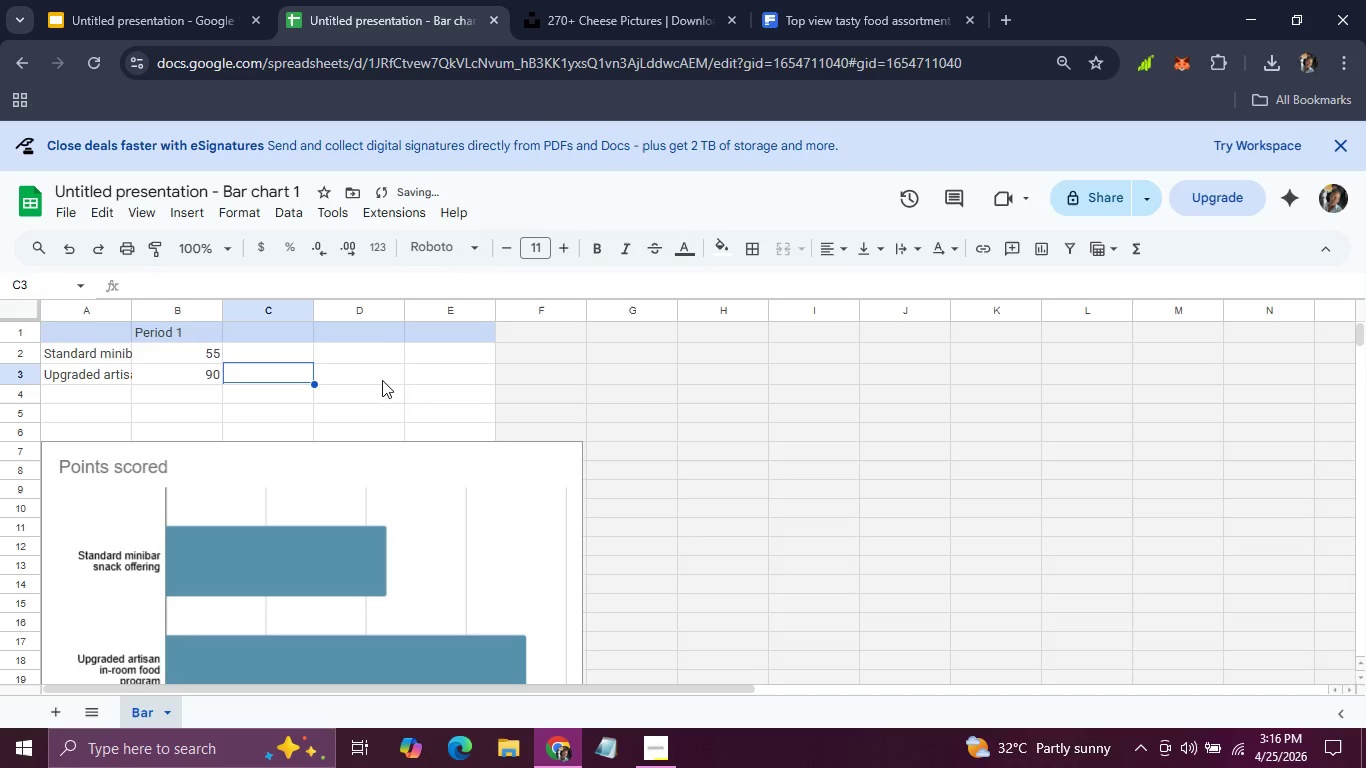 
scroll: coordinate [409, 398], scroll_direction: down, amount: 1.0
 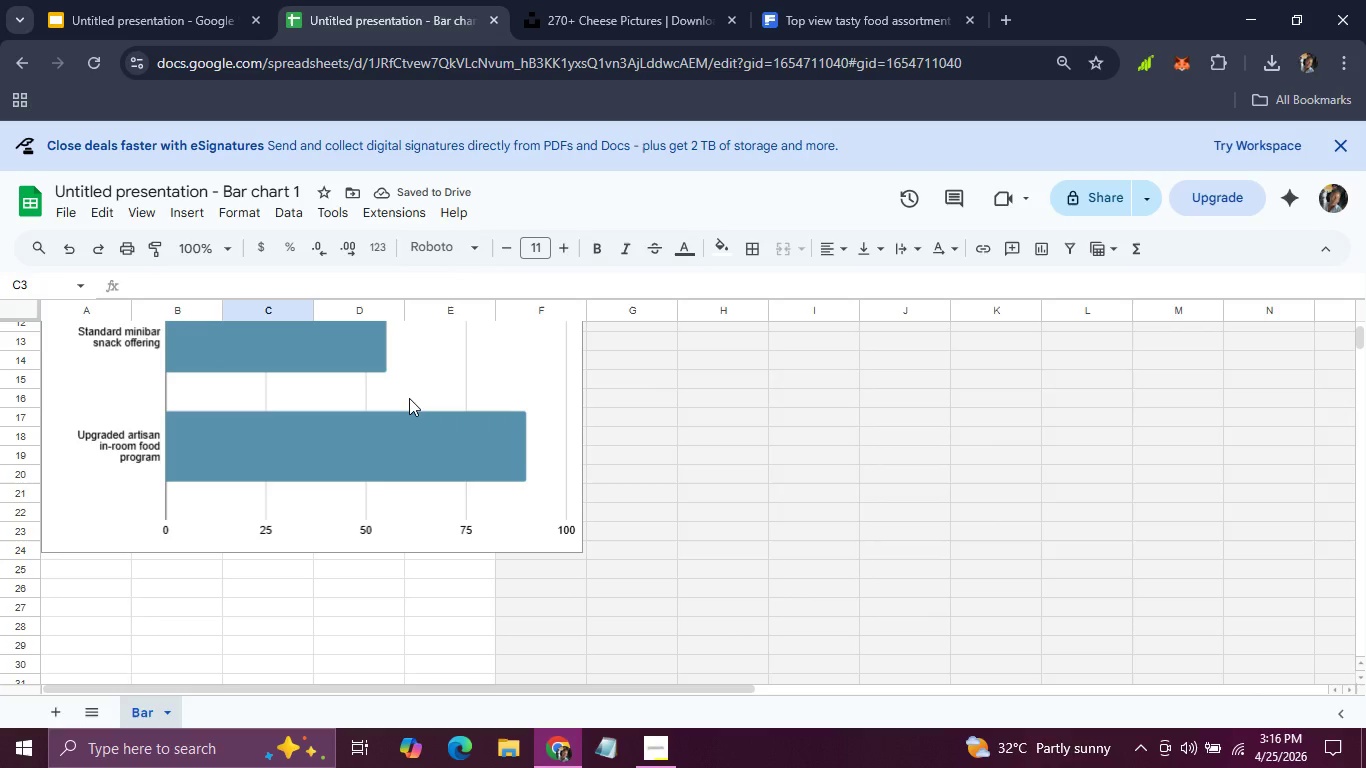 
scroll: coordinate [409, 398], scroll_direction: up, amount: 1.0
 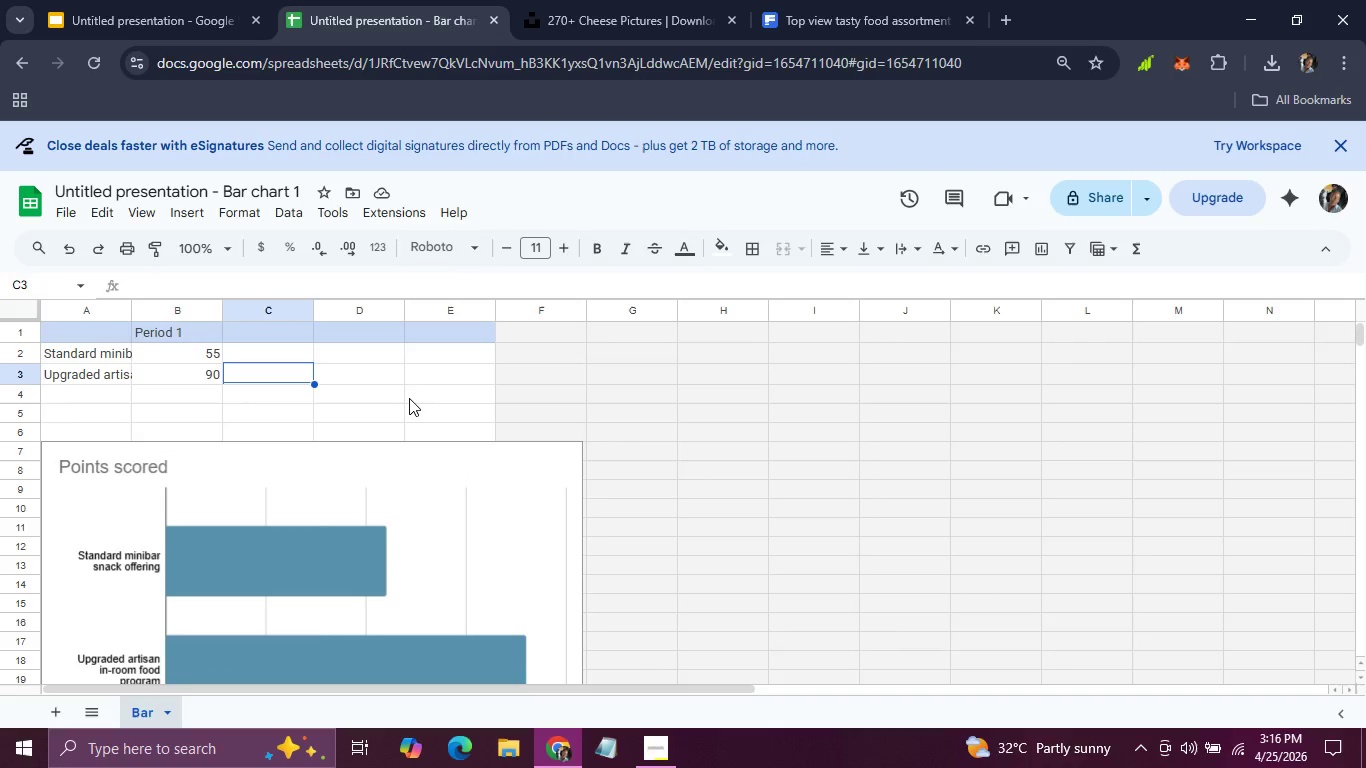 
wait(6.29)
 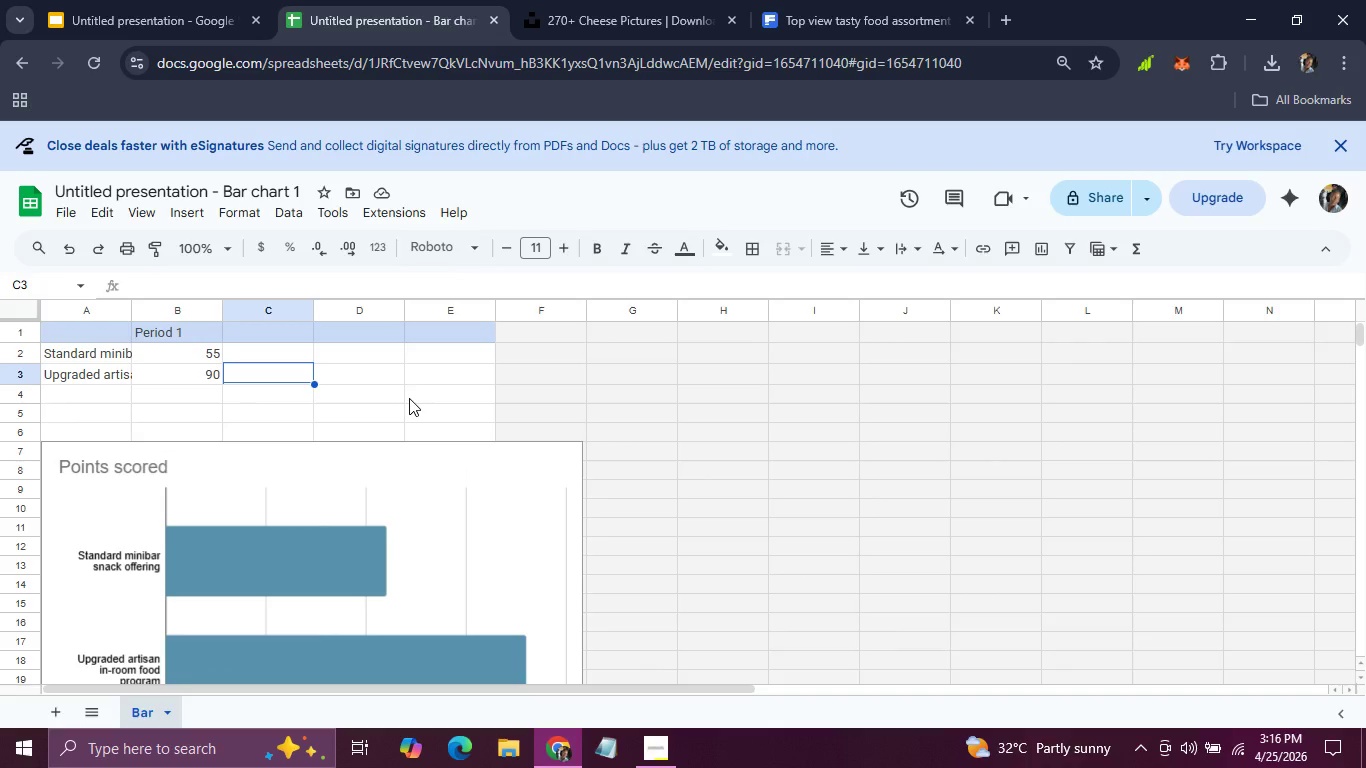 
scroll: coordinate [272, 523], scroll_direction: none, amount: 0.0
 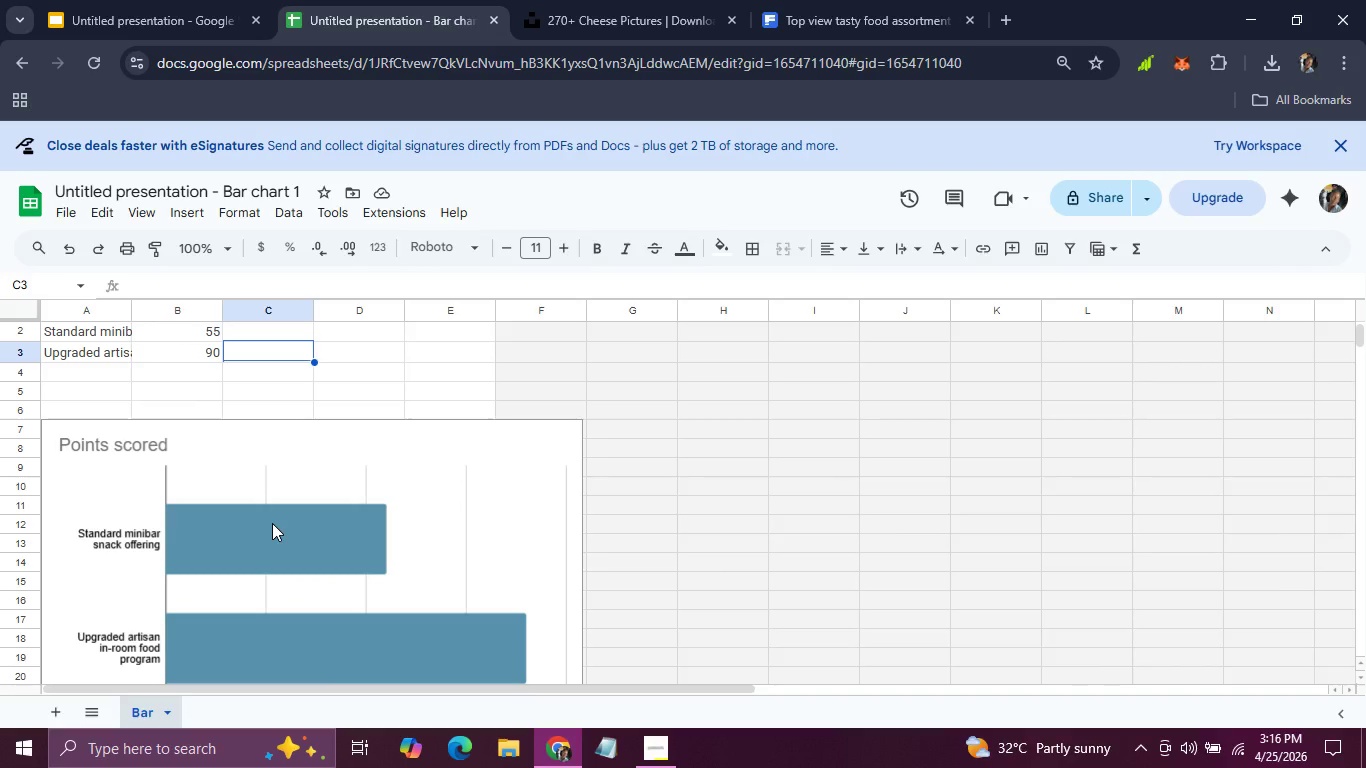 
scroll: coordinate [272, 523], scroll_direction: up, amount: 1.0
 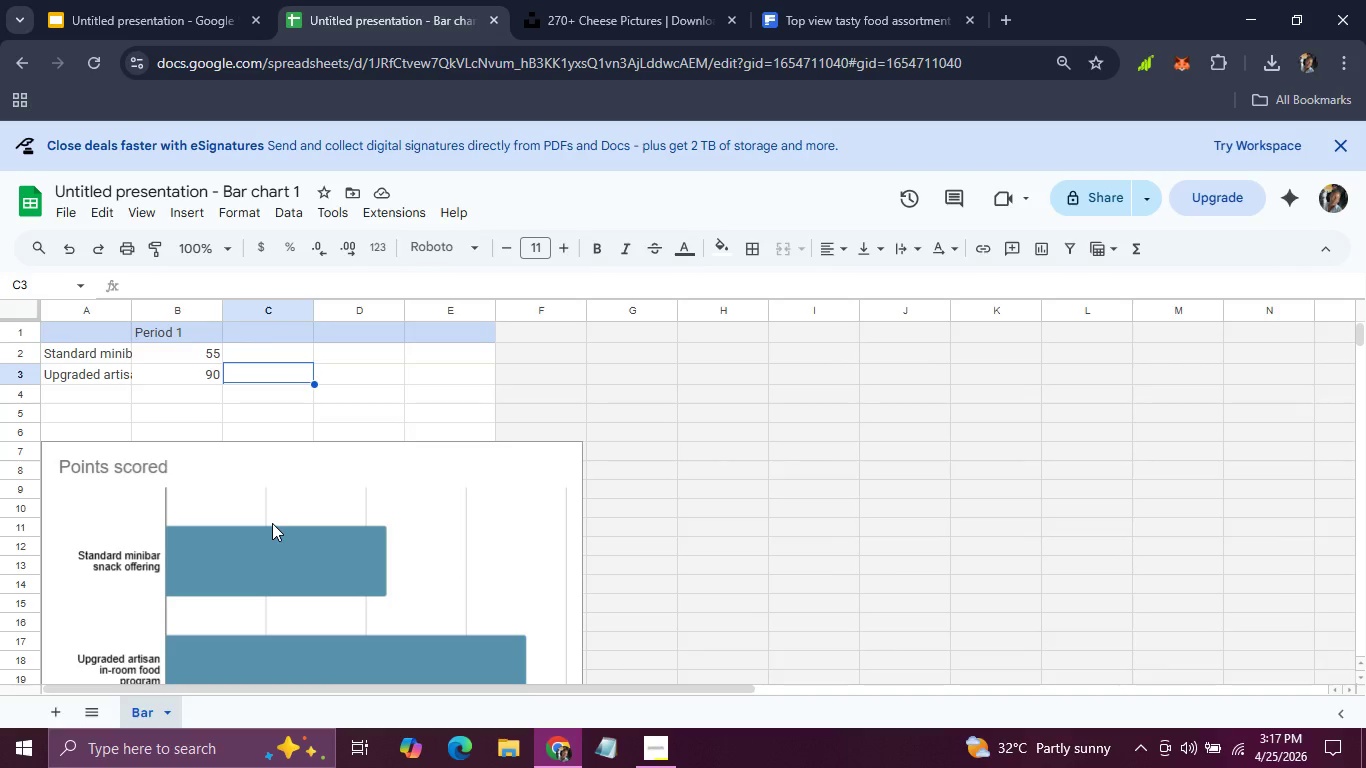 
wait(6.33)
 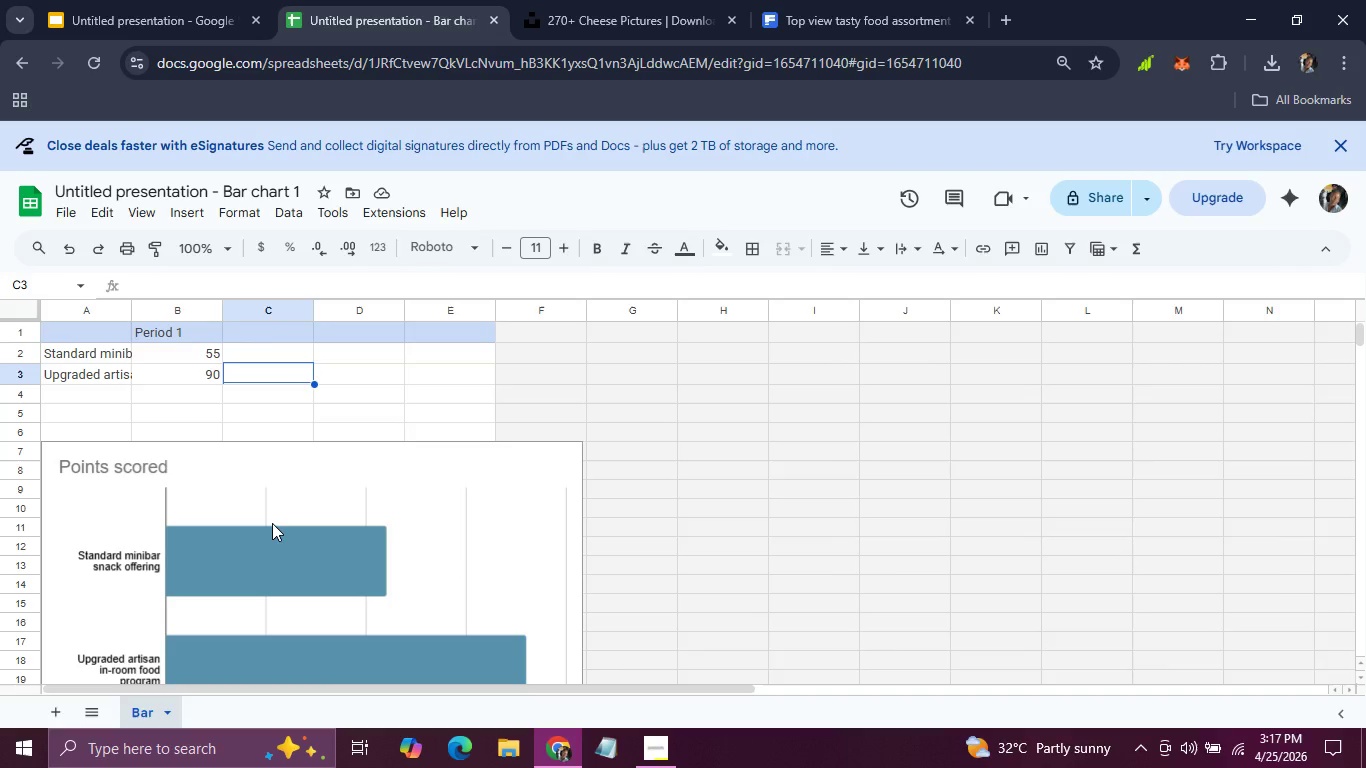 
scroll: coordinate [272, 523], scroll_direction: down, amount: 1.0
 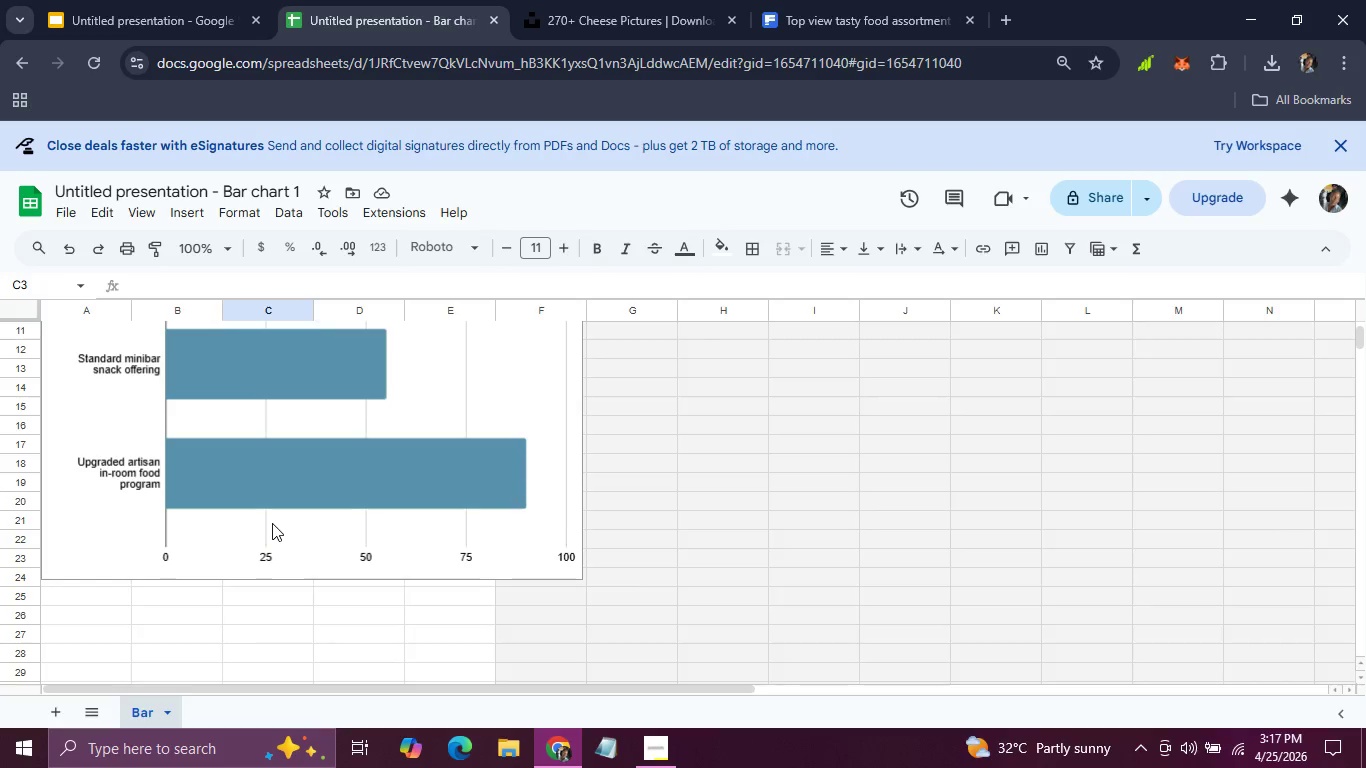 
scroll: coordinate [272, 523], scroll_direction: up, amount: 1.0
 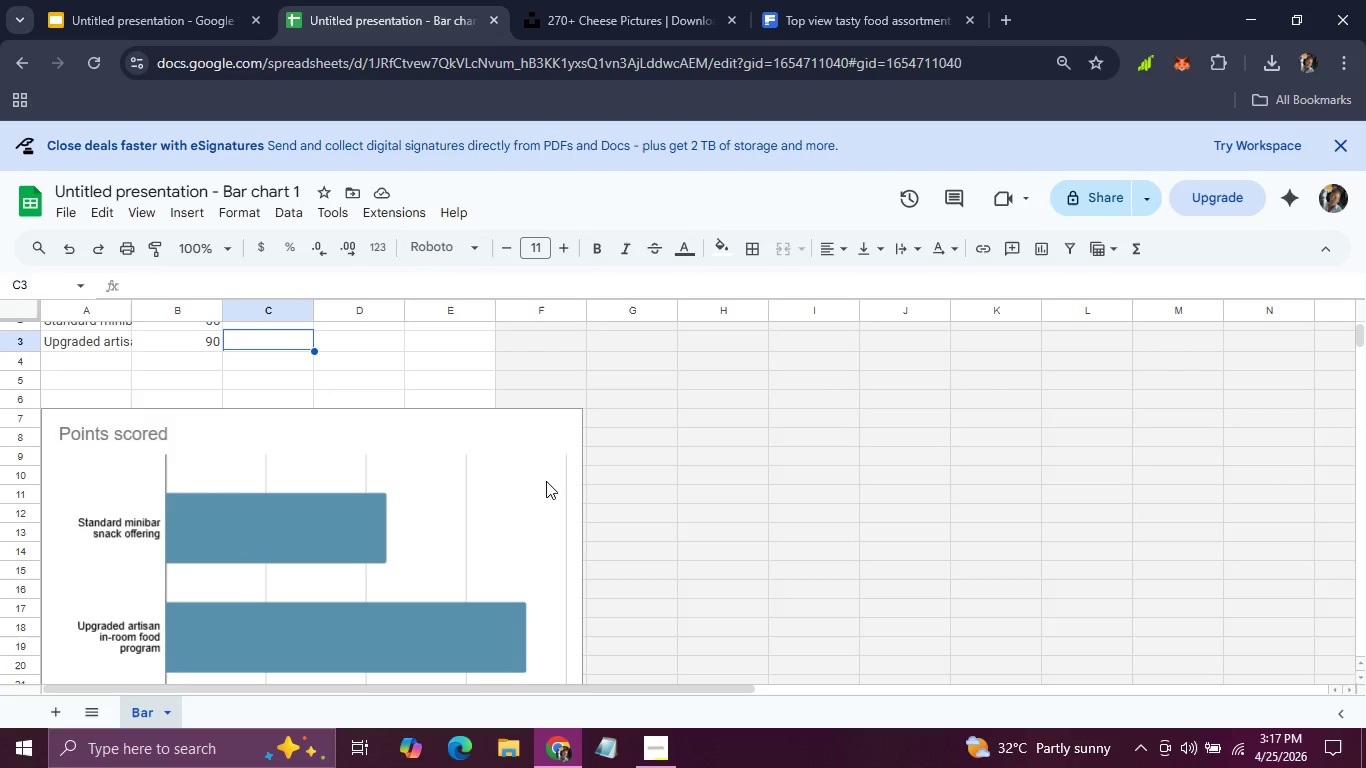 
left_click([546, 481])
 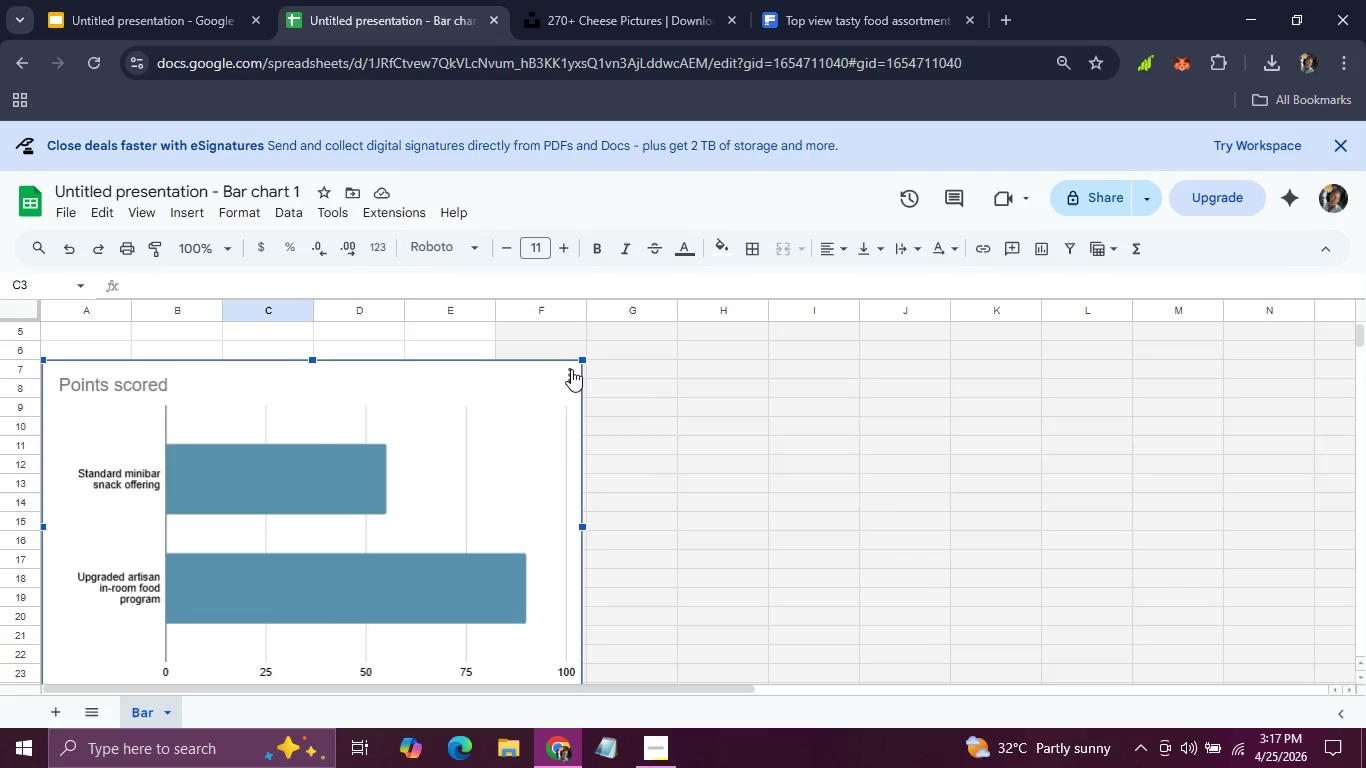 
left_click([571, 370])
 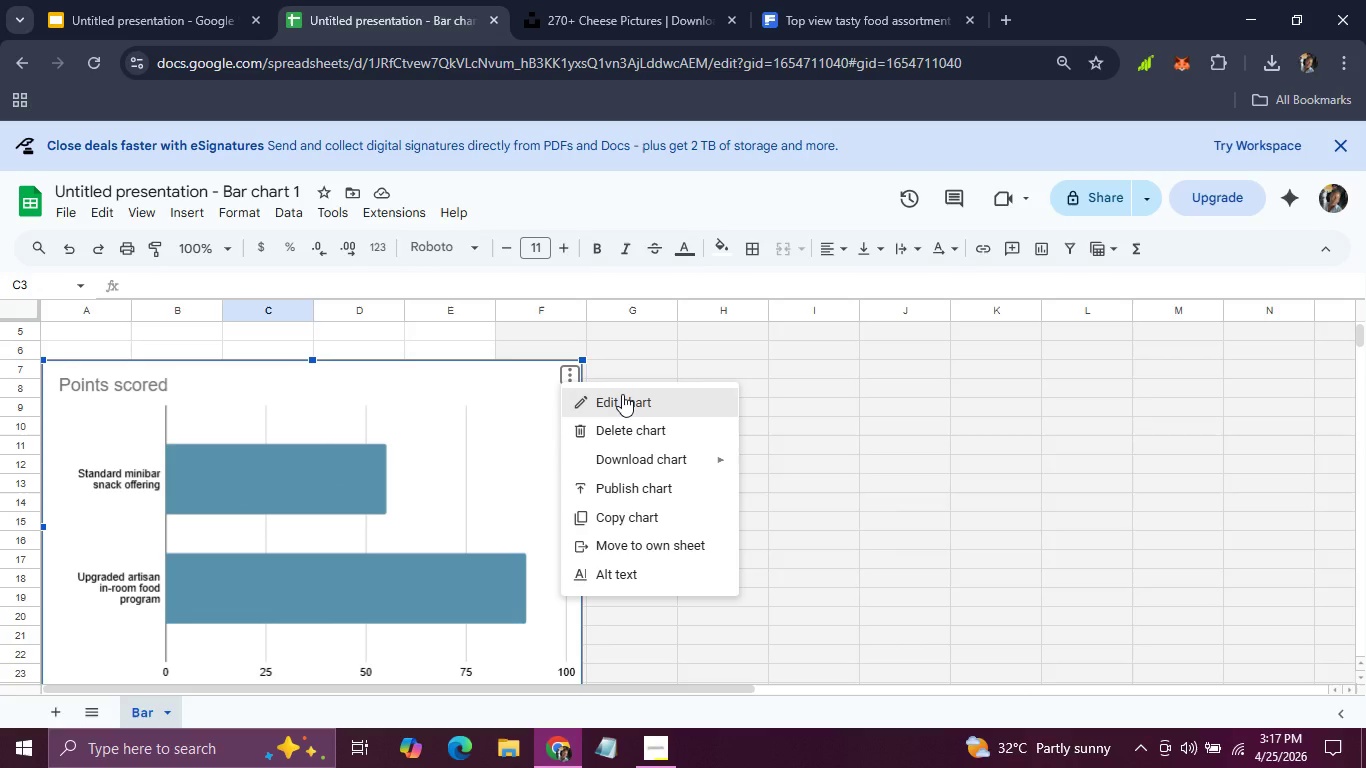 
left_click([622, 394])
 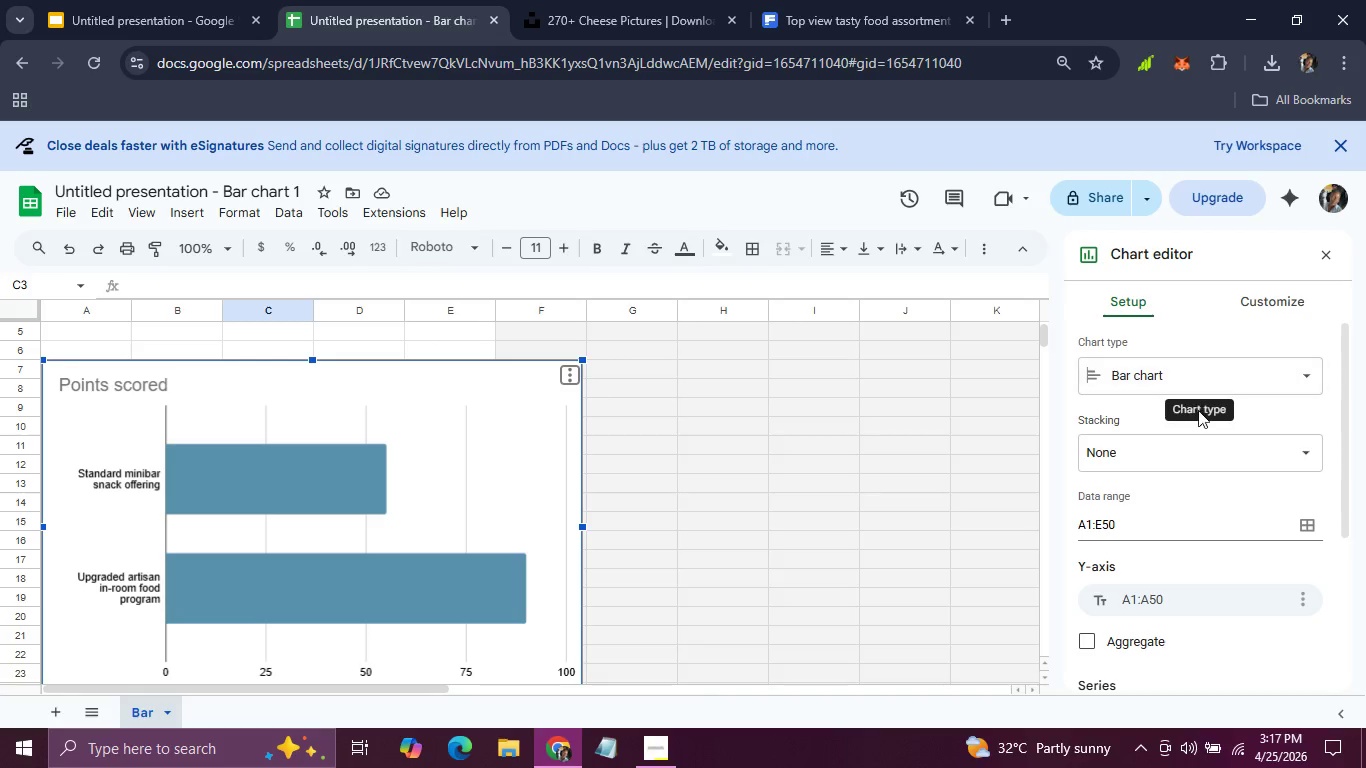 
wait(11.28)
 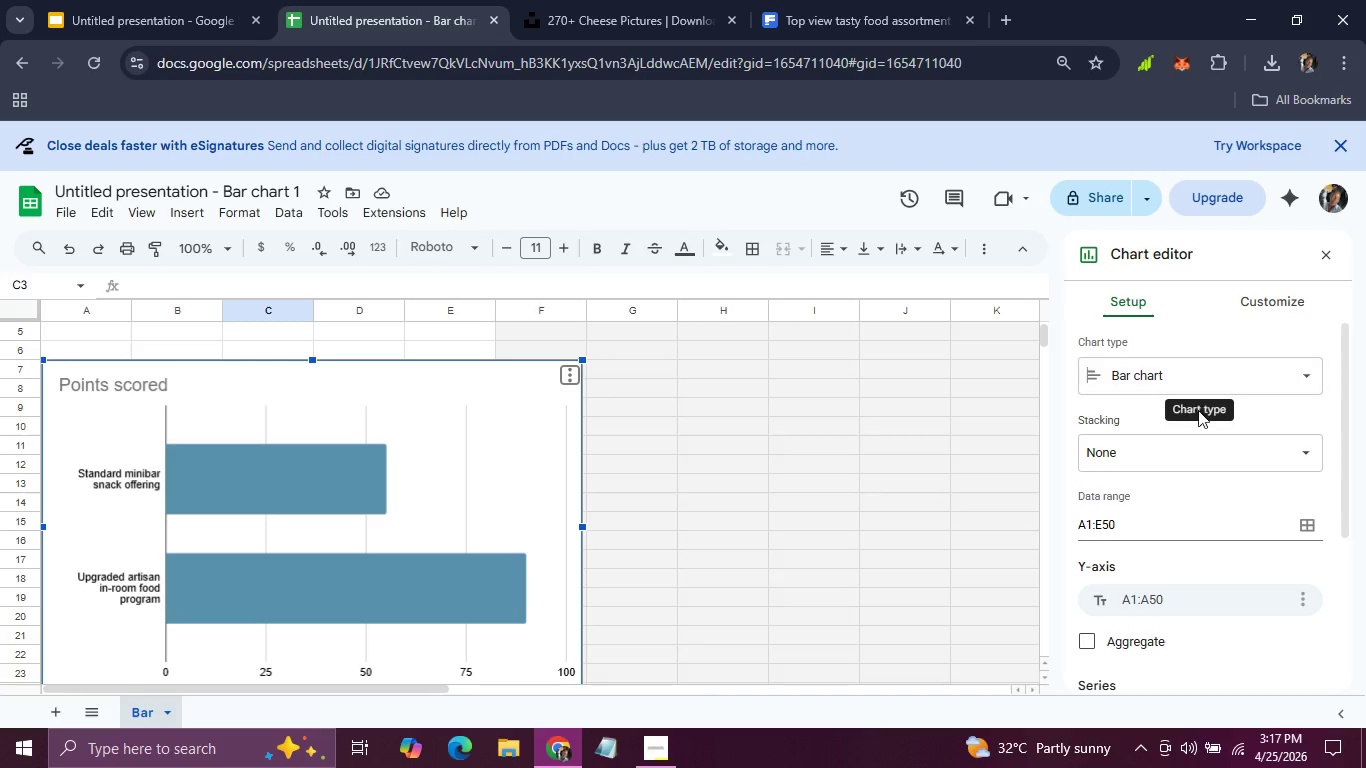 
scroll: coordinate [1202, 445], scroll_direction: down, amount: 3.0
 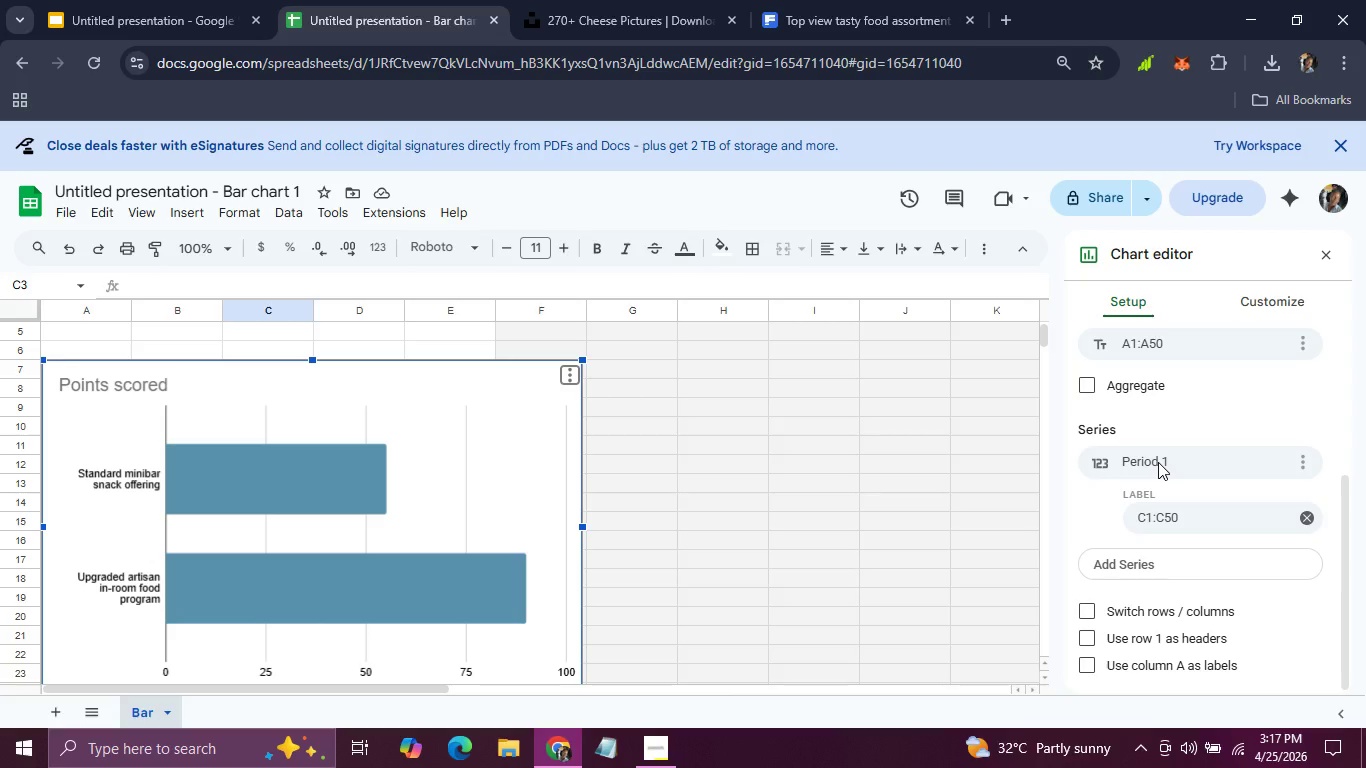 
scroll: coordinate [679, 489], scroll_direction: up, amount: 3.0
 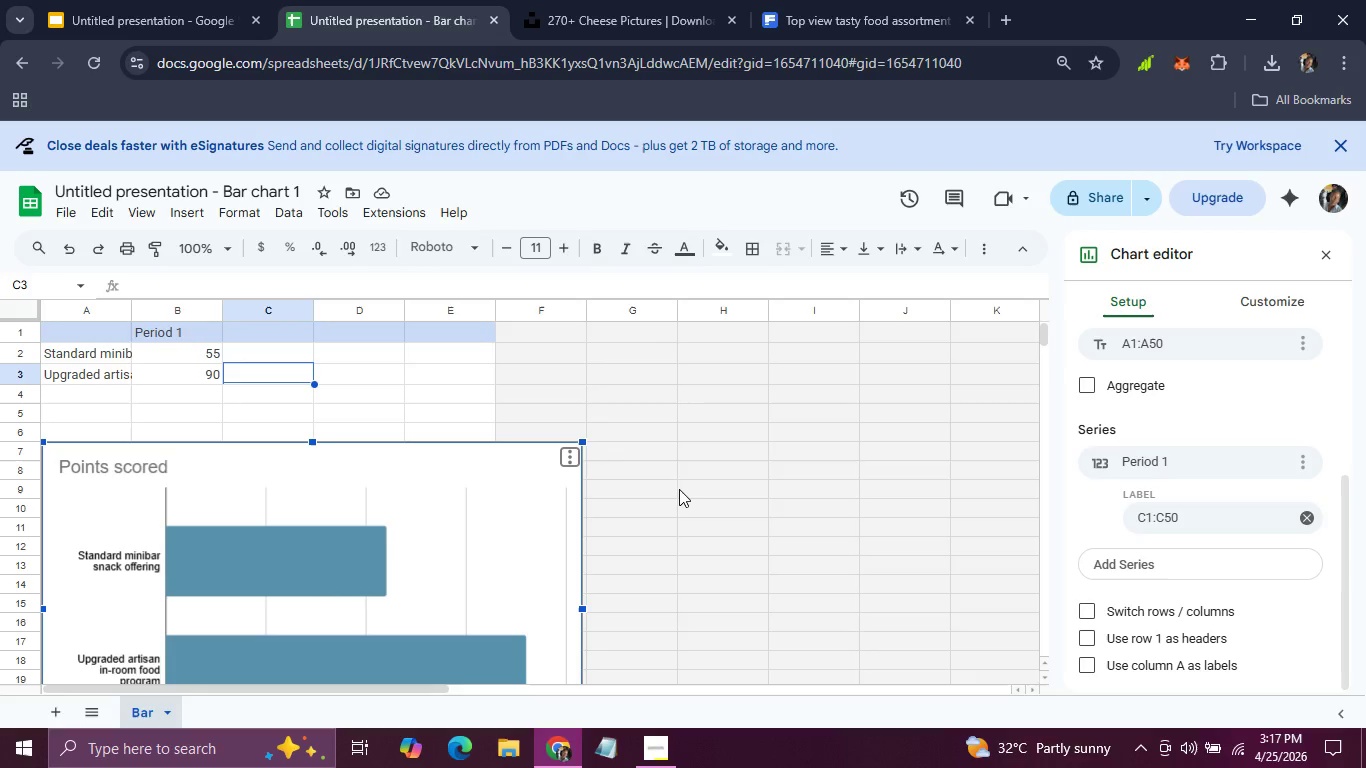 
scroll: coordinate [679, 489], scroll_direction: none, amount: 0.0
 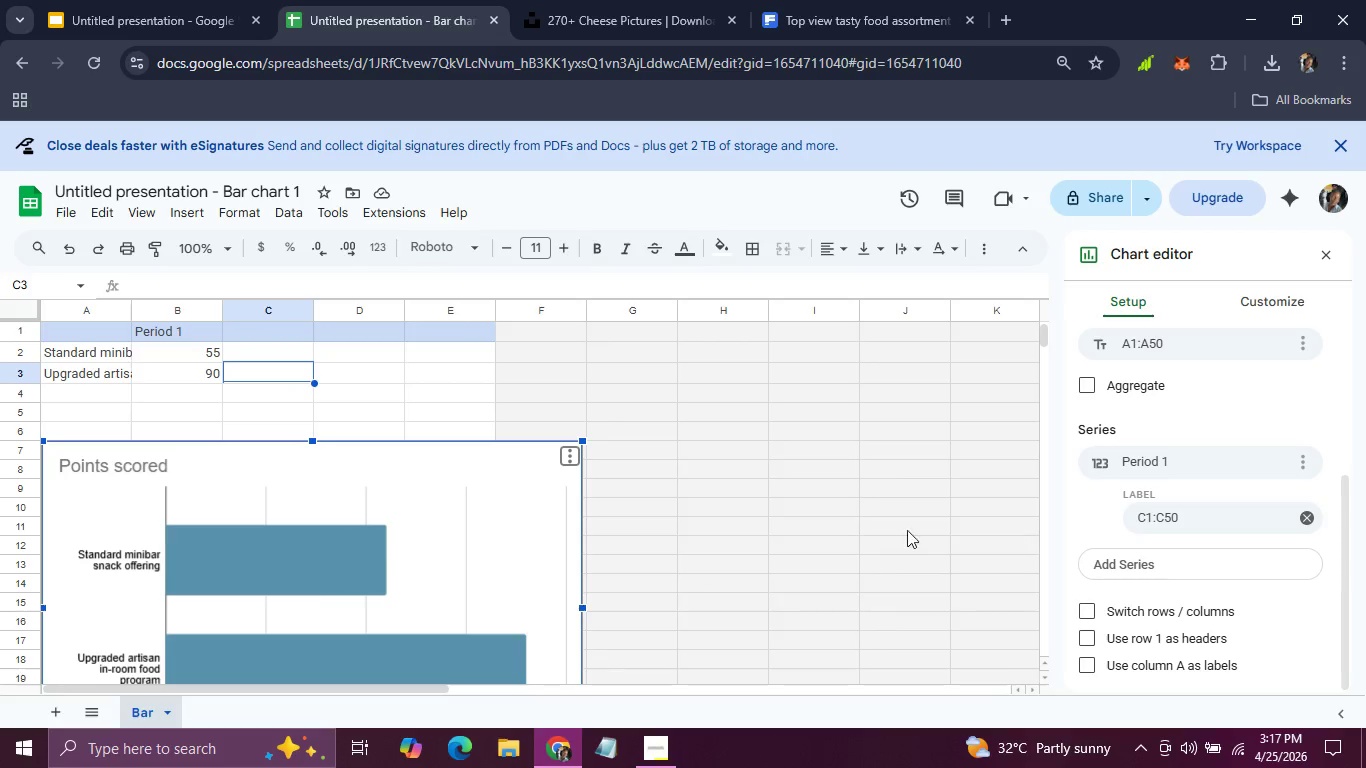 
scroll: coordinate [1164, 577], scroll_direction: down, amount: 5.0
 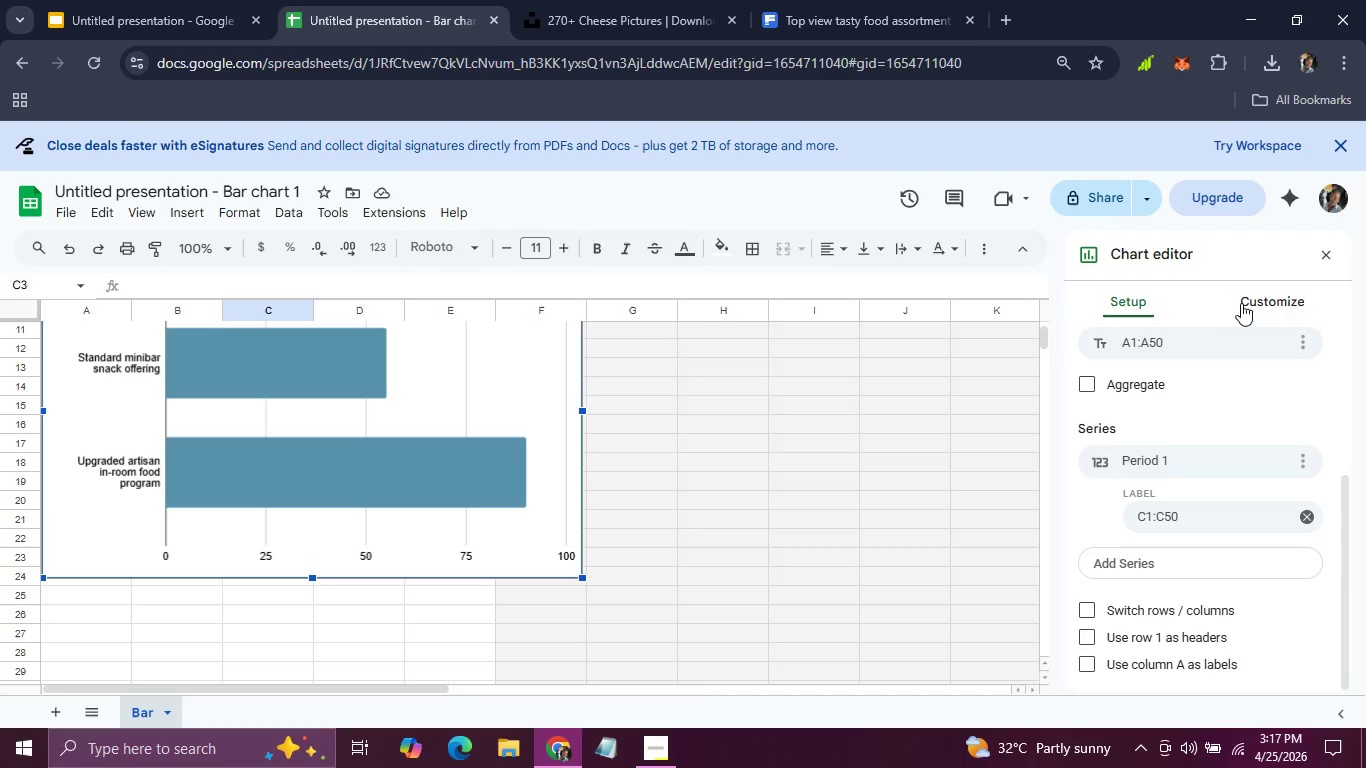 
left_click([1242, 303])
 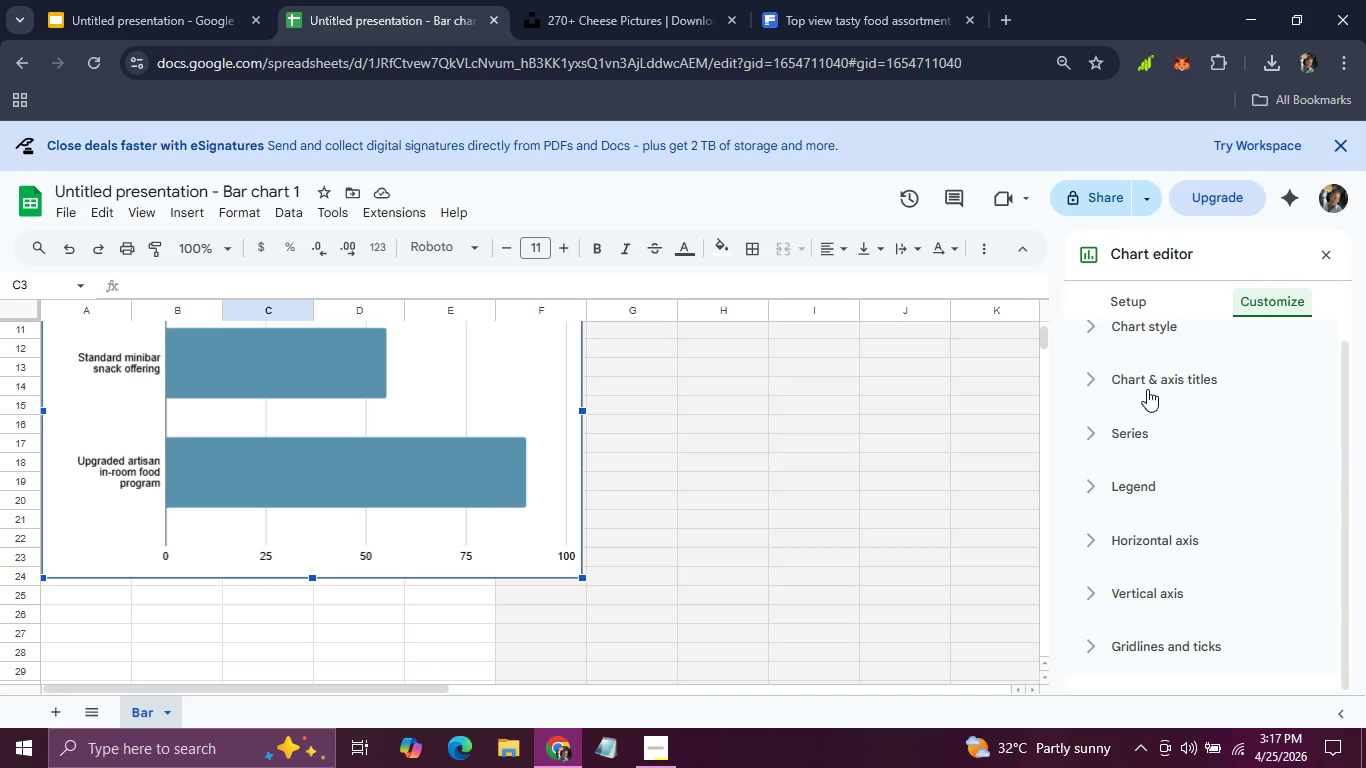 
left_click([1147, 389])
 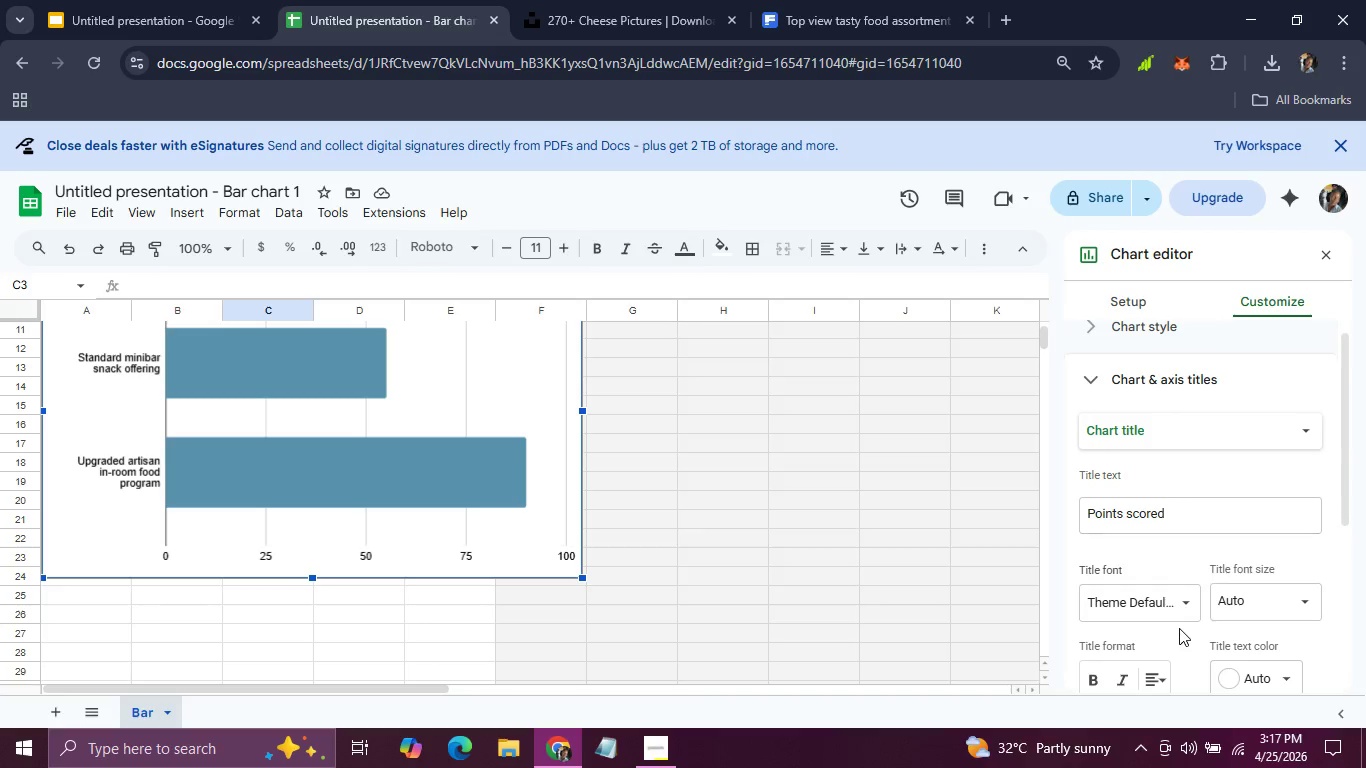 
left_click([1155, 510])
 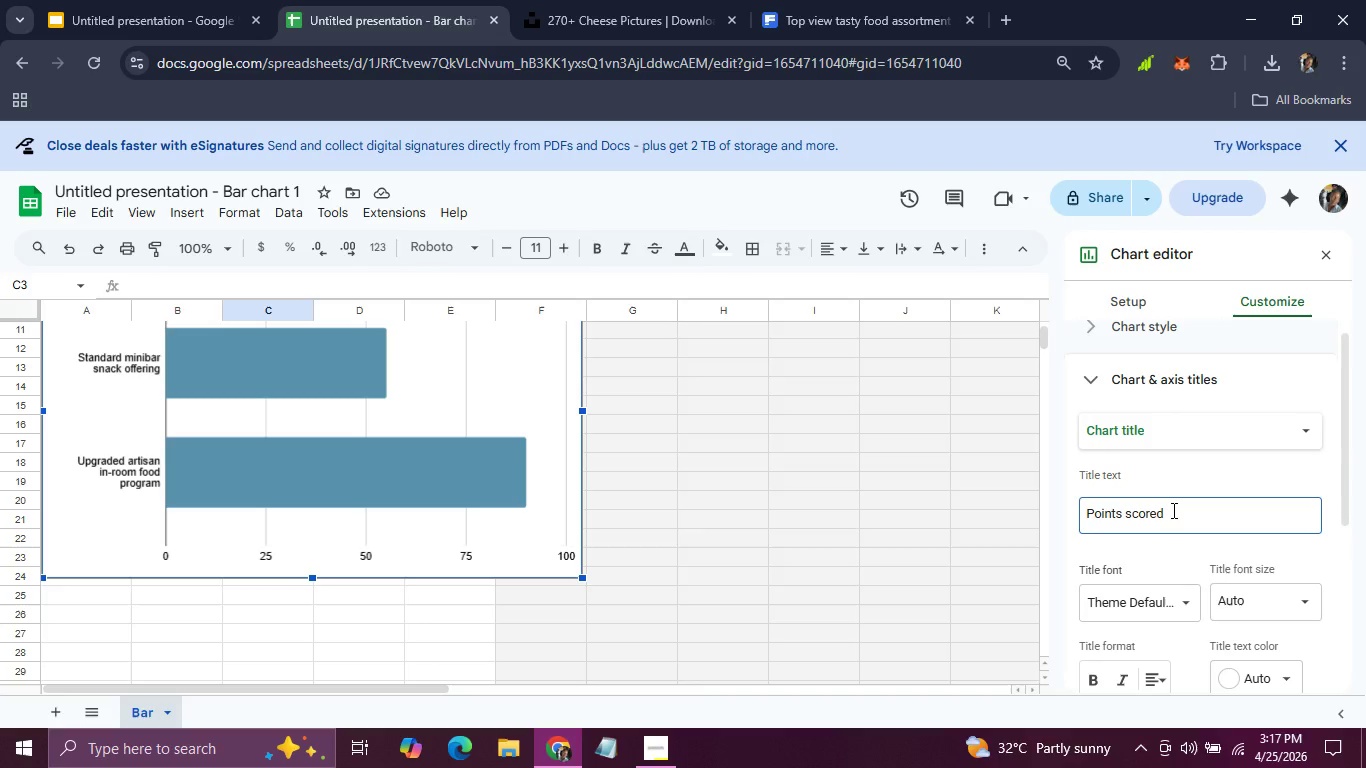 
left_click([1172, 510])
 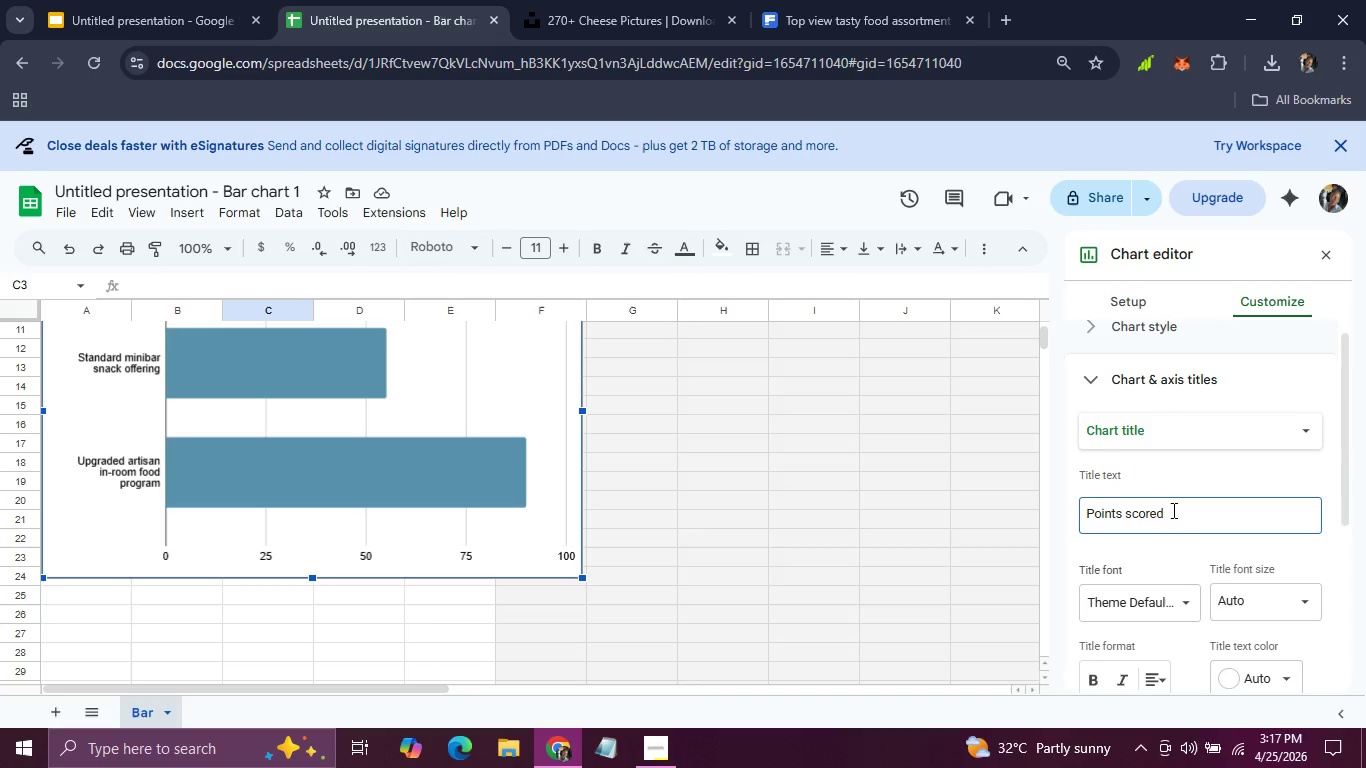 
key(Backspace)
key(Backspace)
key(Backspace)
key(Backspace)
key(Backspace)
key(Backspace)
key(Backspace)
key(Backspace)
key(Backspace)
key(Backspace)
key(Backspace)
key(Backspace)
key(Backspace)
type(Guest Satisfaction Data)
 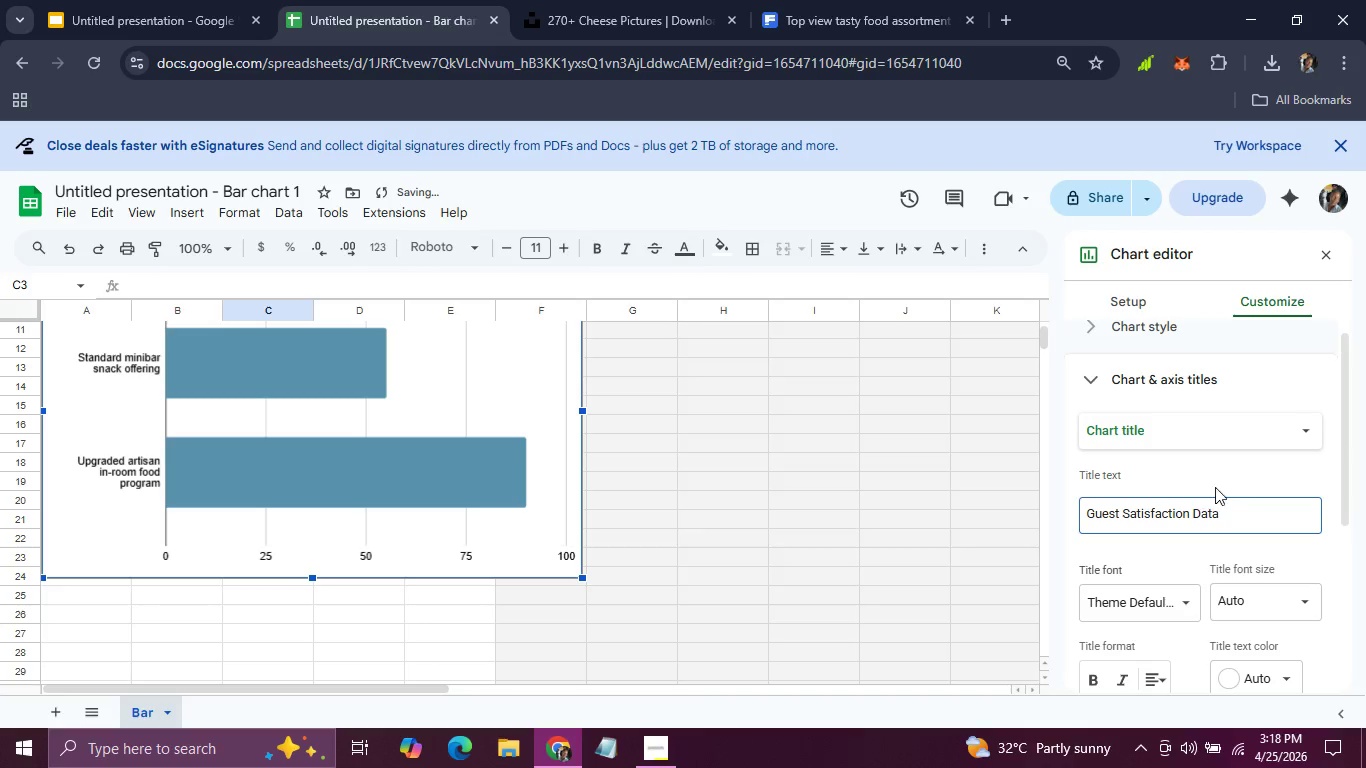 
left_click([1224, 483])
 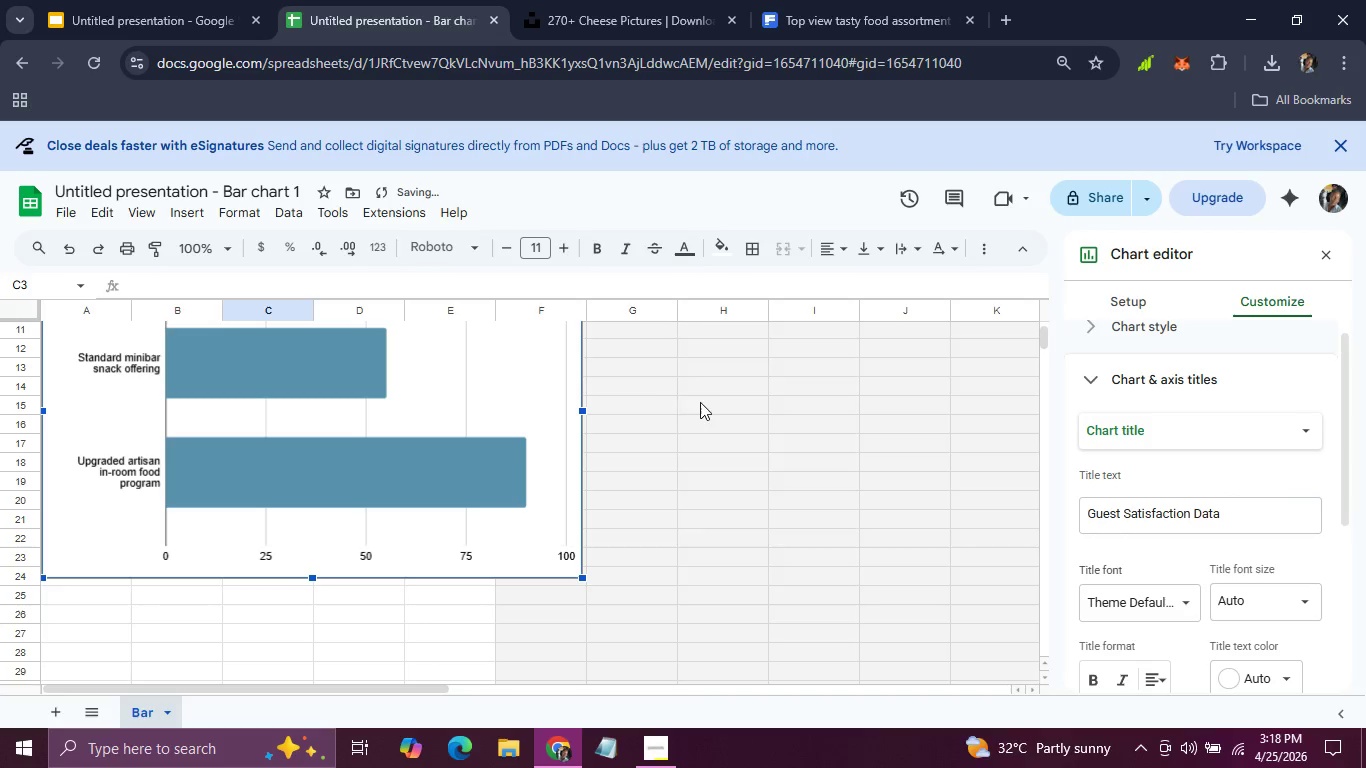 
scroll: coordinate [700, 402], scroll_direction: up, amount: 1.0
 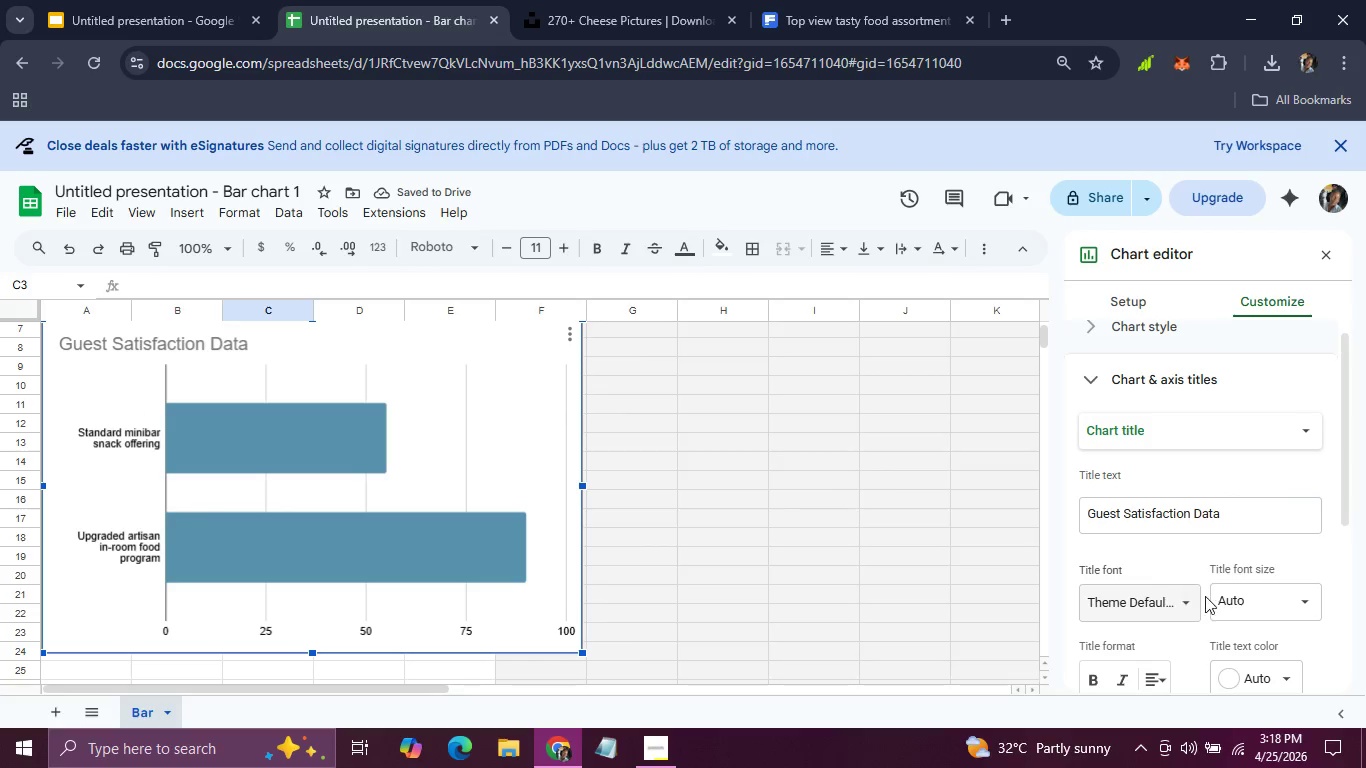 
left_click([1250, 599])
 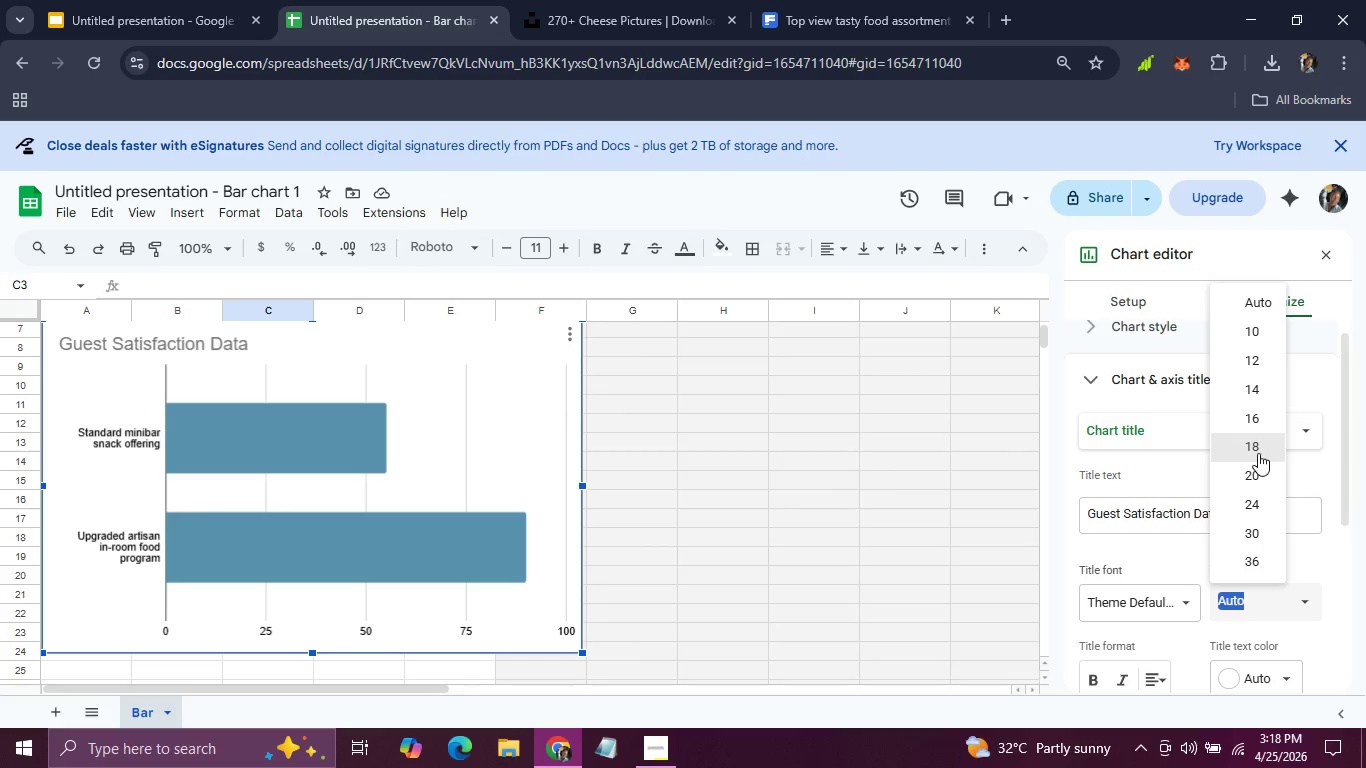 
left_click([1258, 453])
 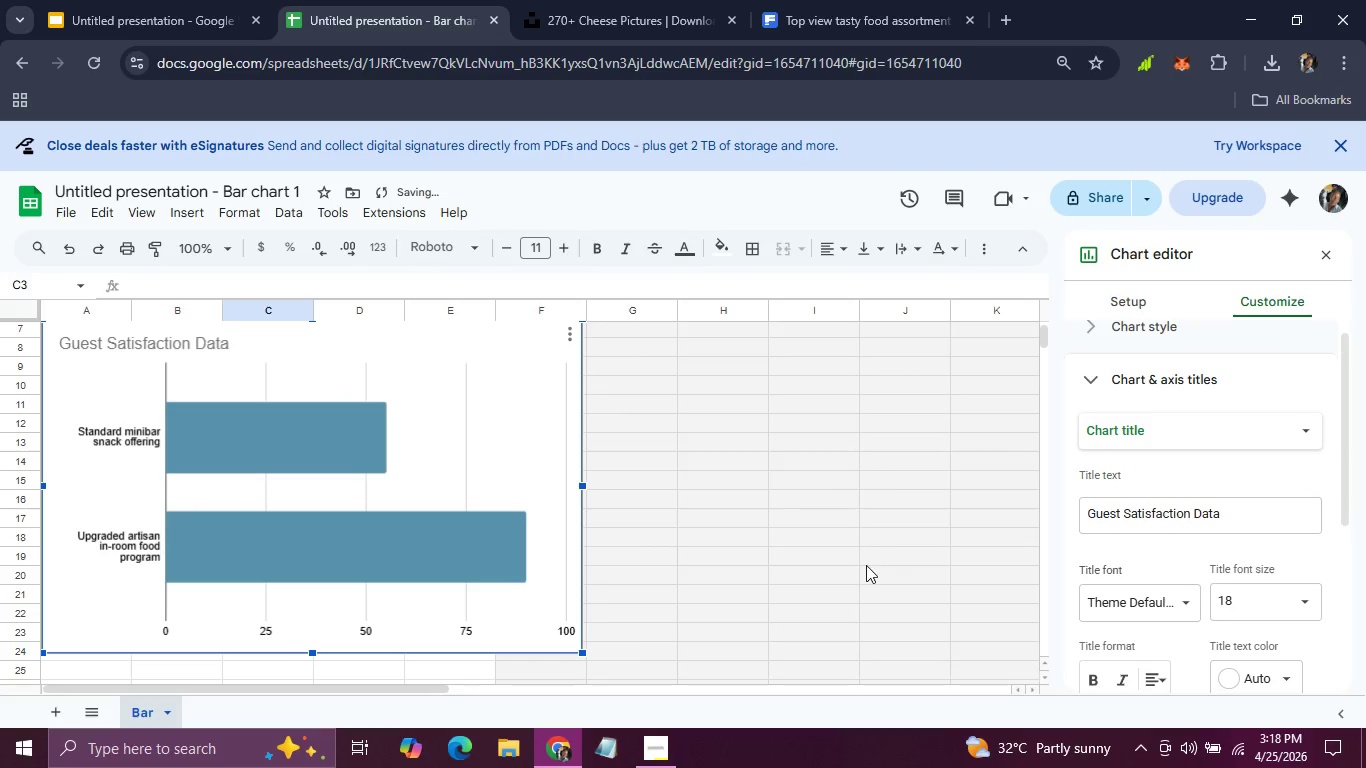 
scroll: coordinate [866, 565], scroll_direction: down, amount: 1.0
 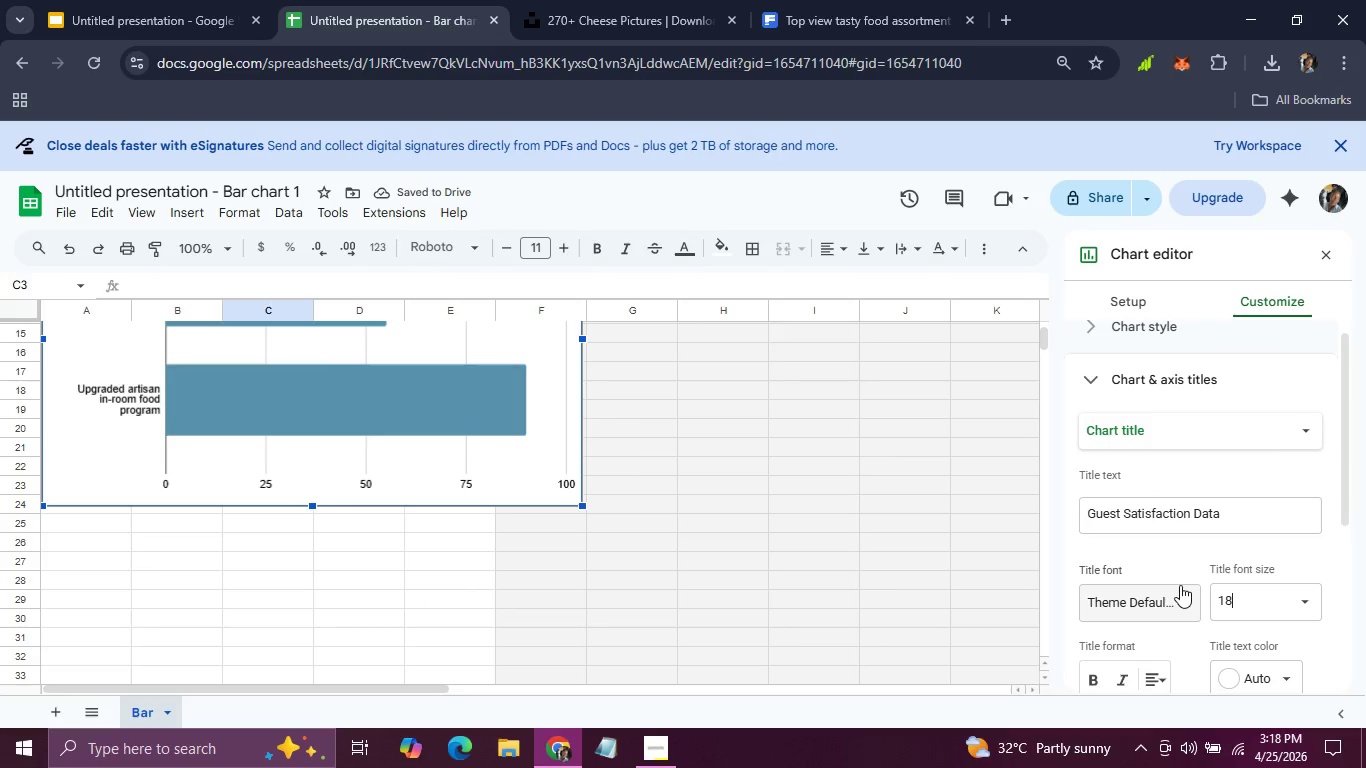 
left_click([1180, 585])
 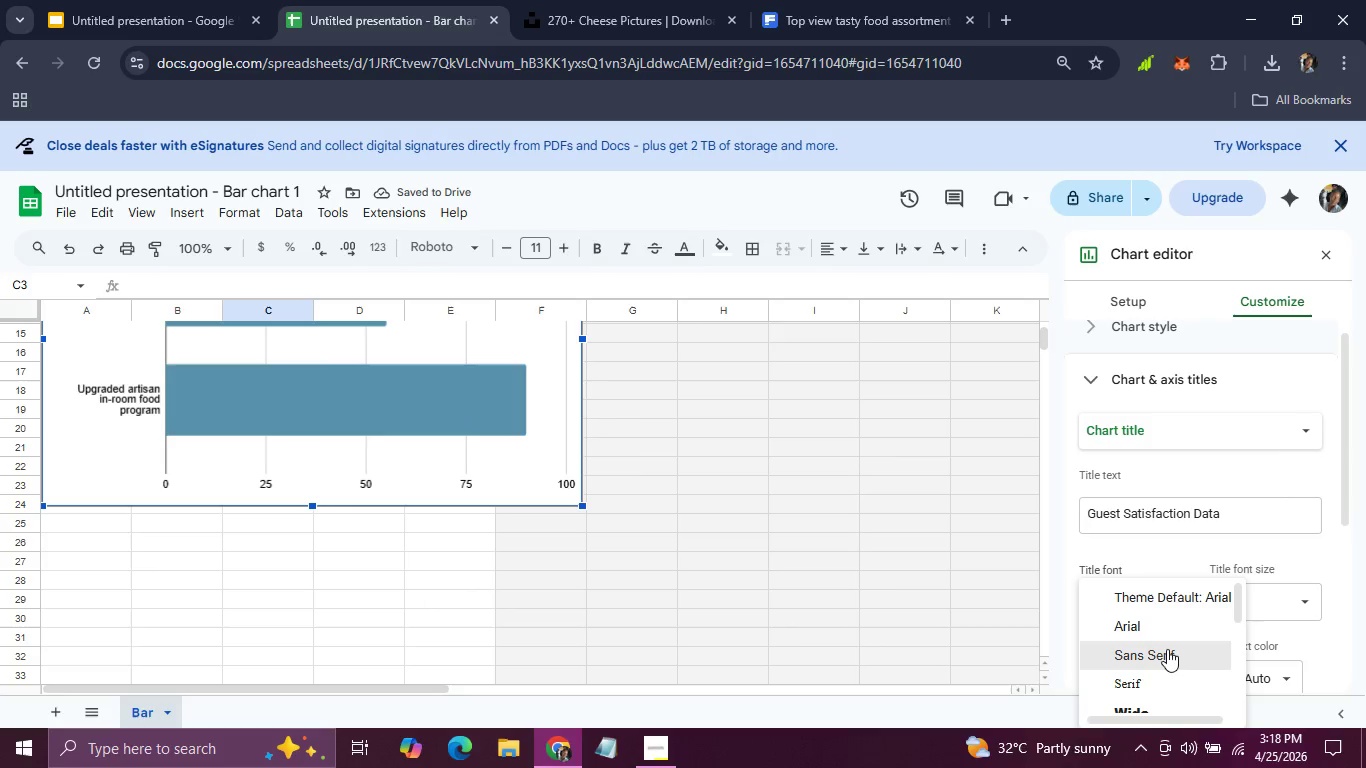 
left_click([1167, 649])
 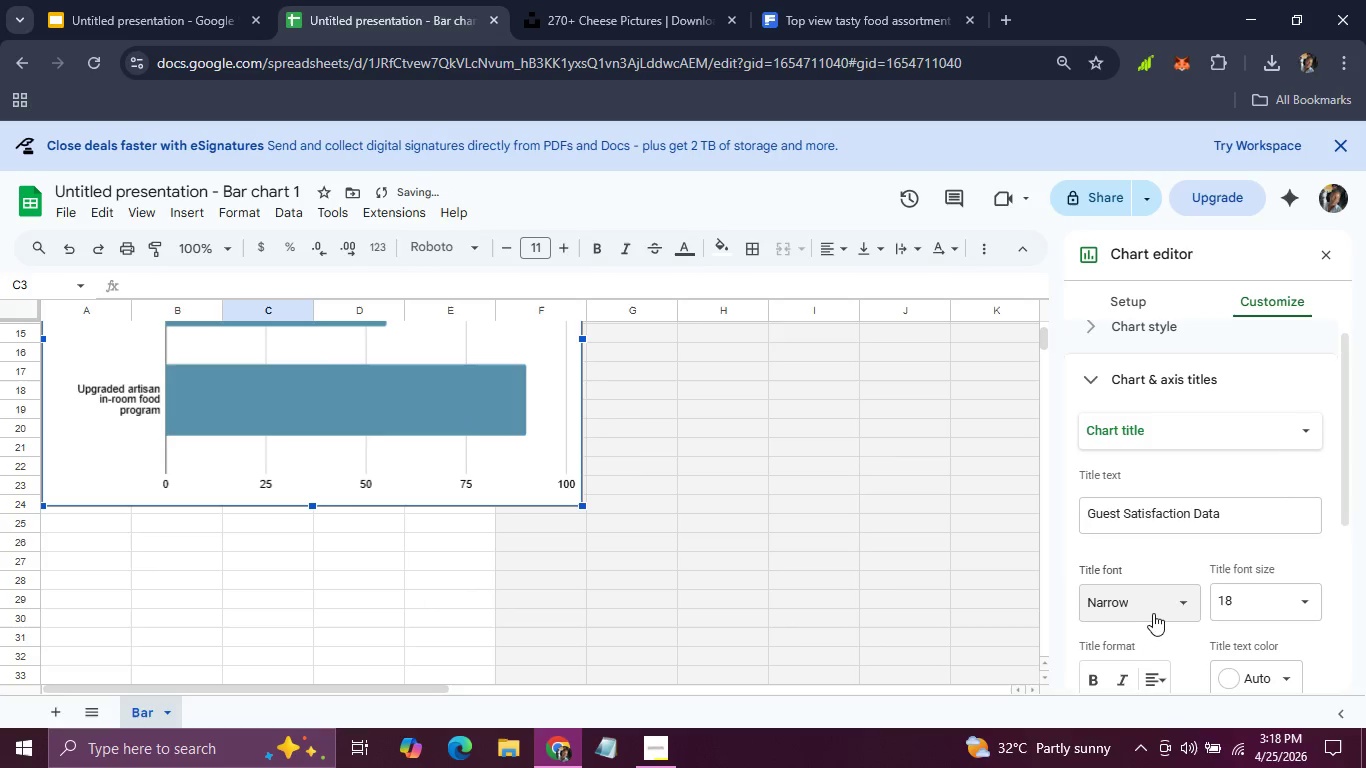 
scroll: coordinate [1167, 649], scroll_direction: down, amount: 1.0
 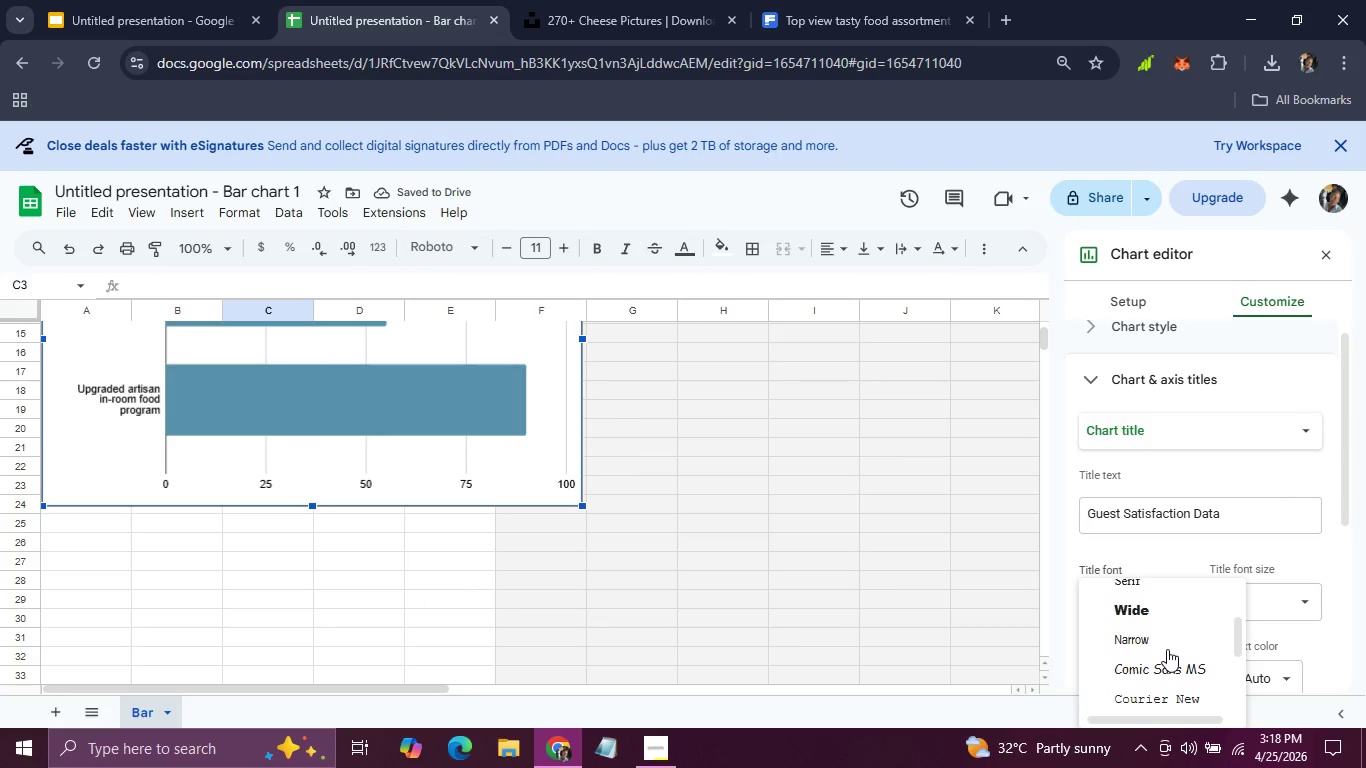 
left_click([1151, 606])
 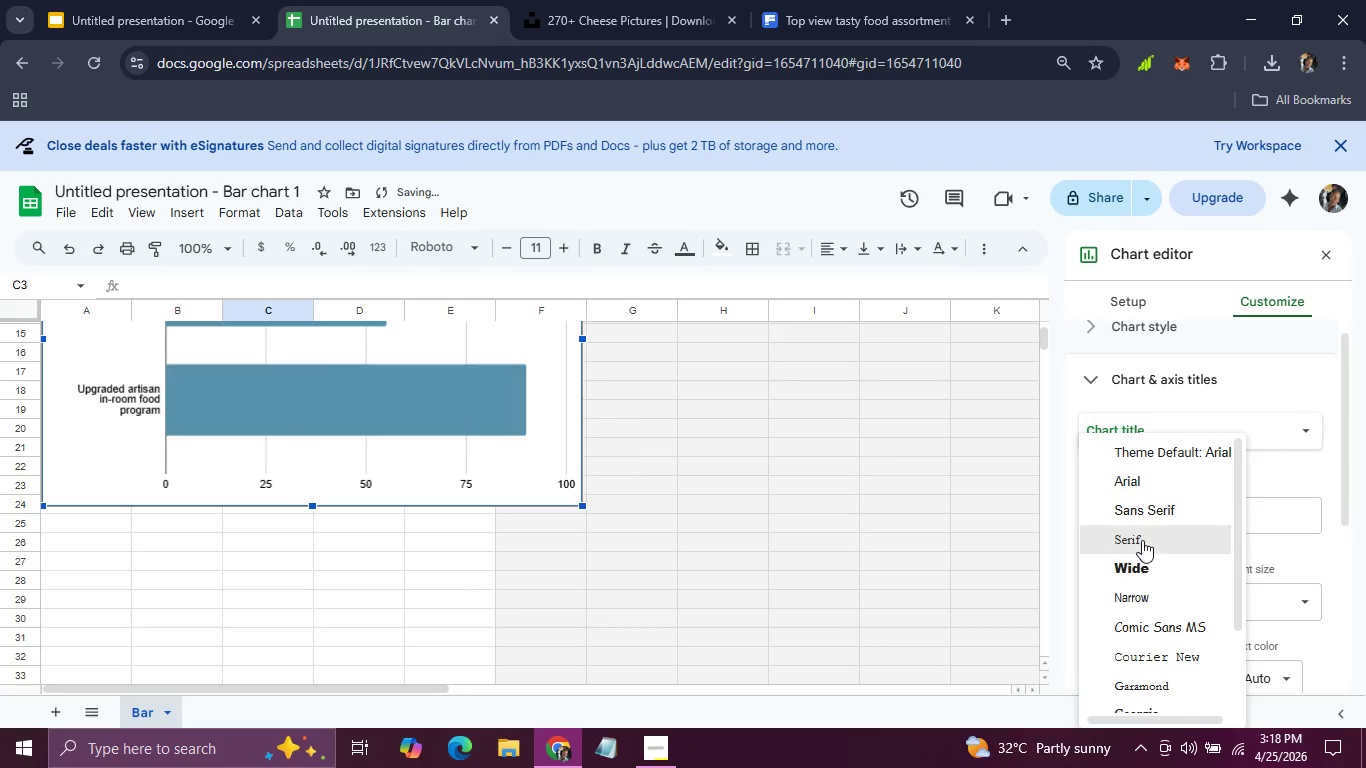 
left_click([1142, 540])
 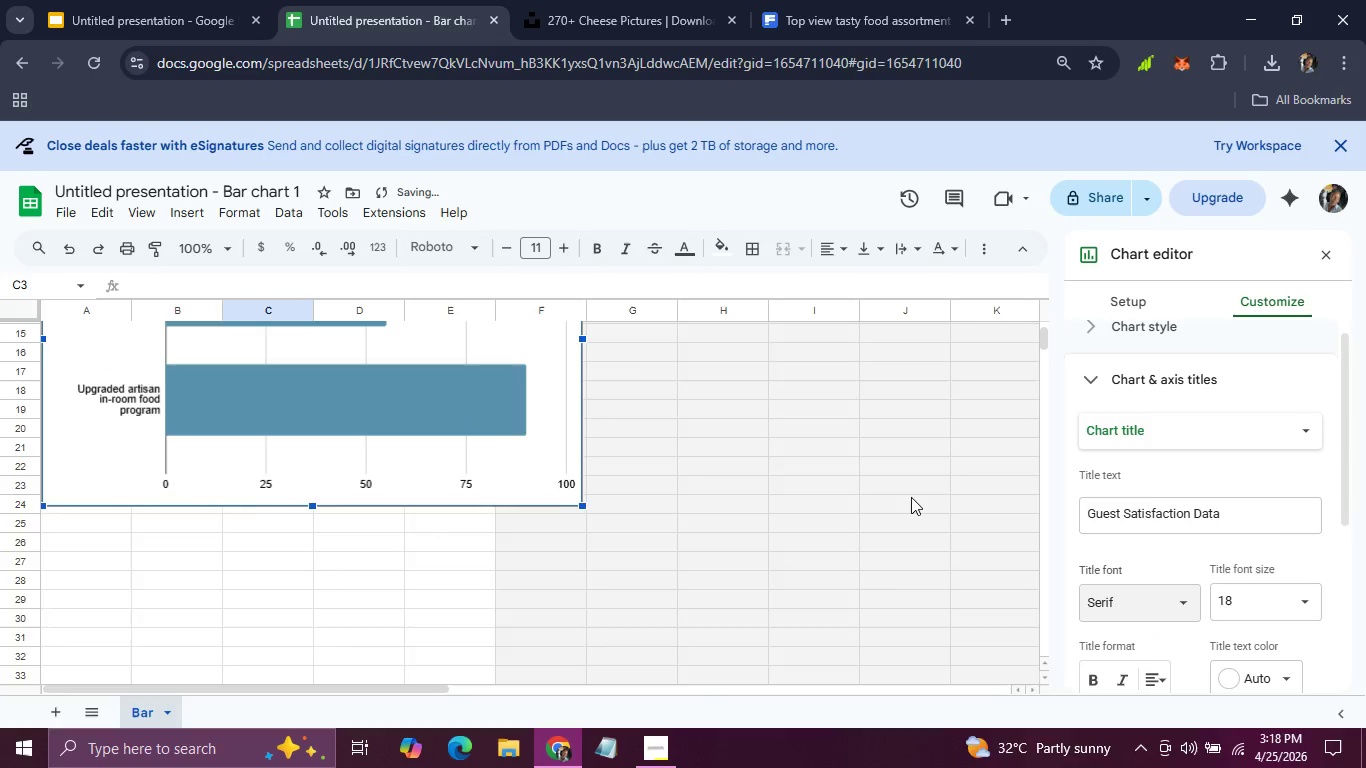 
scroll: coordinate [911, 497], scroll_direction: up, amount: 1.0
 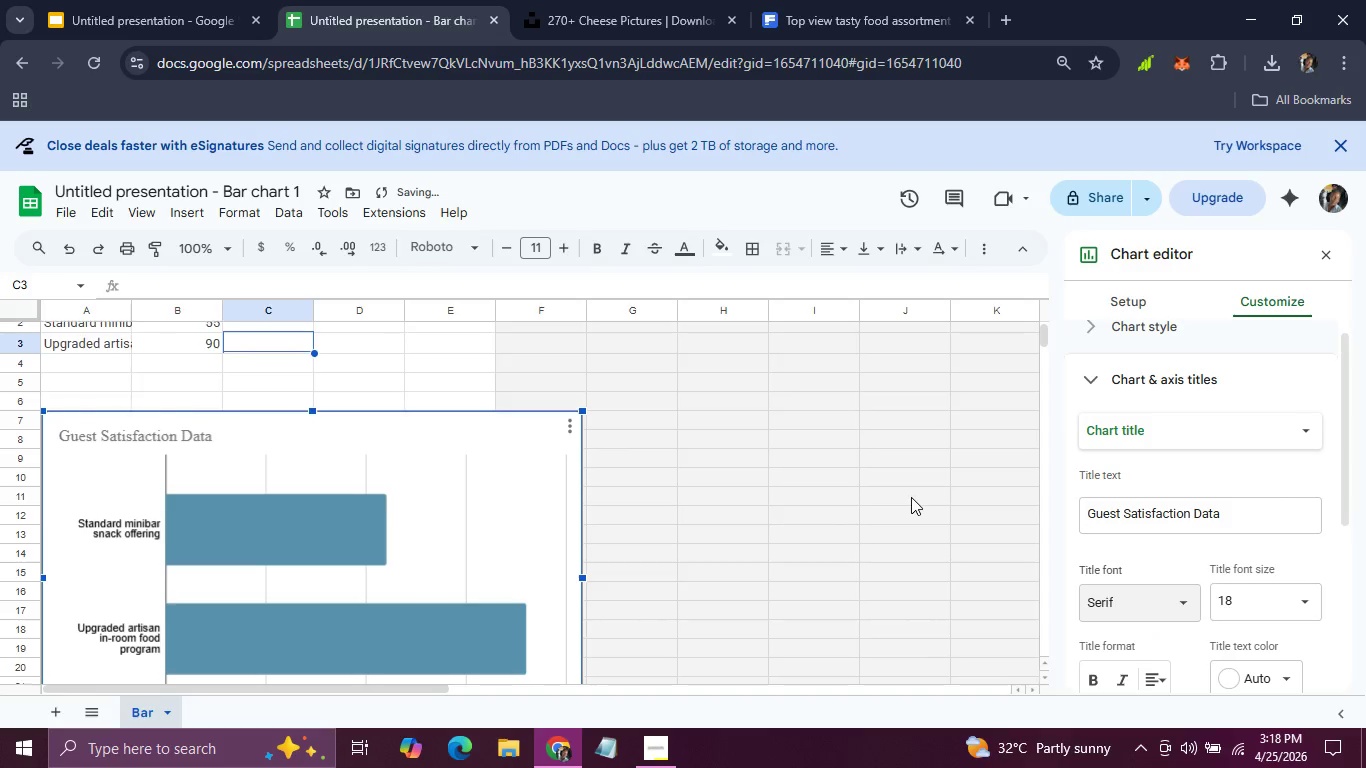 
scroll: coordinate [1189, 494], scroll_direction: down, amount: 4.0
 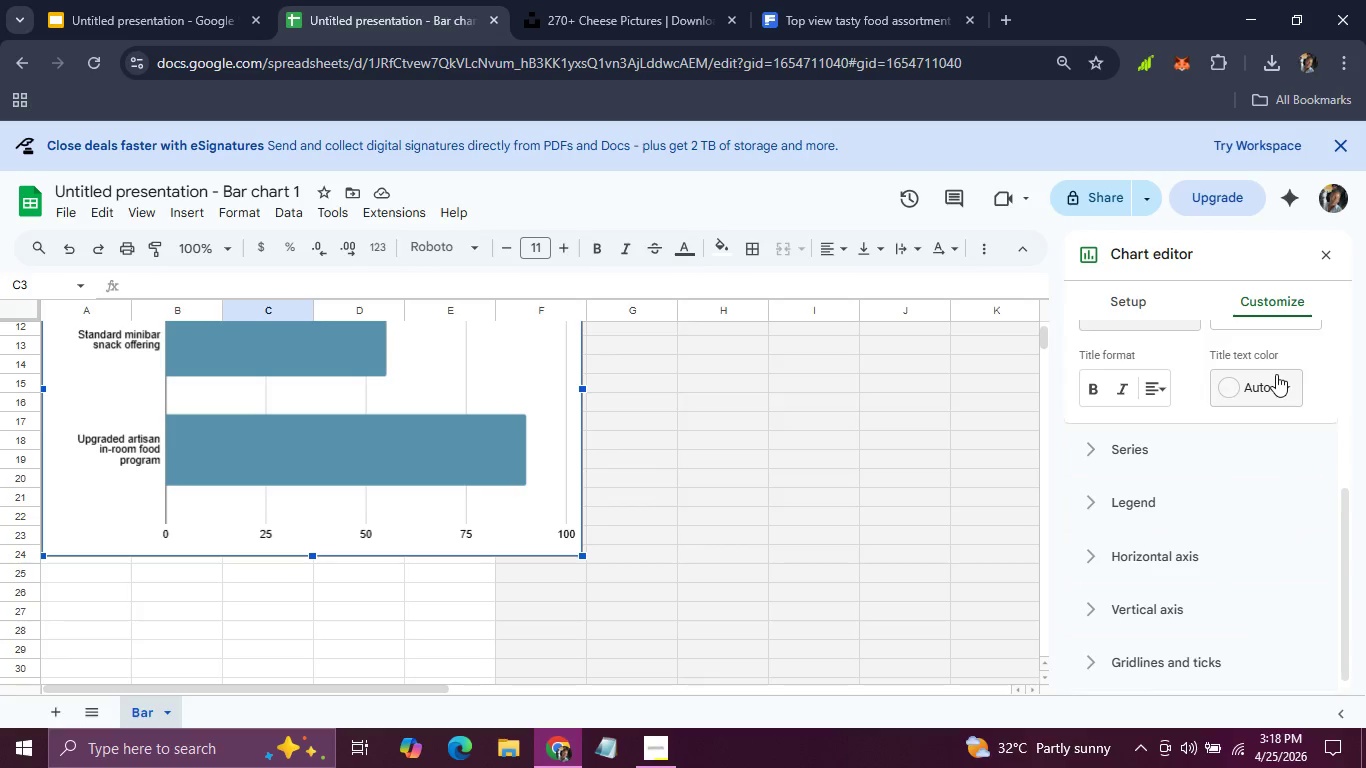 
left_click([1274, 381])
 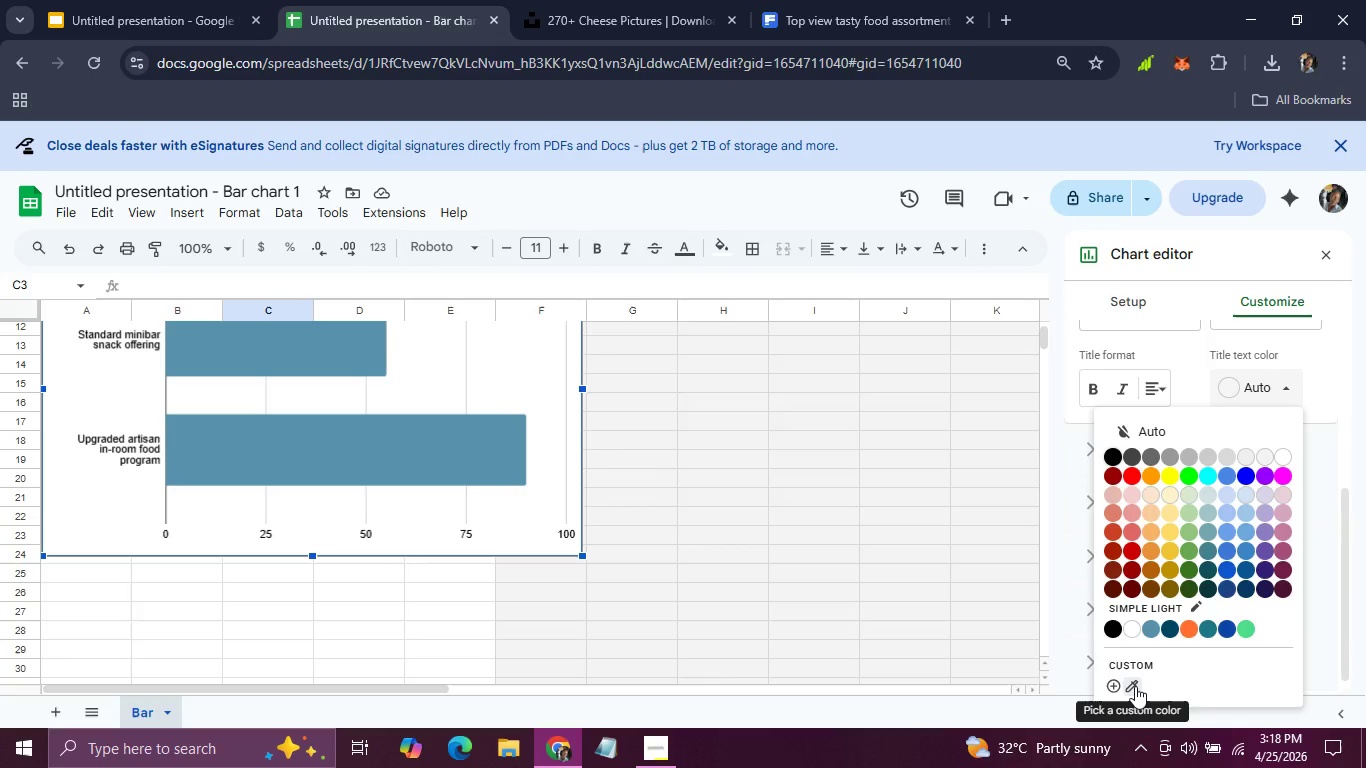 
left_click([1135, 686])
 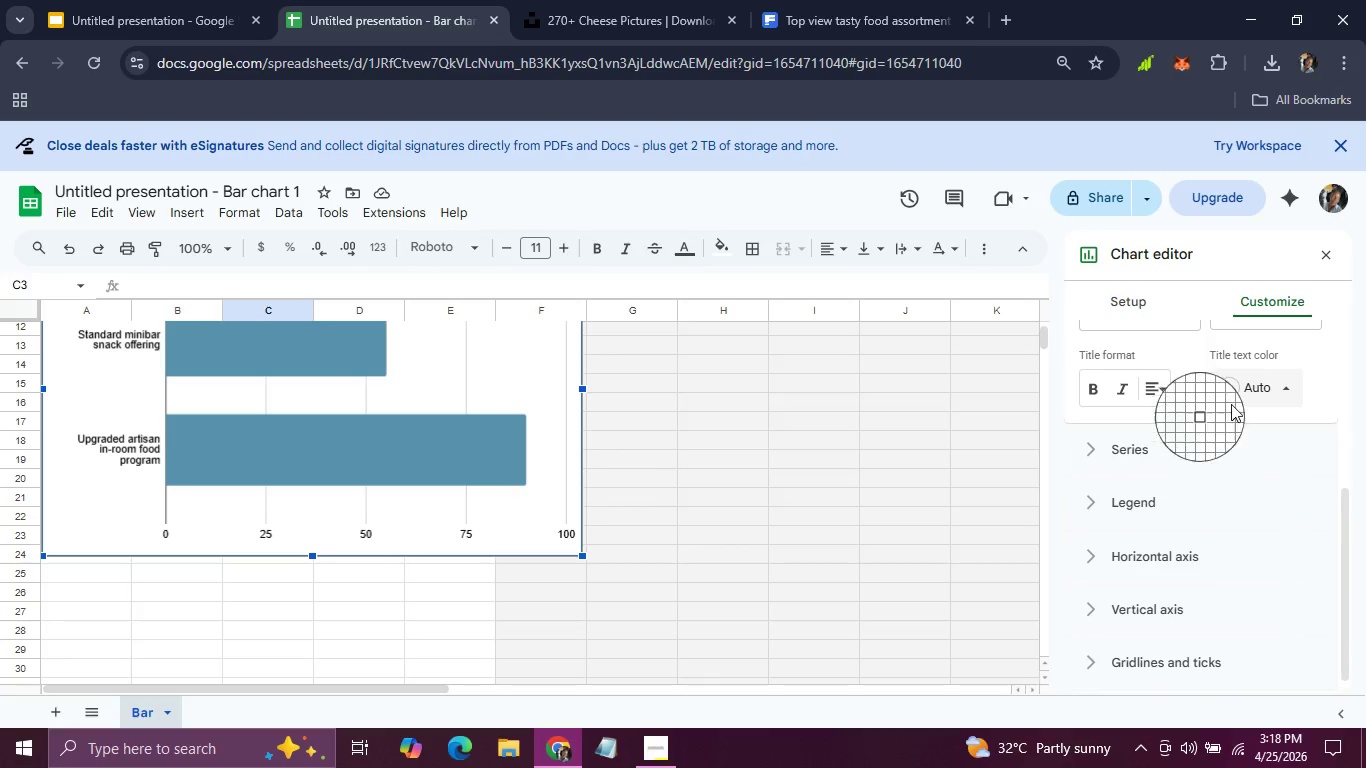 
left_click([1255, 395])
 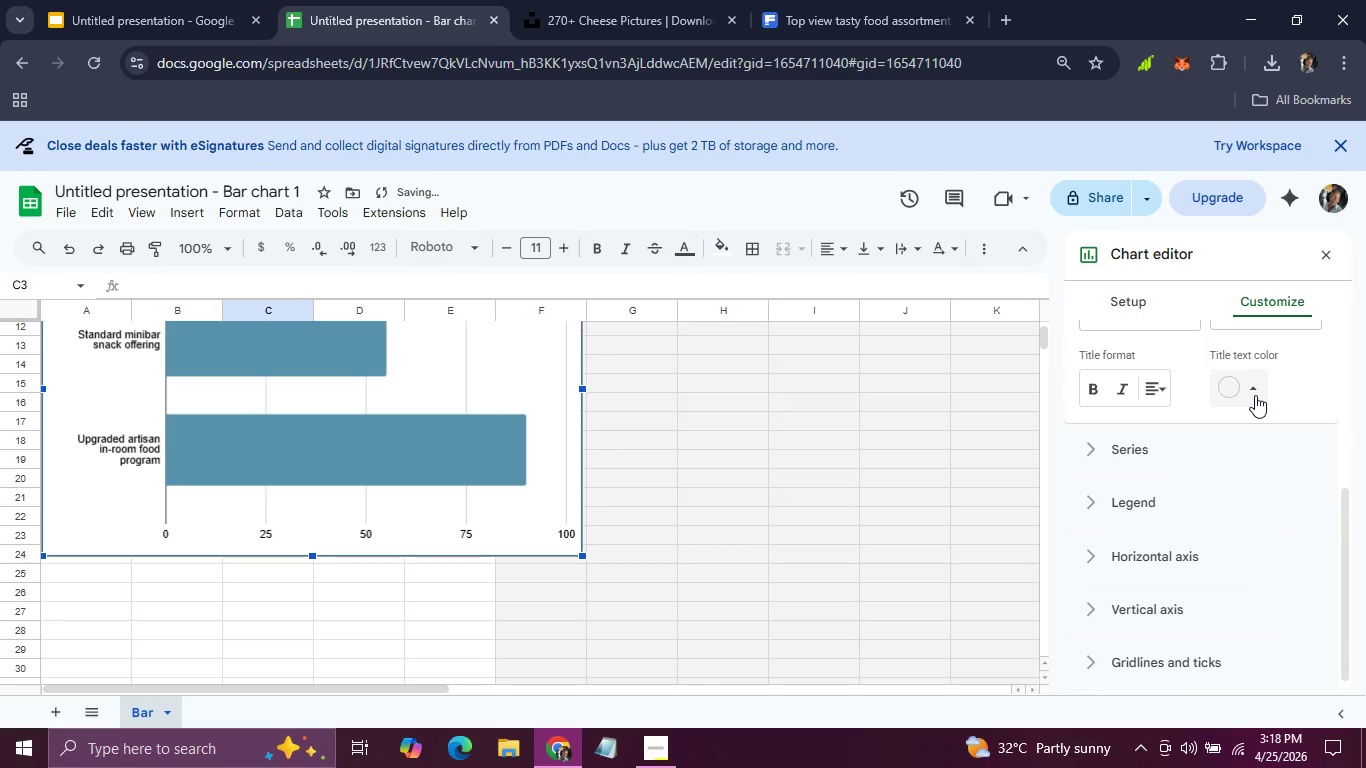 
left_click([1255, 395])
 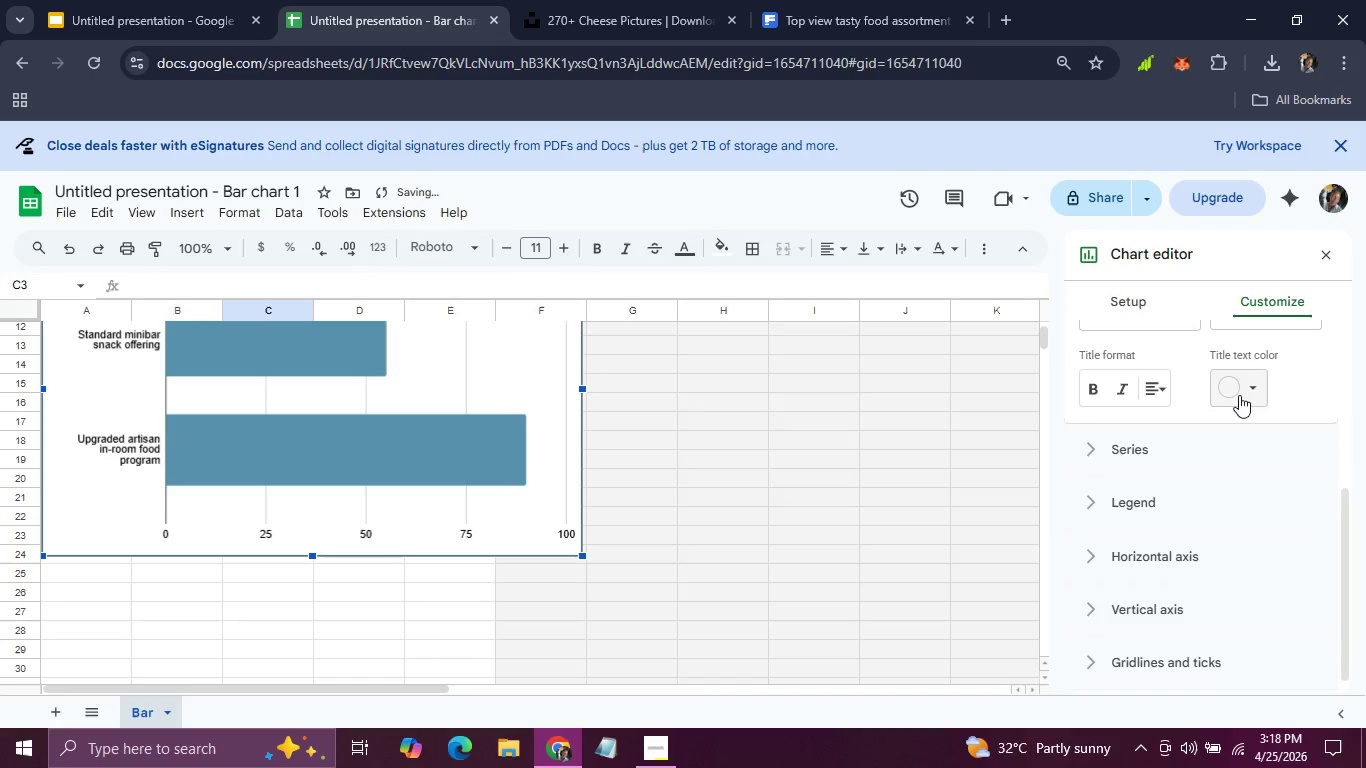 
left_click([1239, 395])
 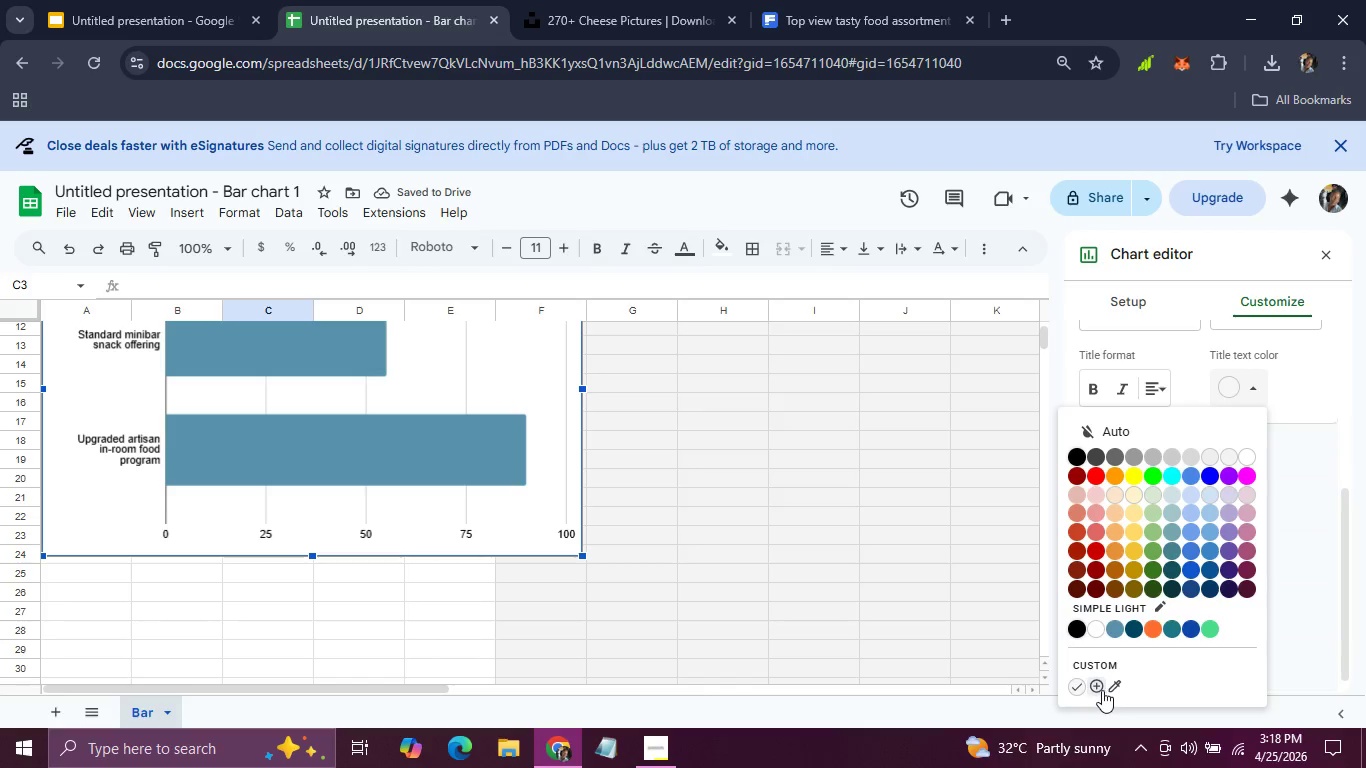 
left_click([1097, 689])
 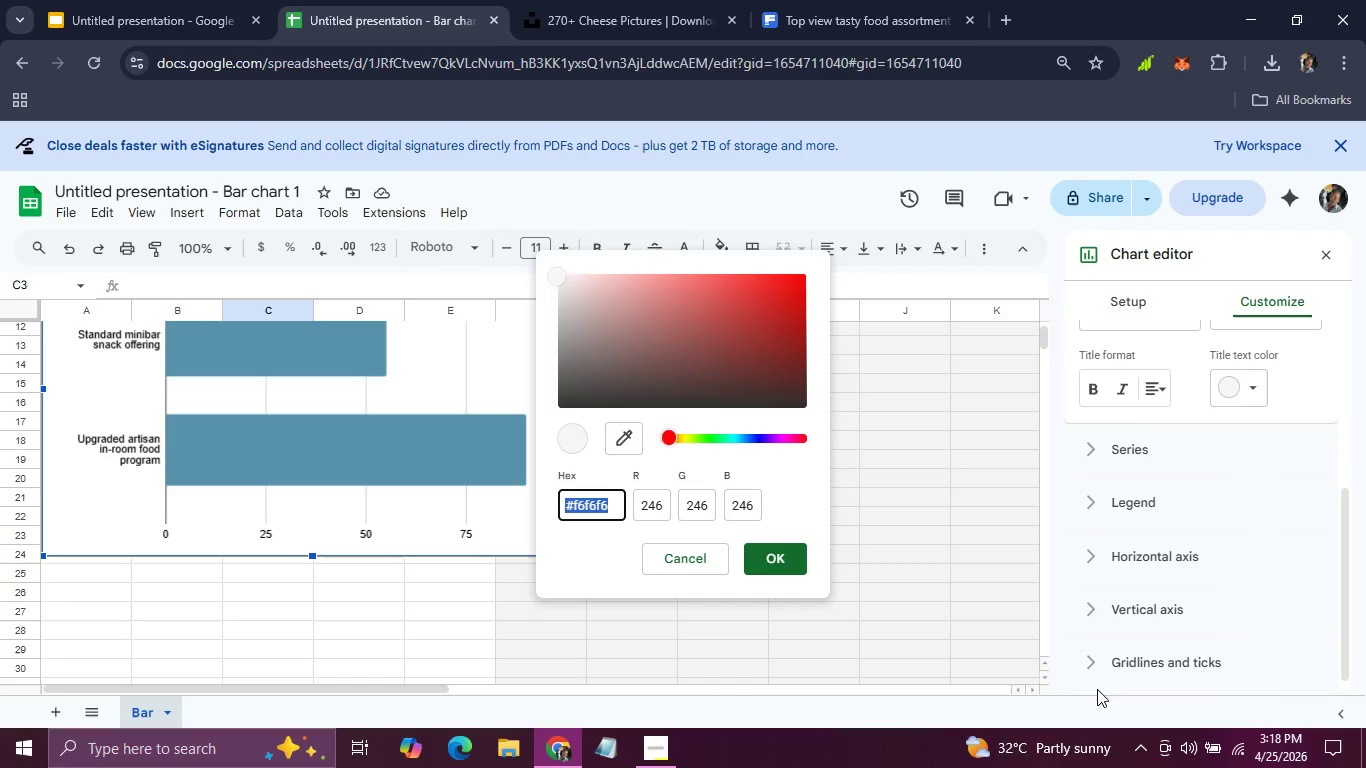 
wait(7.58)
 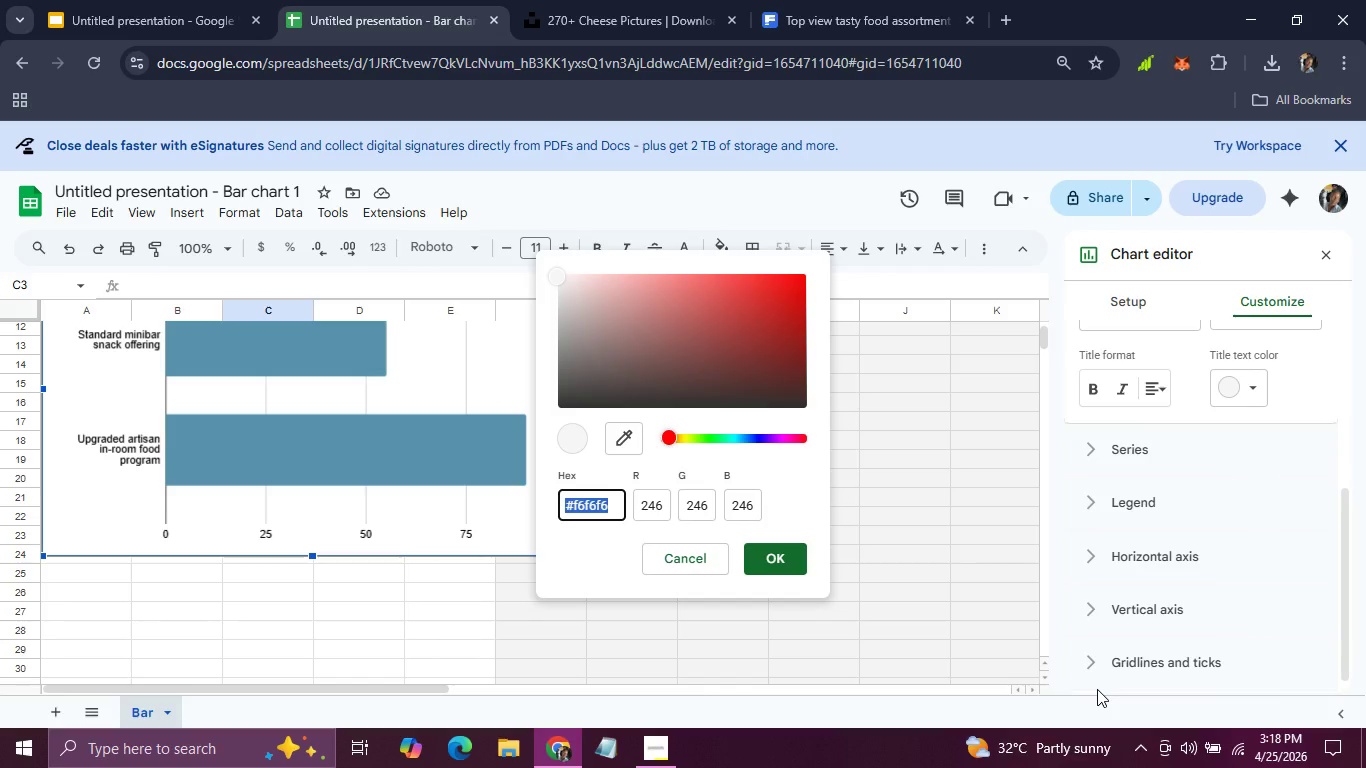 
type(0b3d2e)
 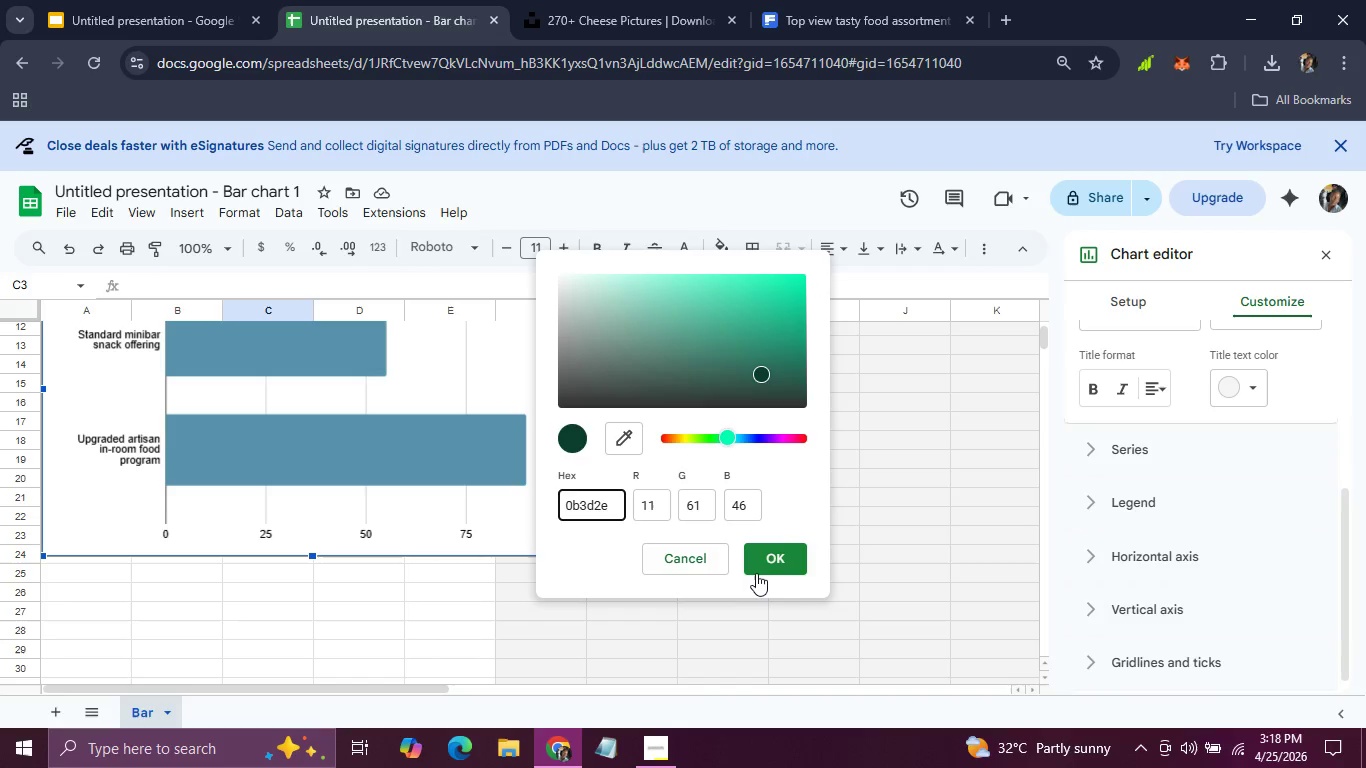 
left_click([773, 553])
 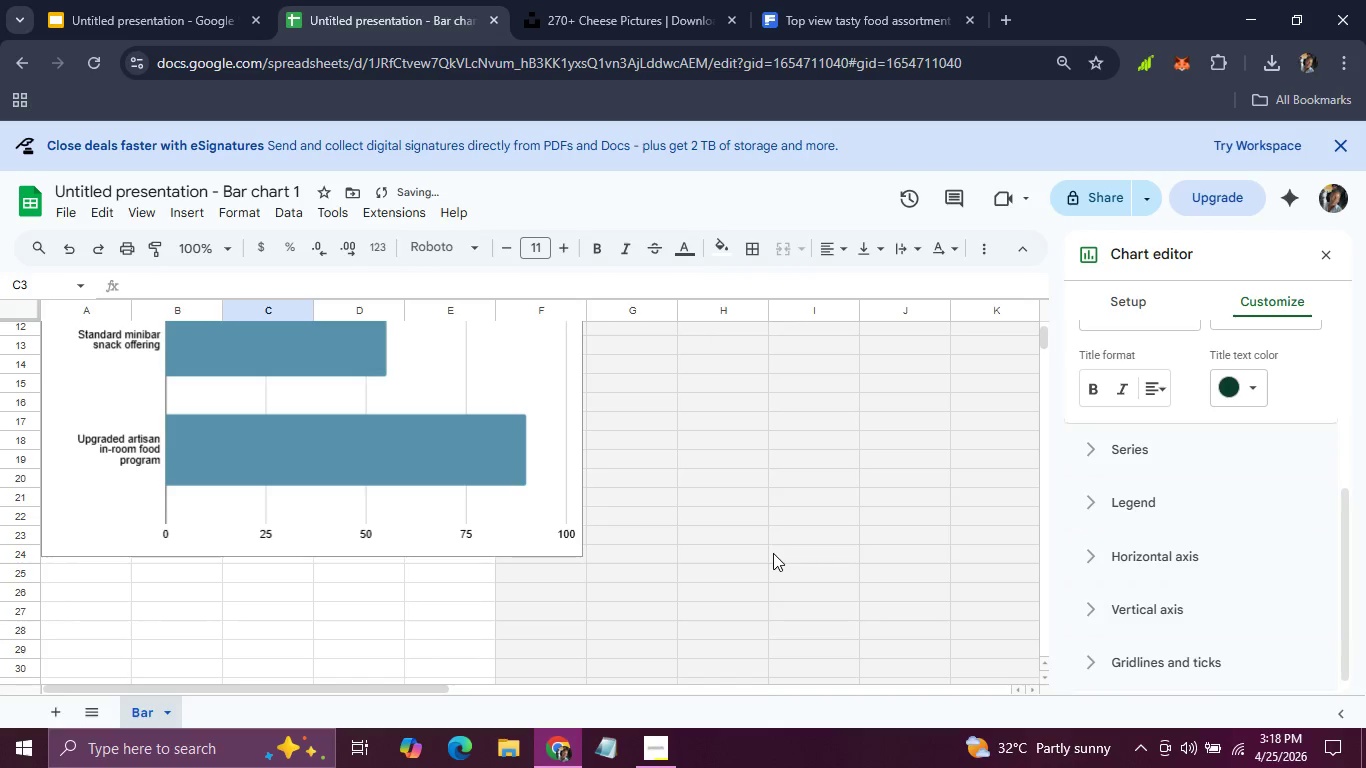 
scroll: coordinate [773, 553], scroll_direction: up, amount: 1.0
 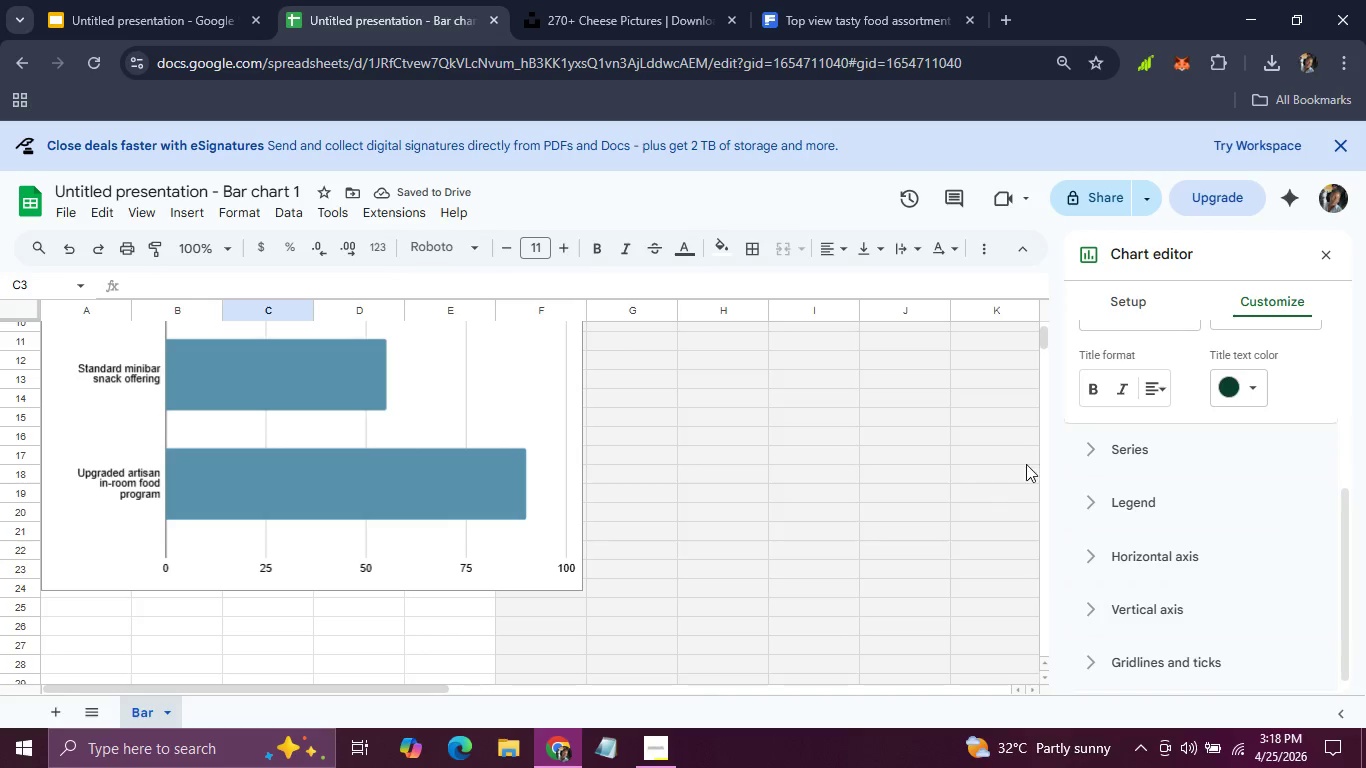 
left_click([1120, 444])
 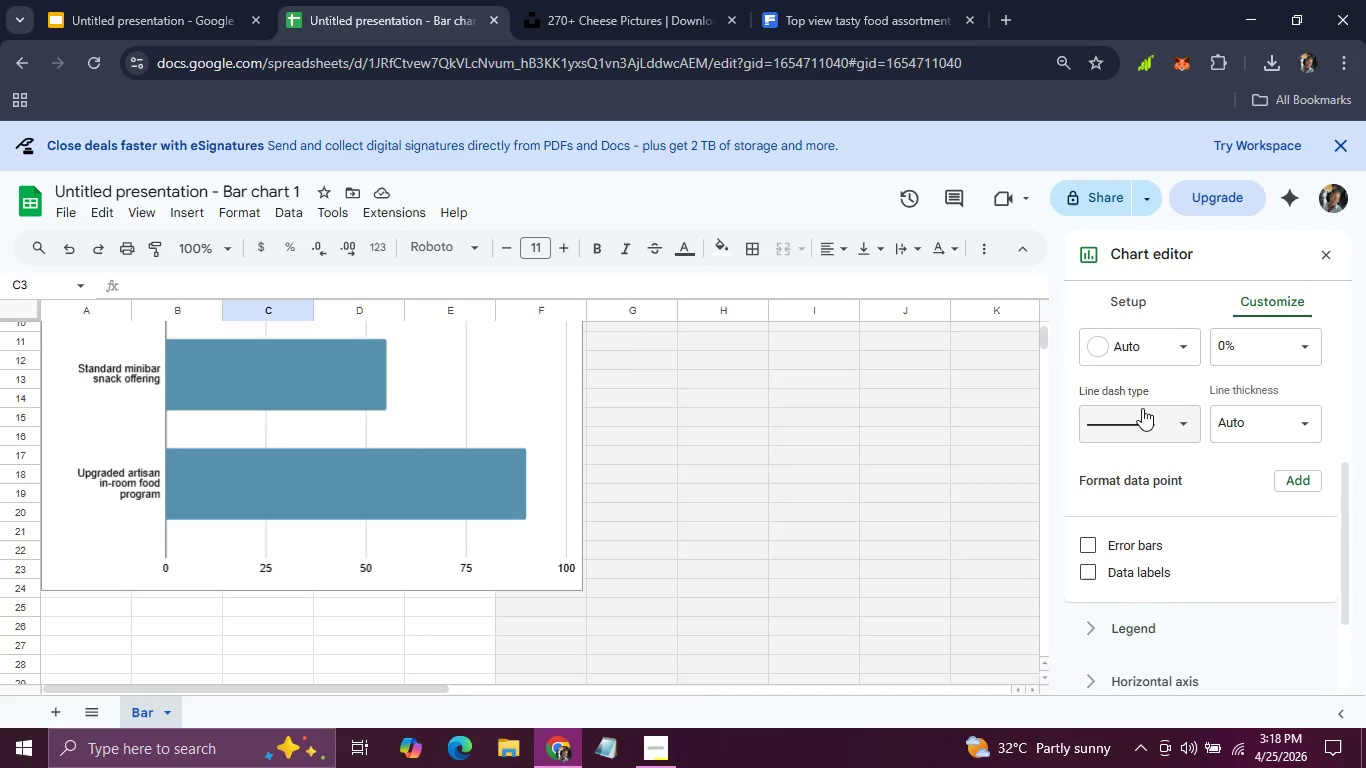 
scroll: coordinate [1142, 408], scroll_direction: up, amount: 1.0
 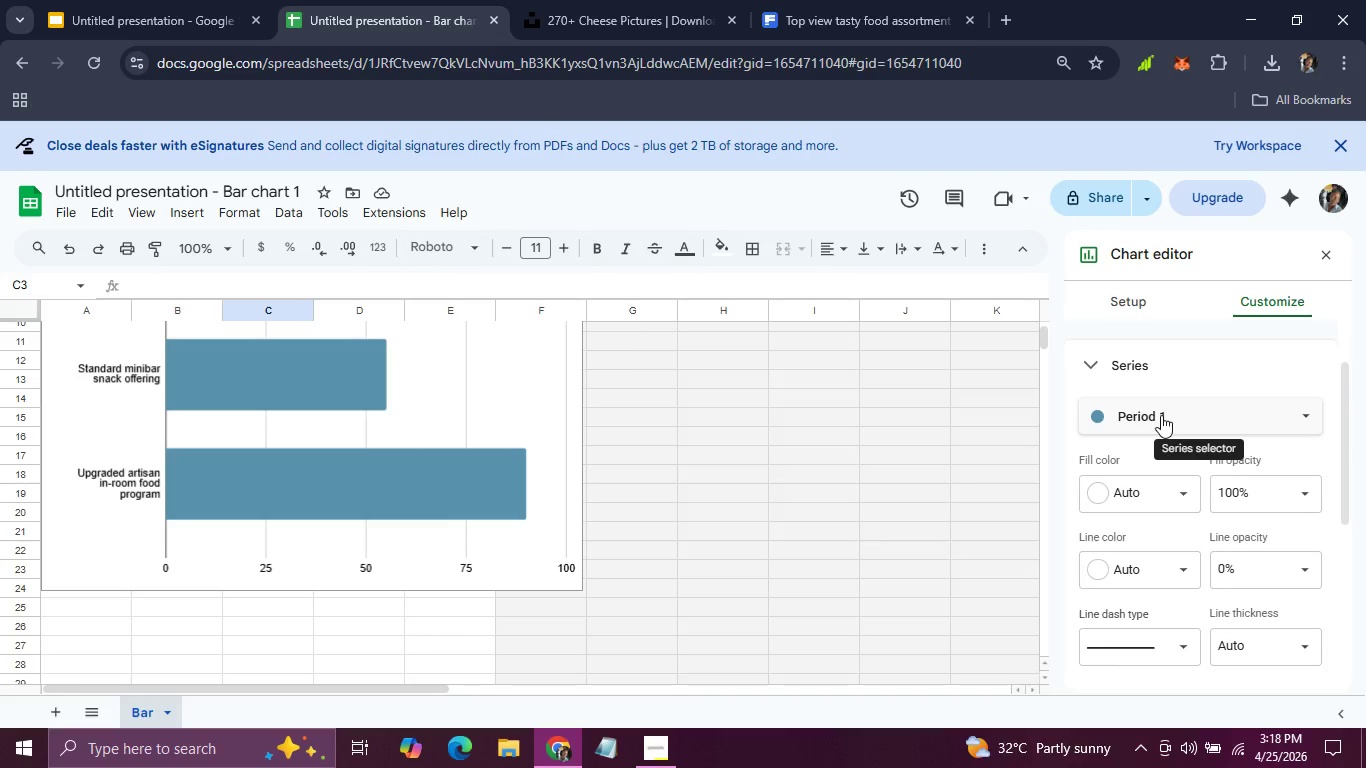 
left_click([1161, 415])
 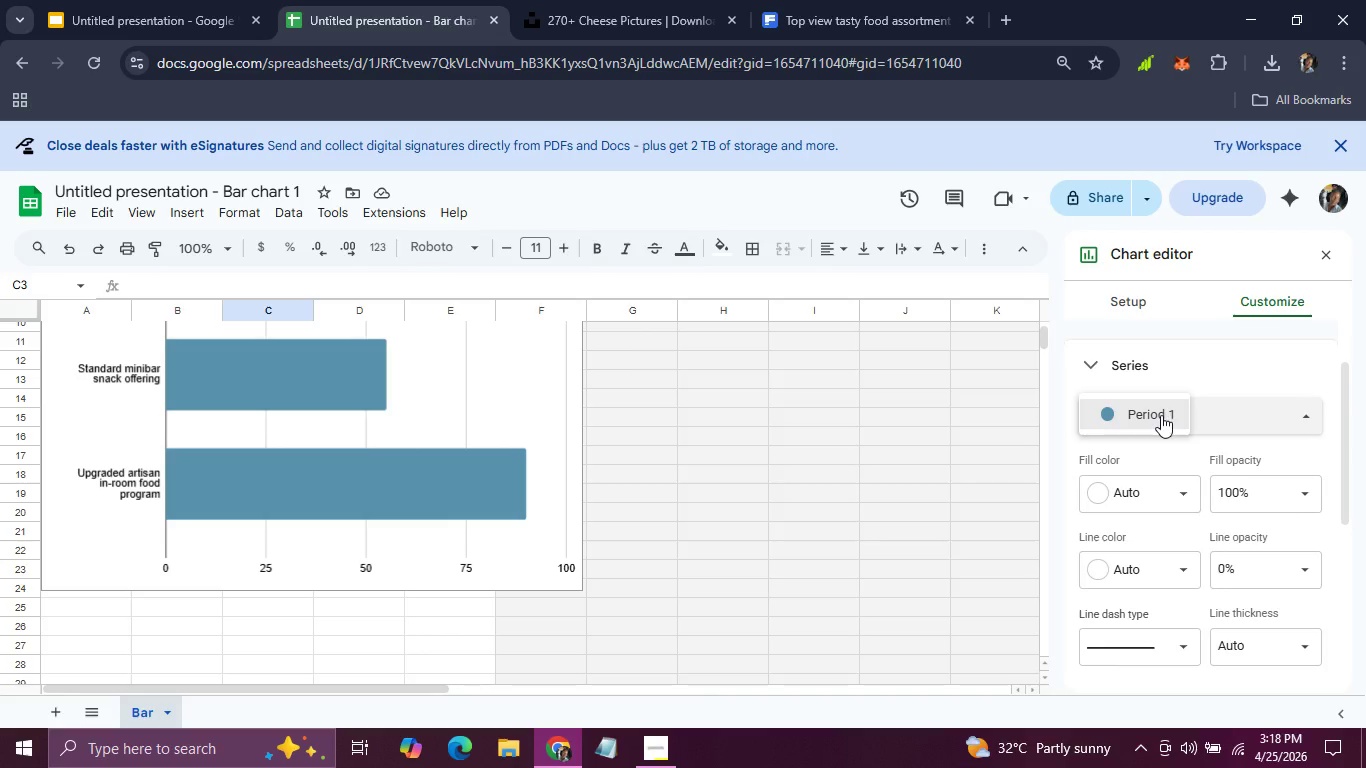 
left_click([1161, 415])
 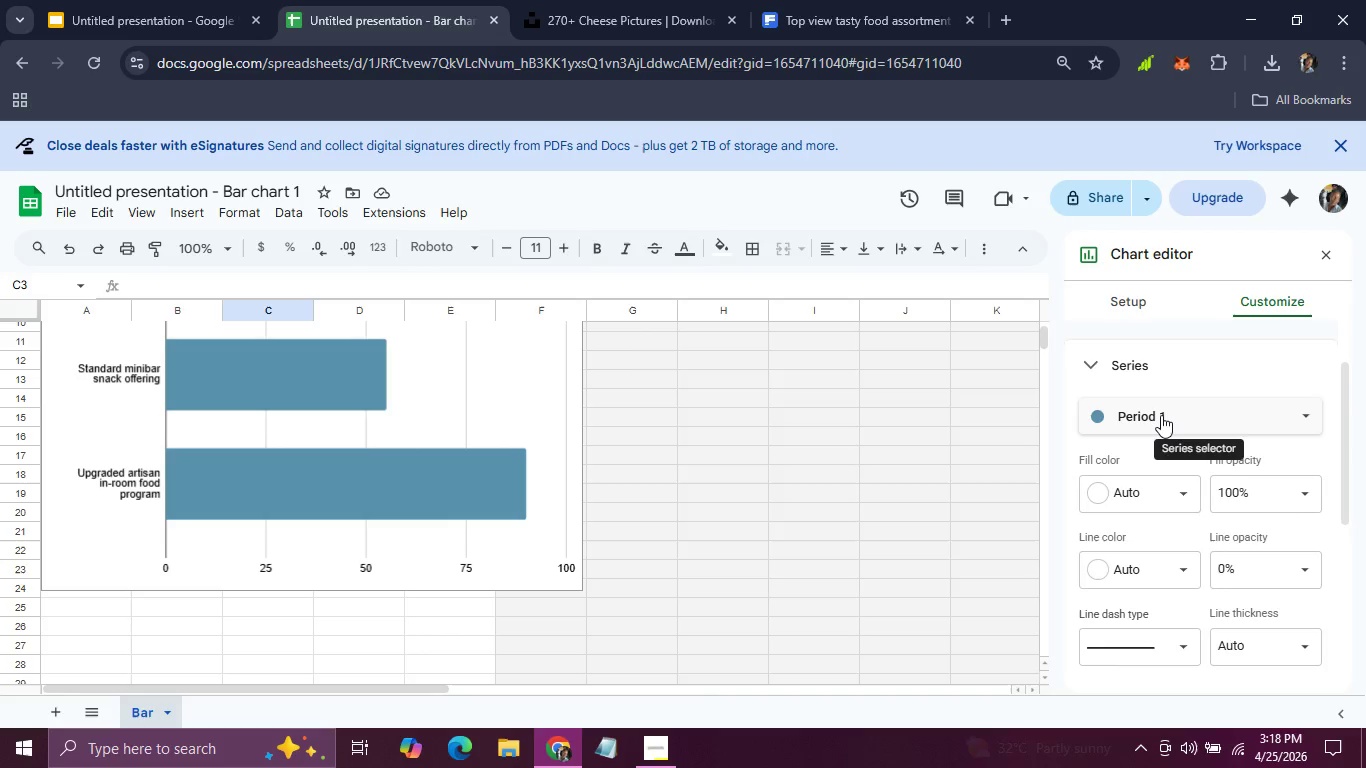 
left_click([1161, 415])
 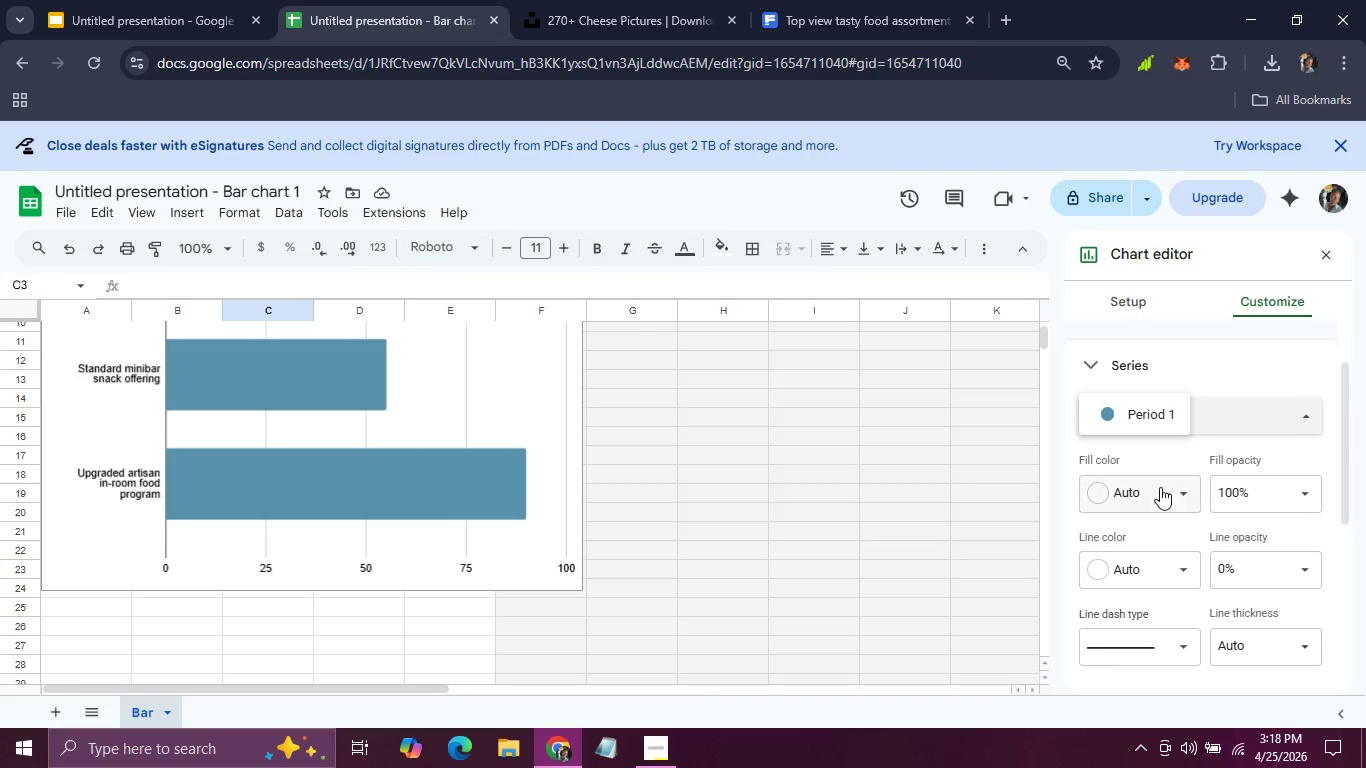 
scroll: coordinate [1160, 477], scroll_direction: none, amount: 0.0
 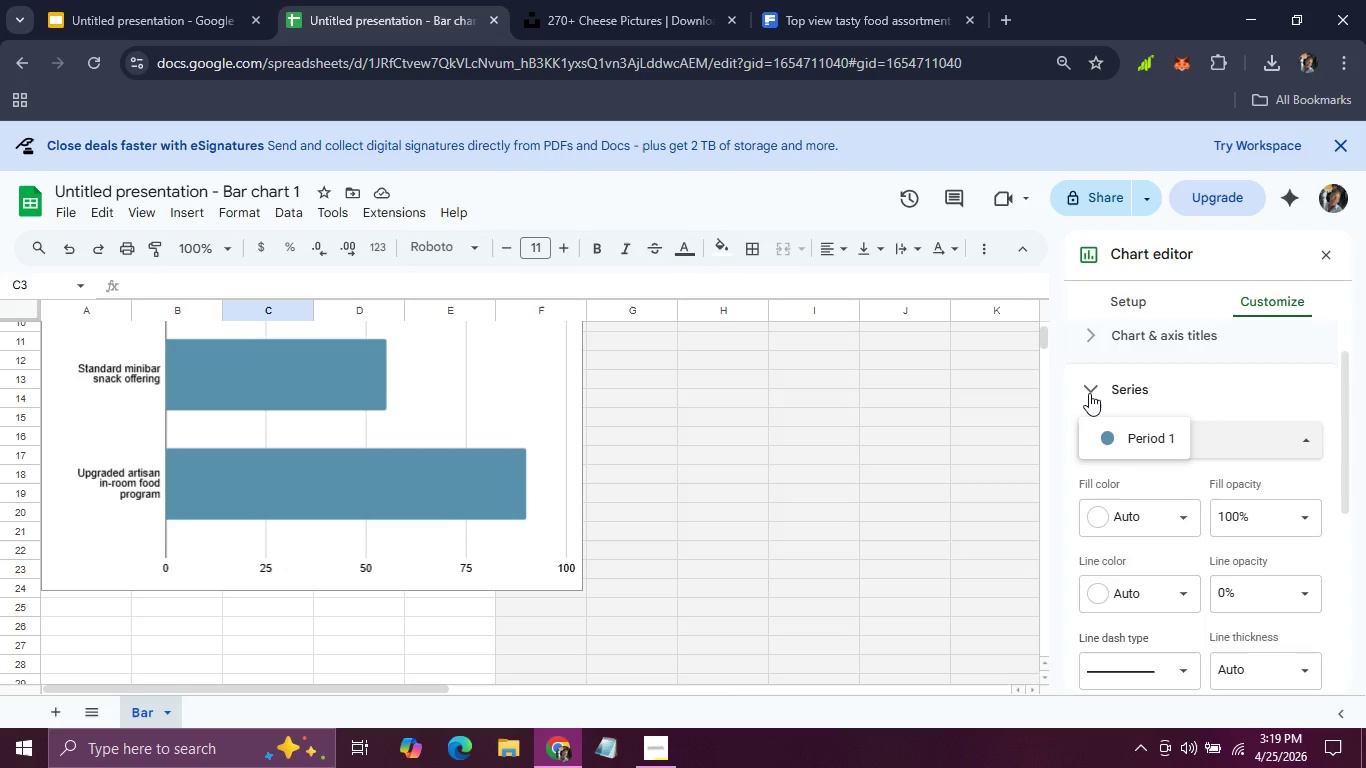 
left_click([1089, 393])
 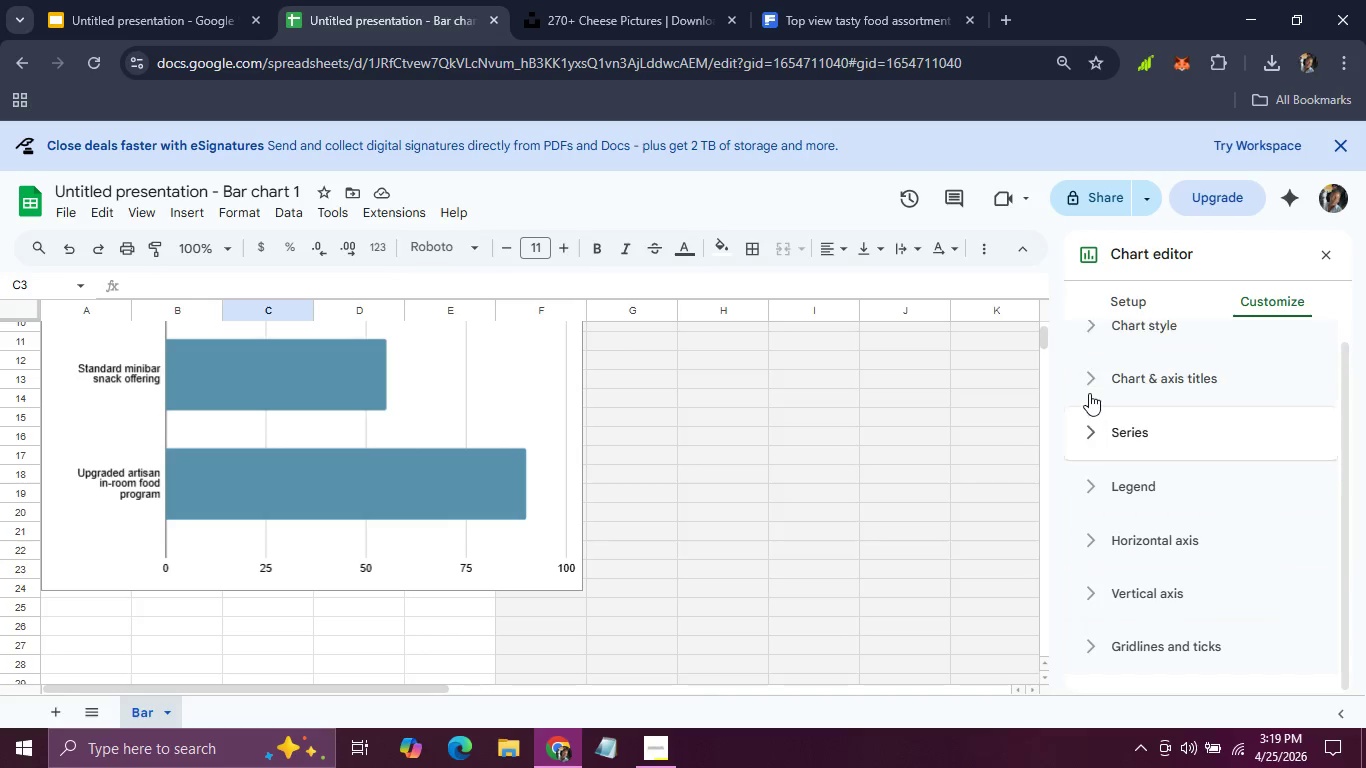 
scroll: coordinate [1089, 393], scroll_direction: up, amount: 2.0
 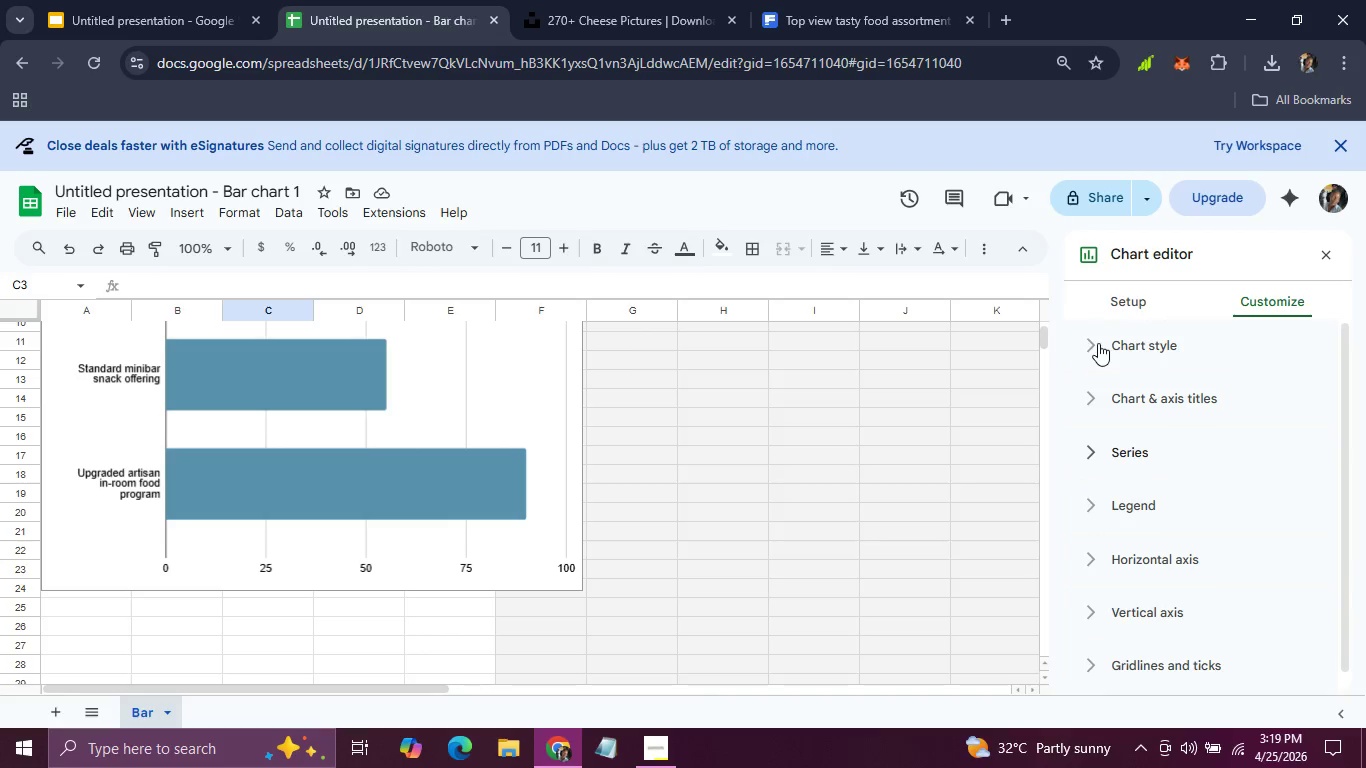 
left_click([1098, 343])
 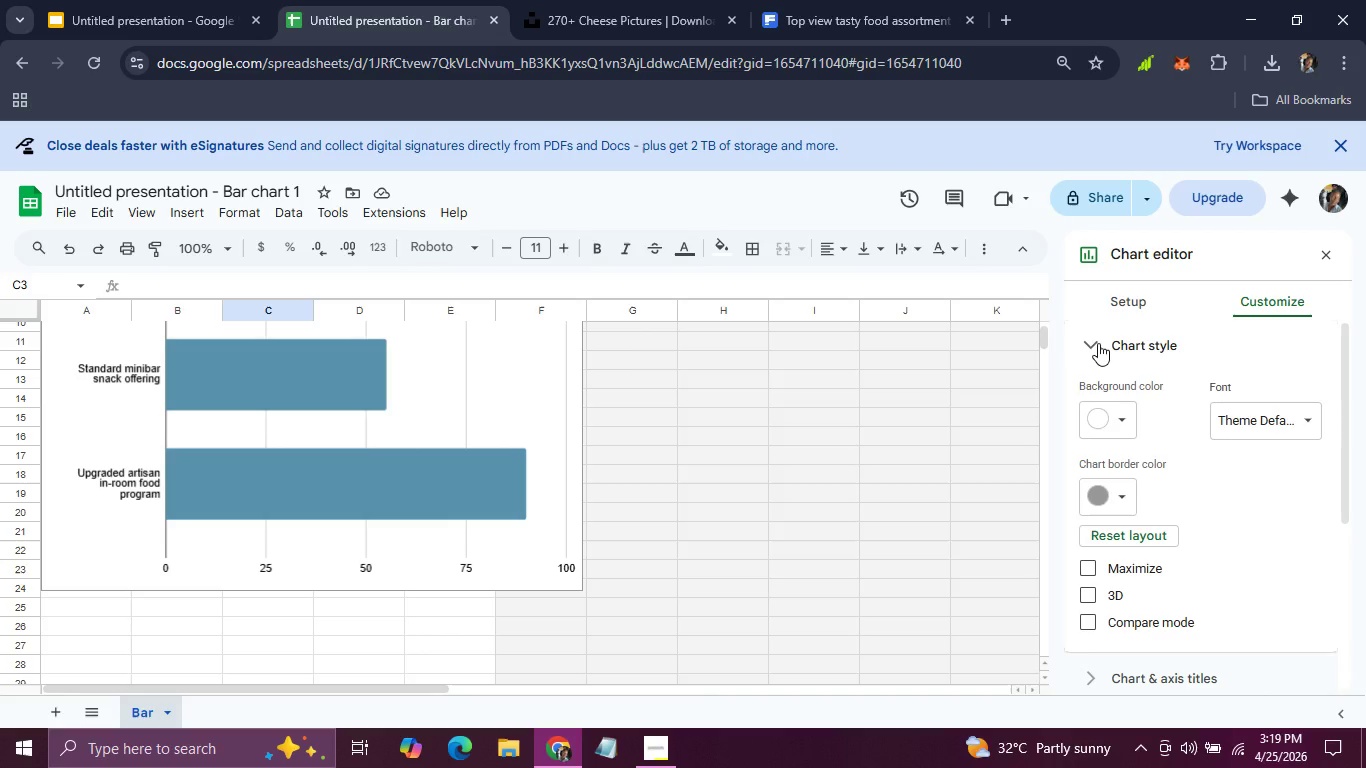 
left_click([1098, 343])
 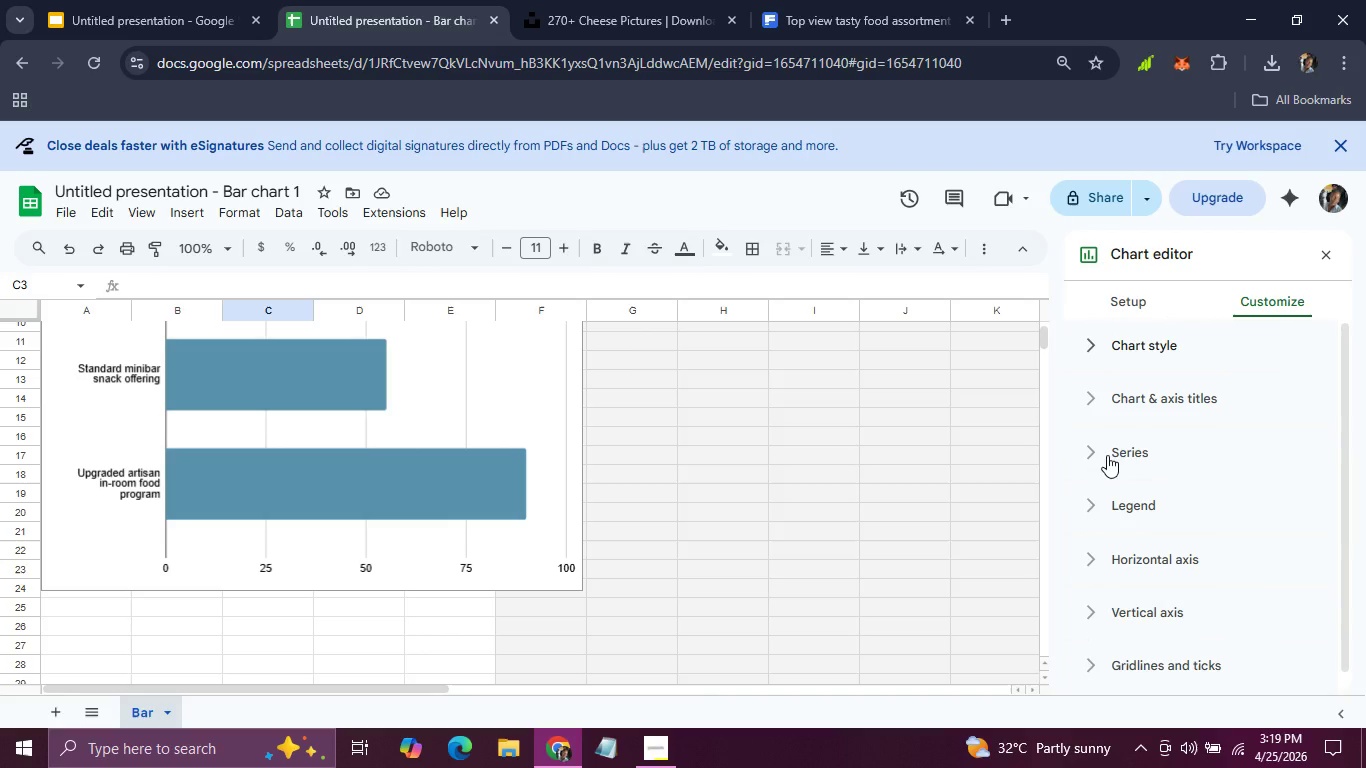 
left_click([1107, 455])
 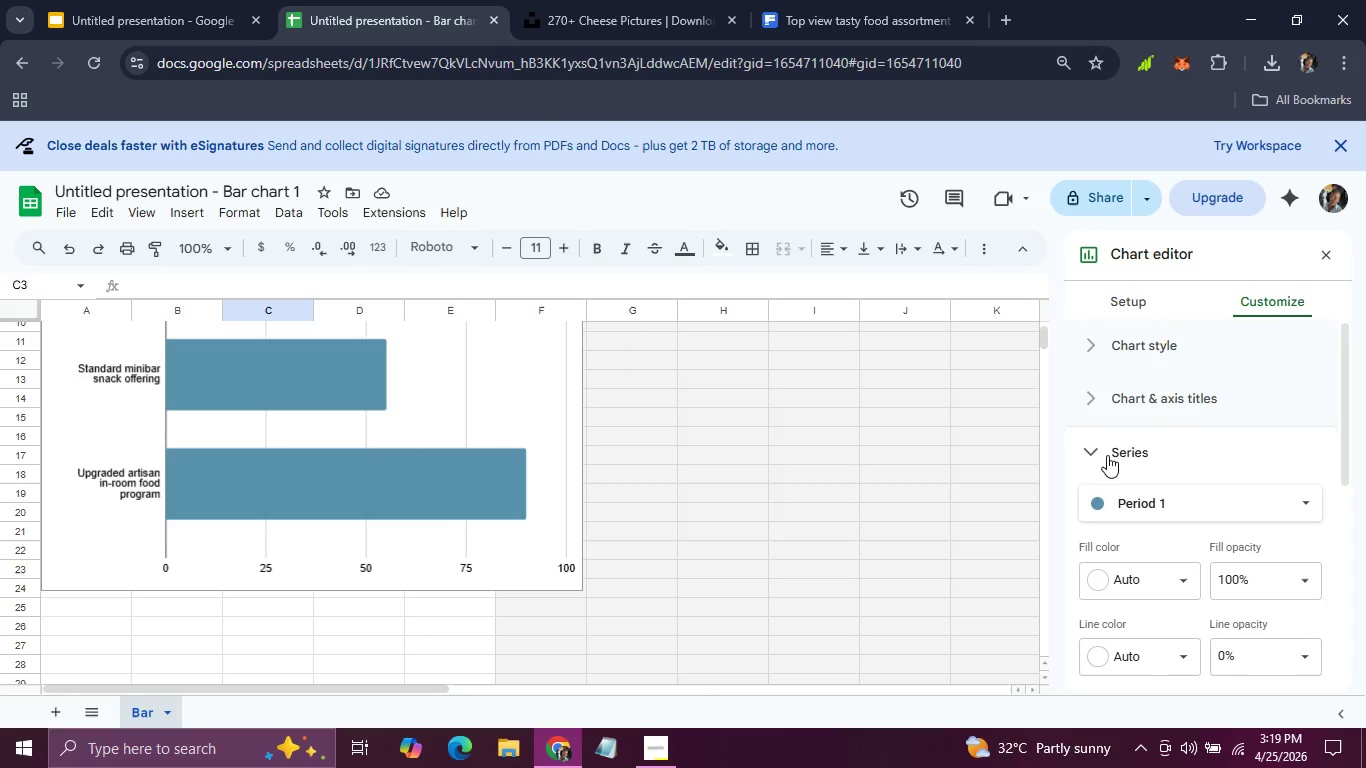 
scroll: coordinate [1107, 455], scroll_direction: down, amount: 1.0
 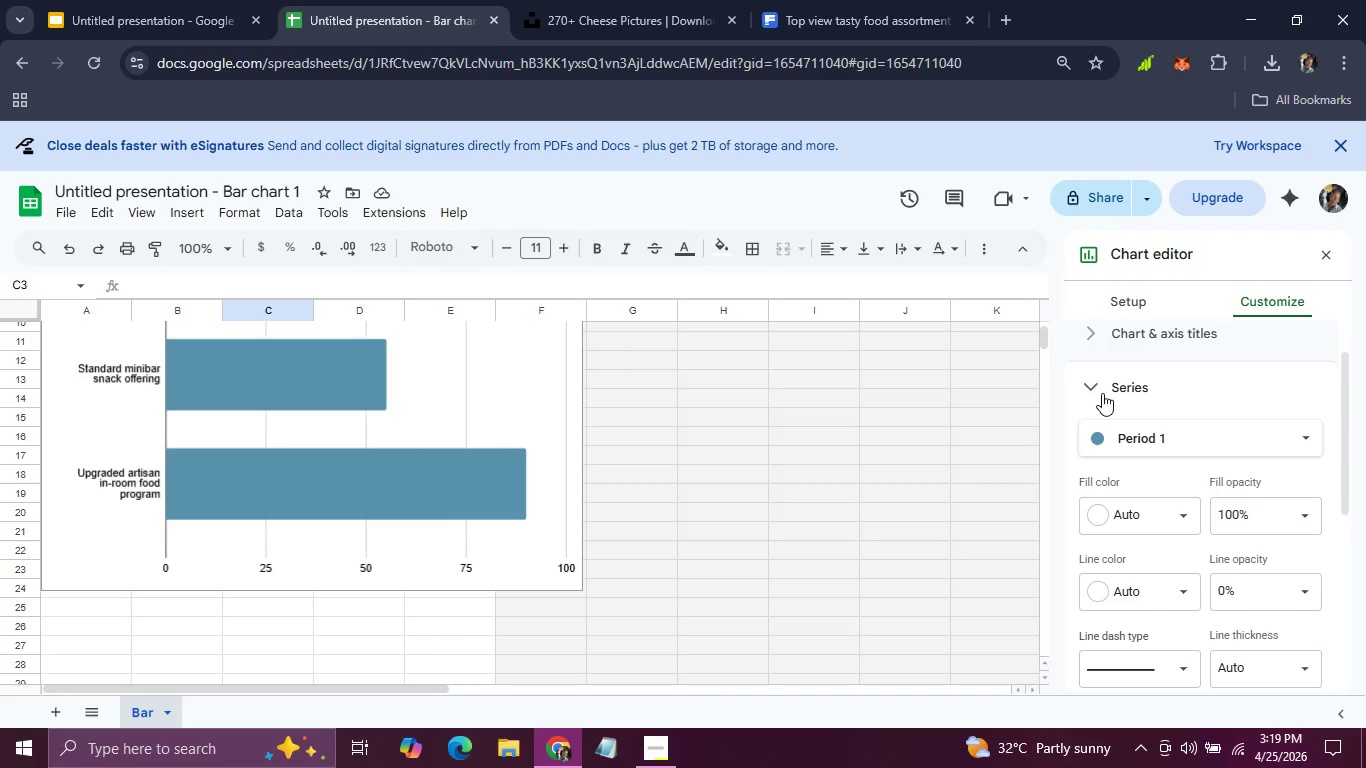 
left_click([1102, 393])
 